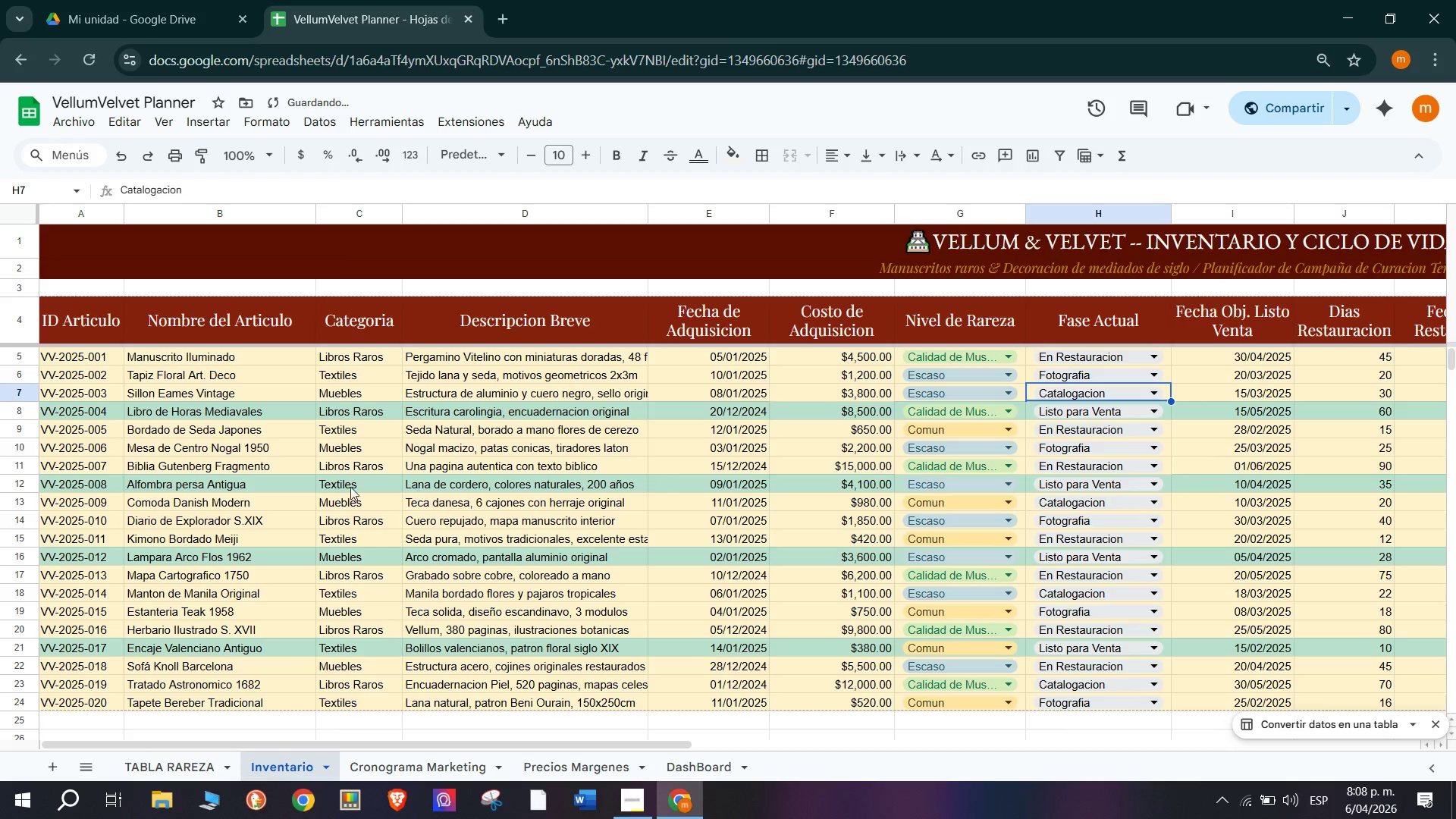 
scroll: coordinate [1047, 482], scroll_direction: up, amount: 1.0
 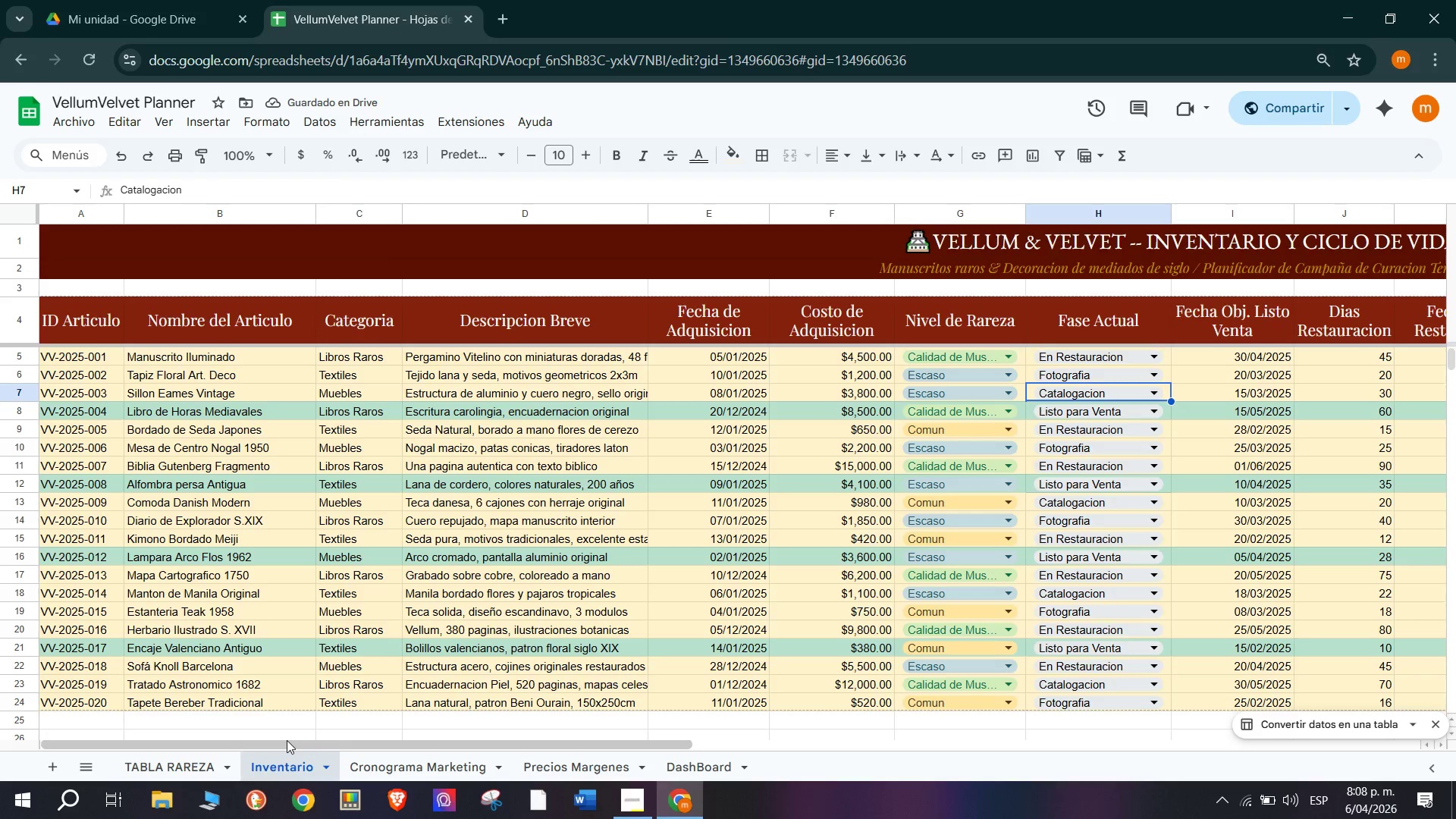 
left_click_drag(start_coordinate=[286, 741], to_coordinate=[673, 801])
 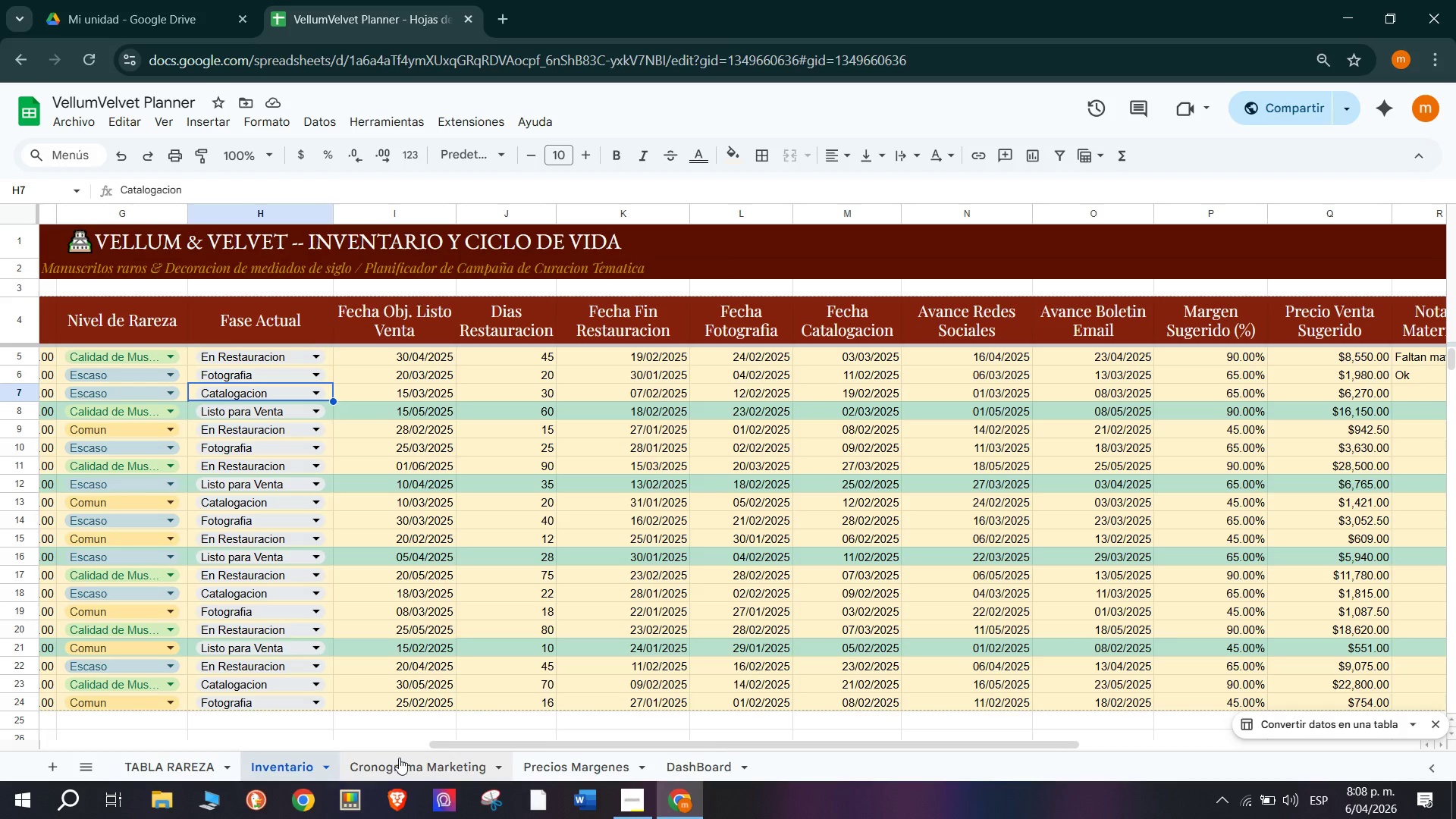 
left_click([400, 758])
 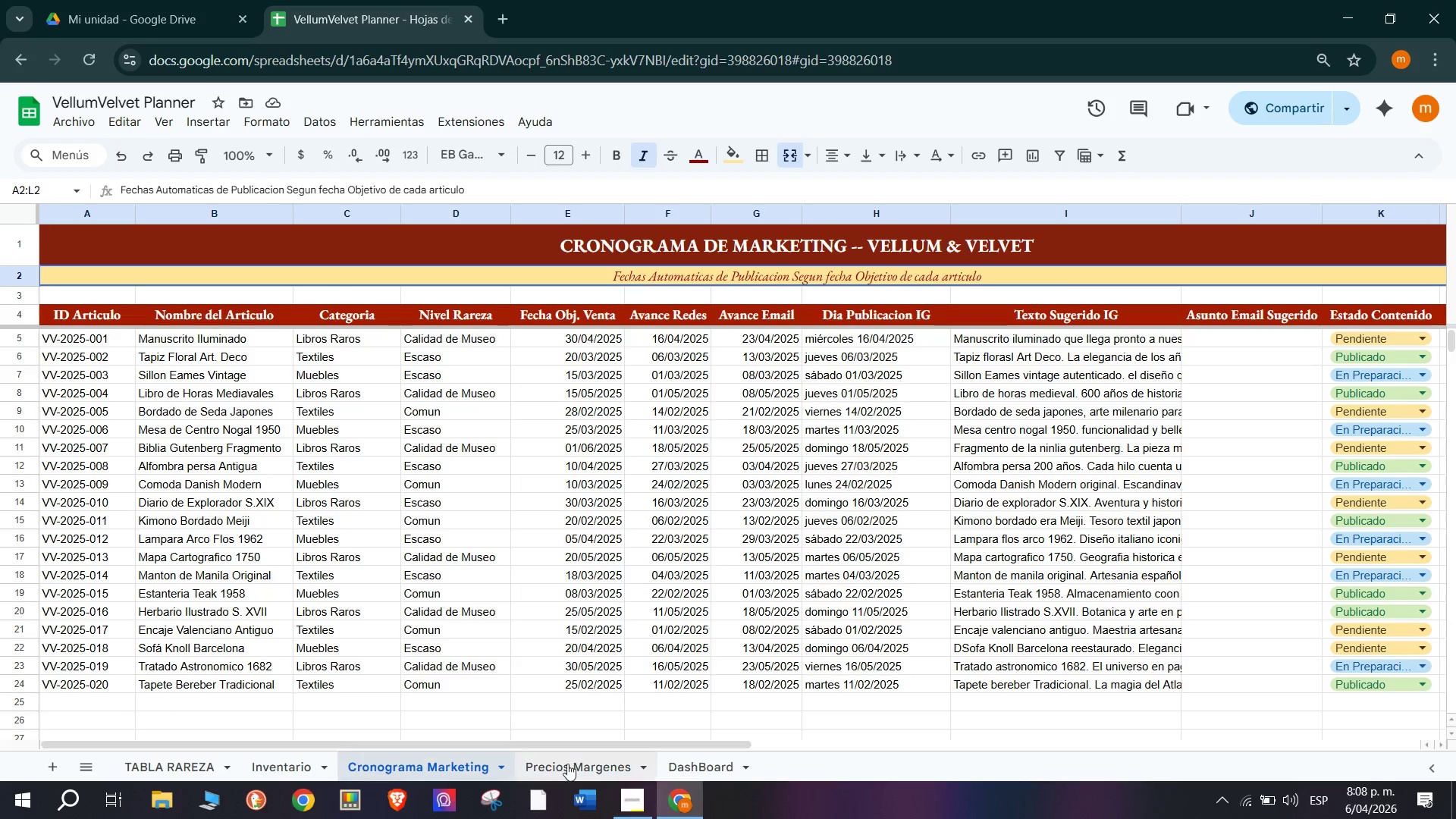 
left_click([568, 764])
 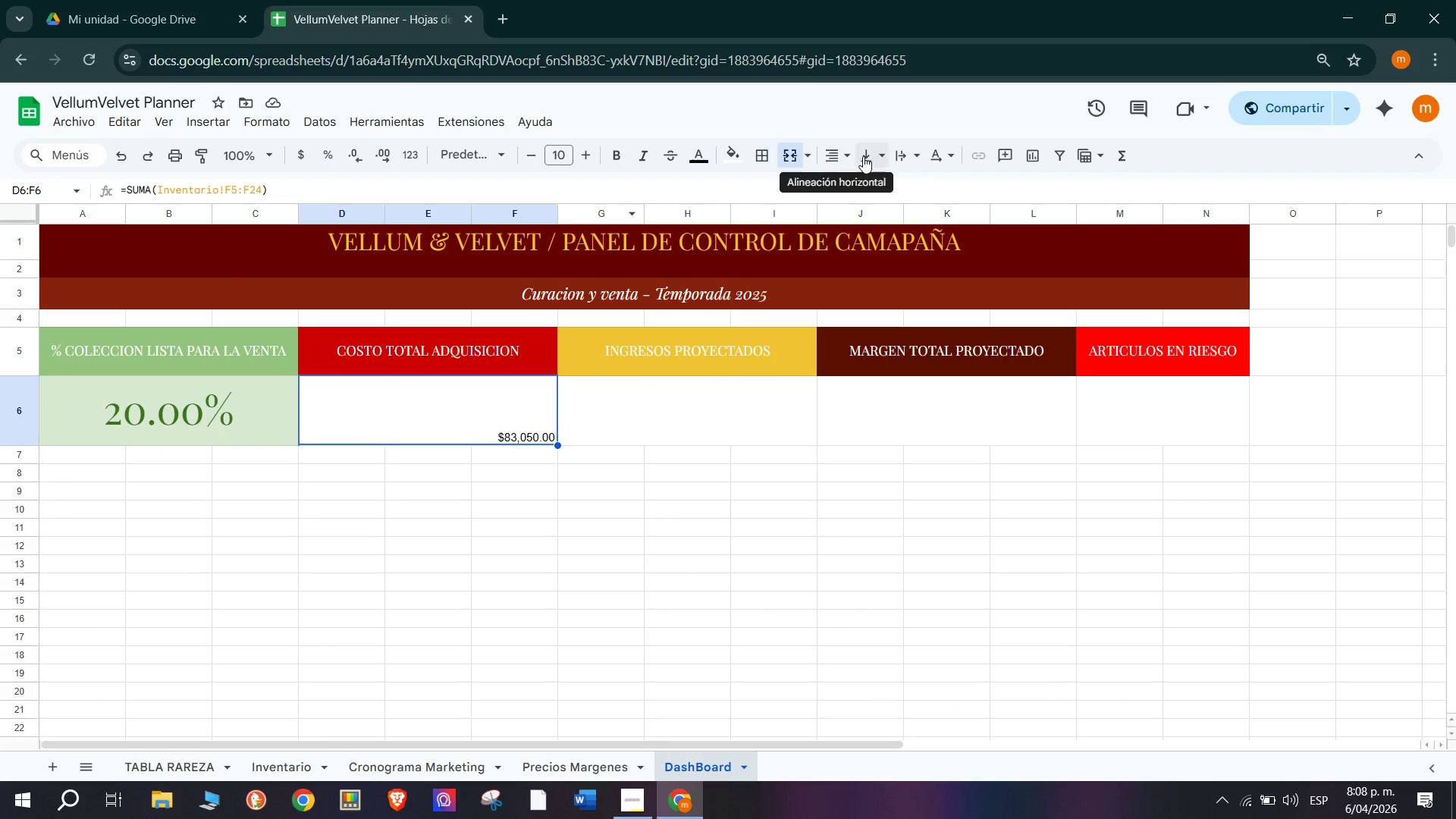 
wait(6.83)
 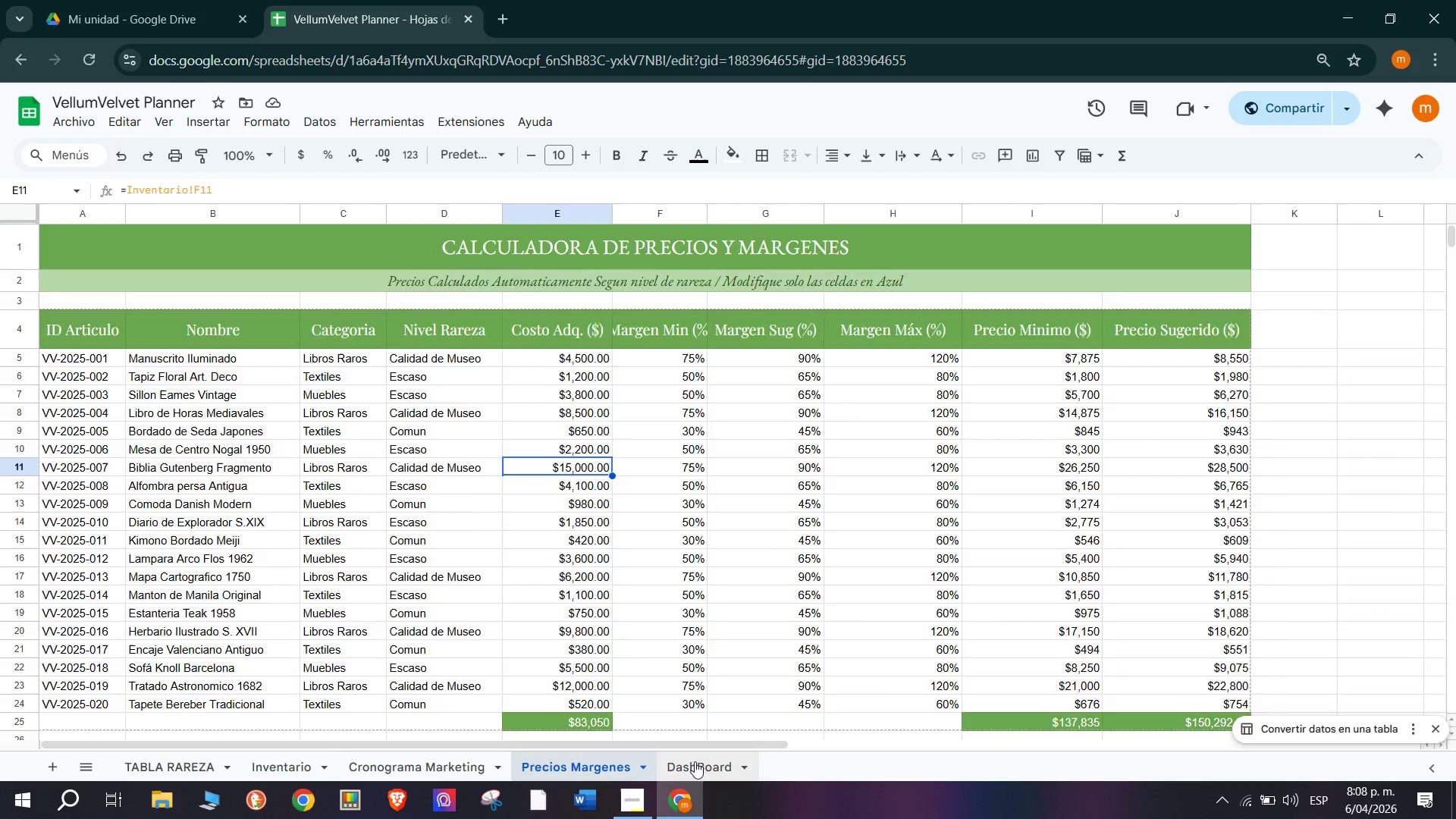 
left_click([903, 156])
 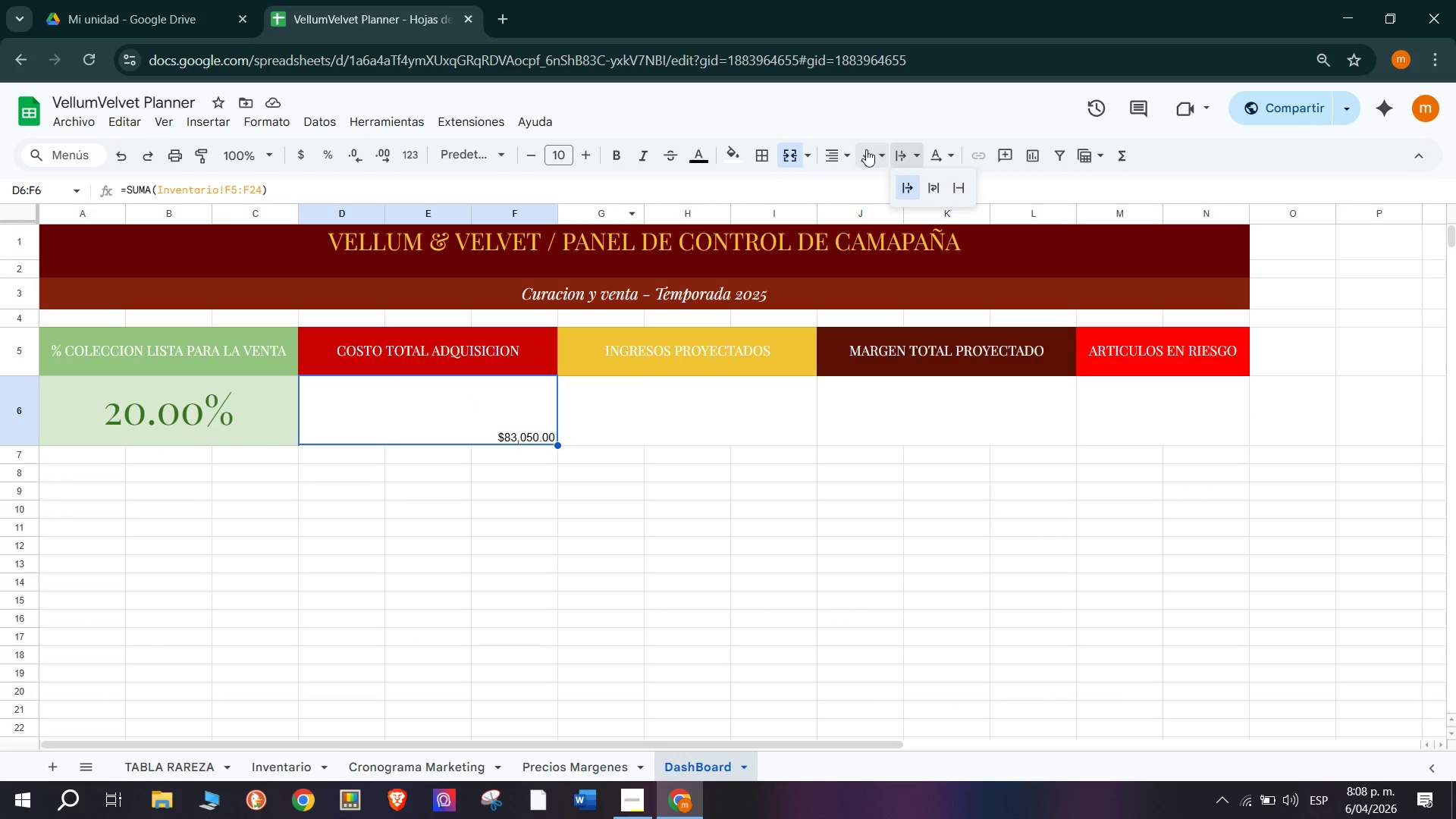 
left_click([863, 149])
 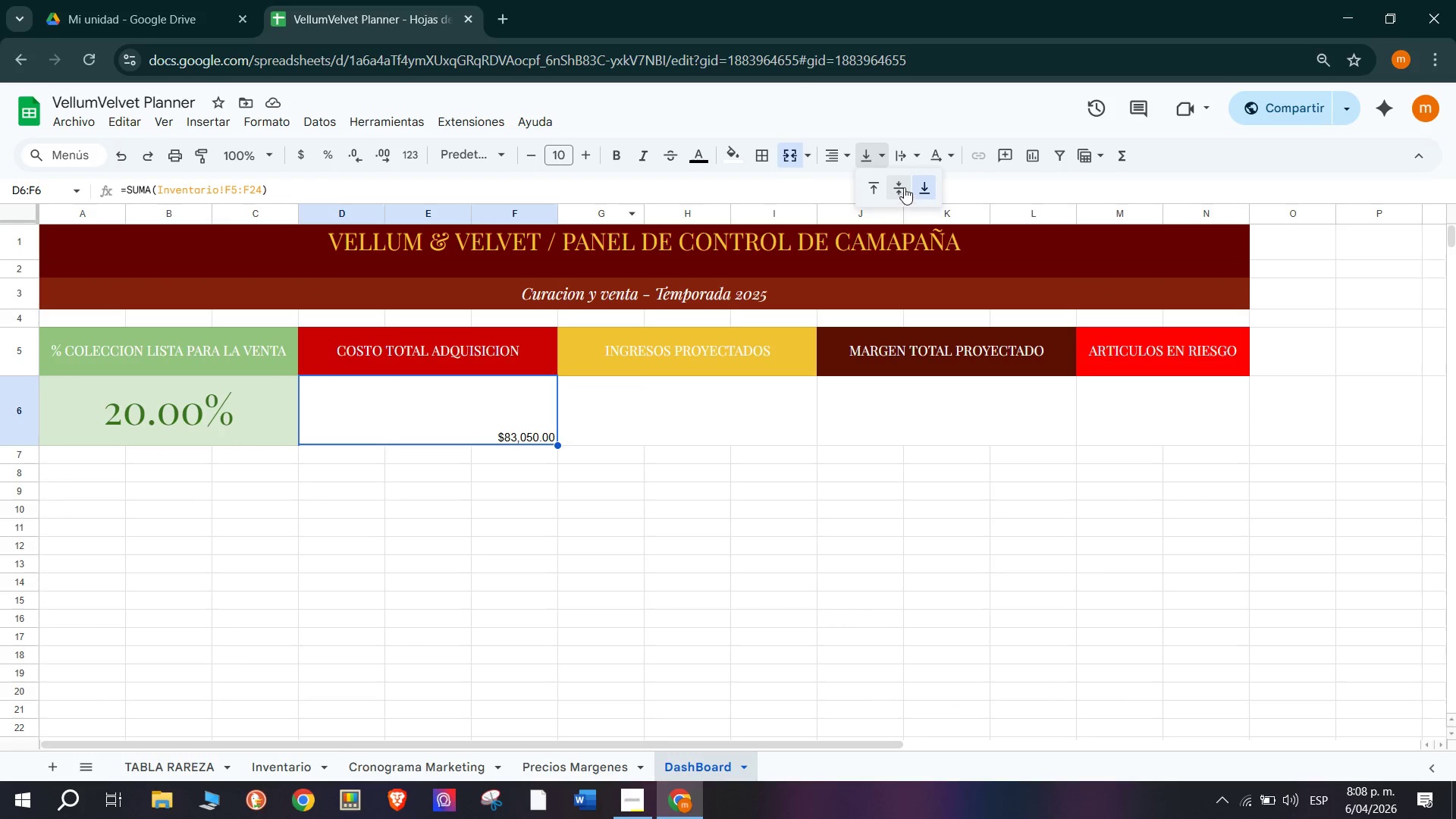 
left_click([897, 183])
 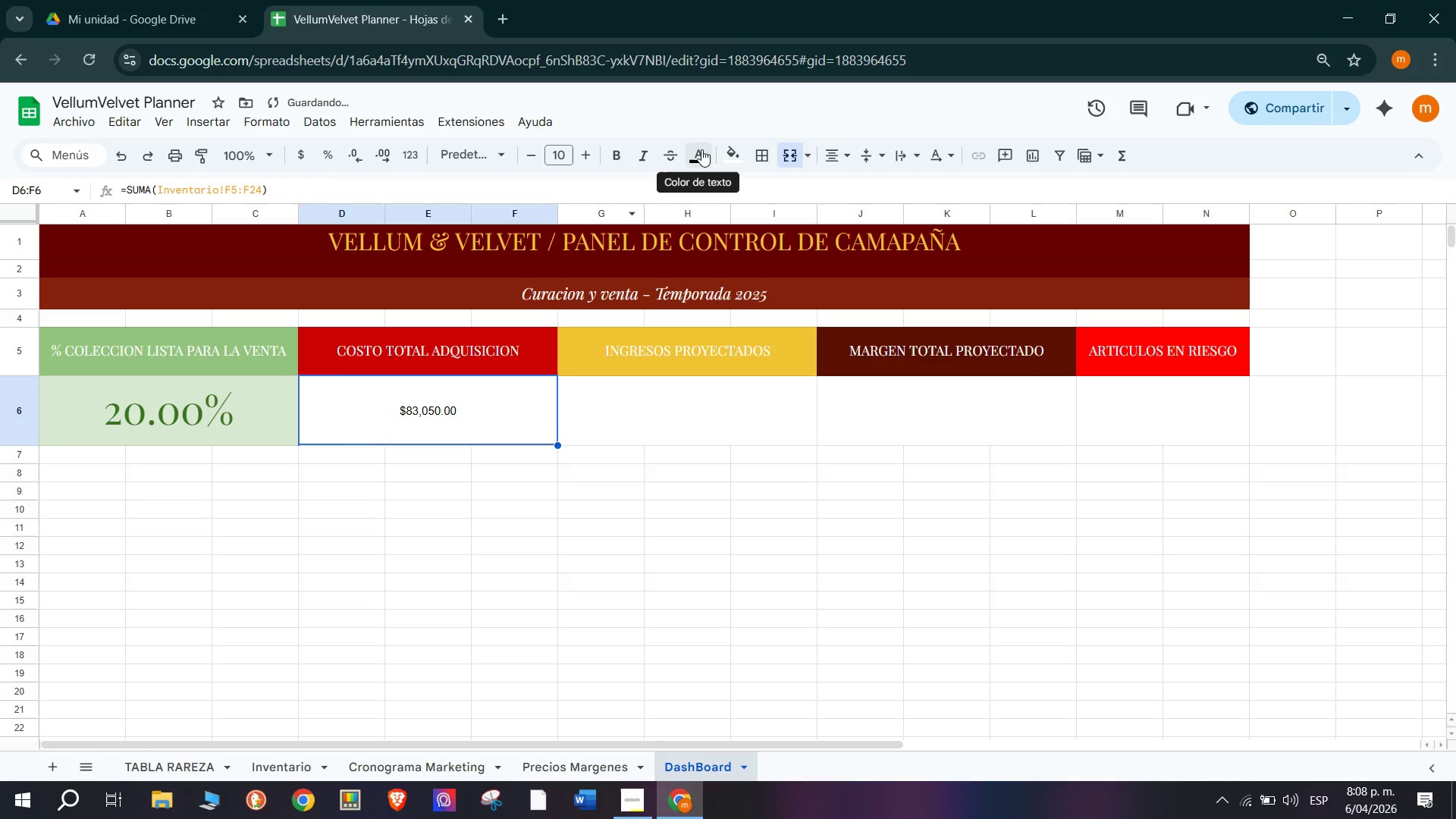 
left_click([466, 149])
 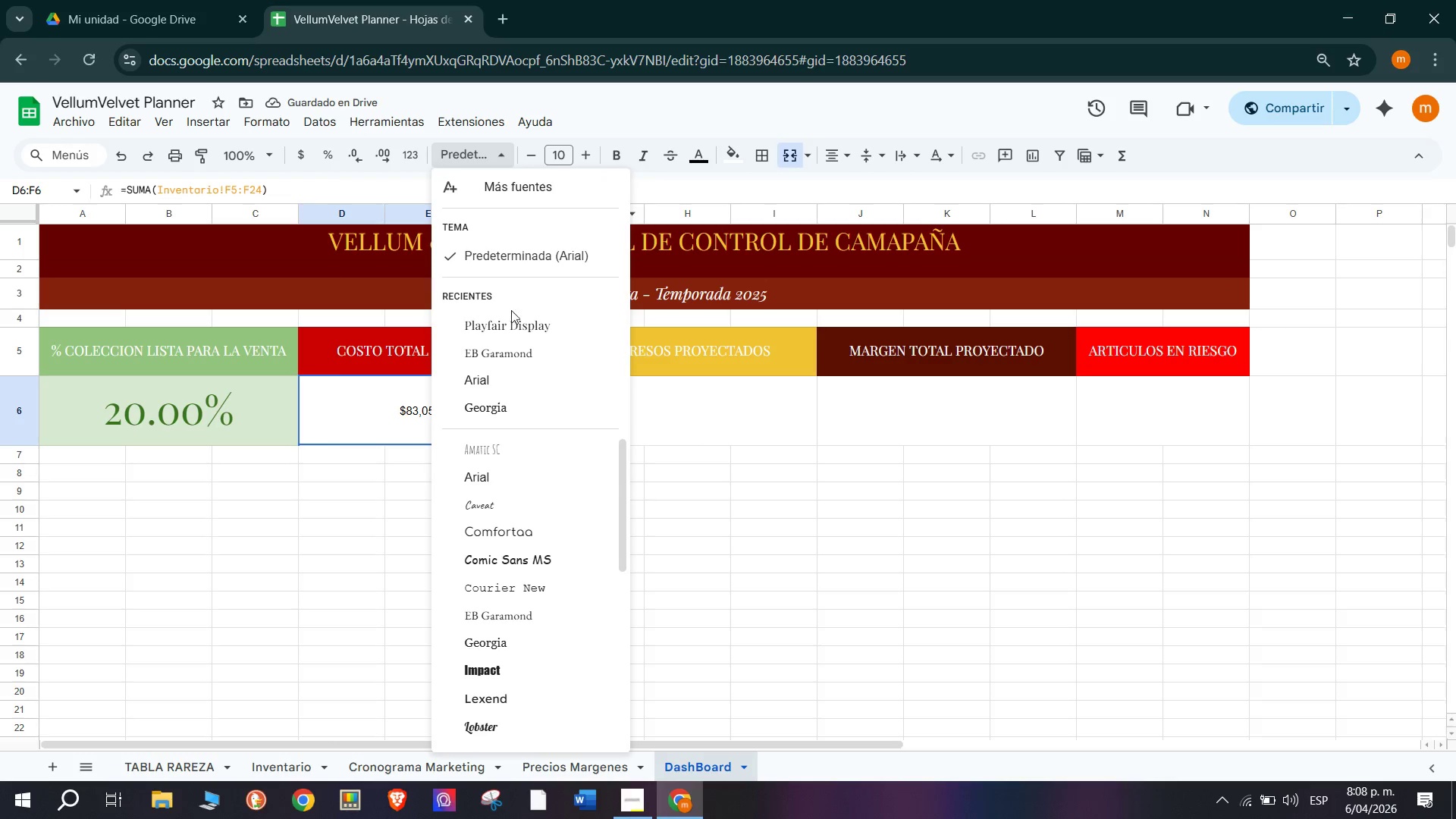 
left_click([516, 324])
 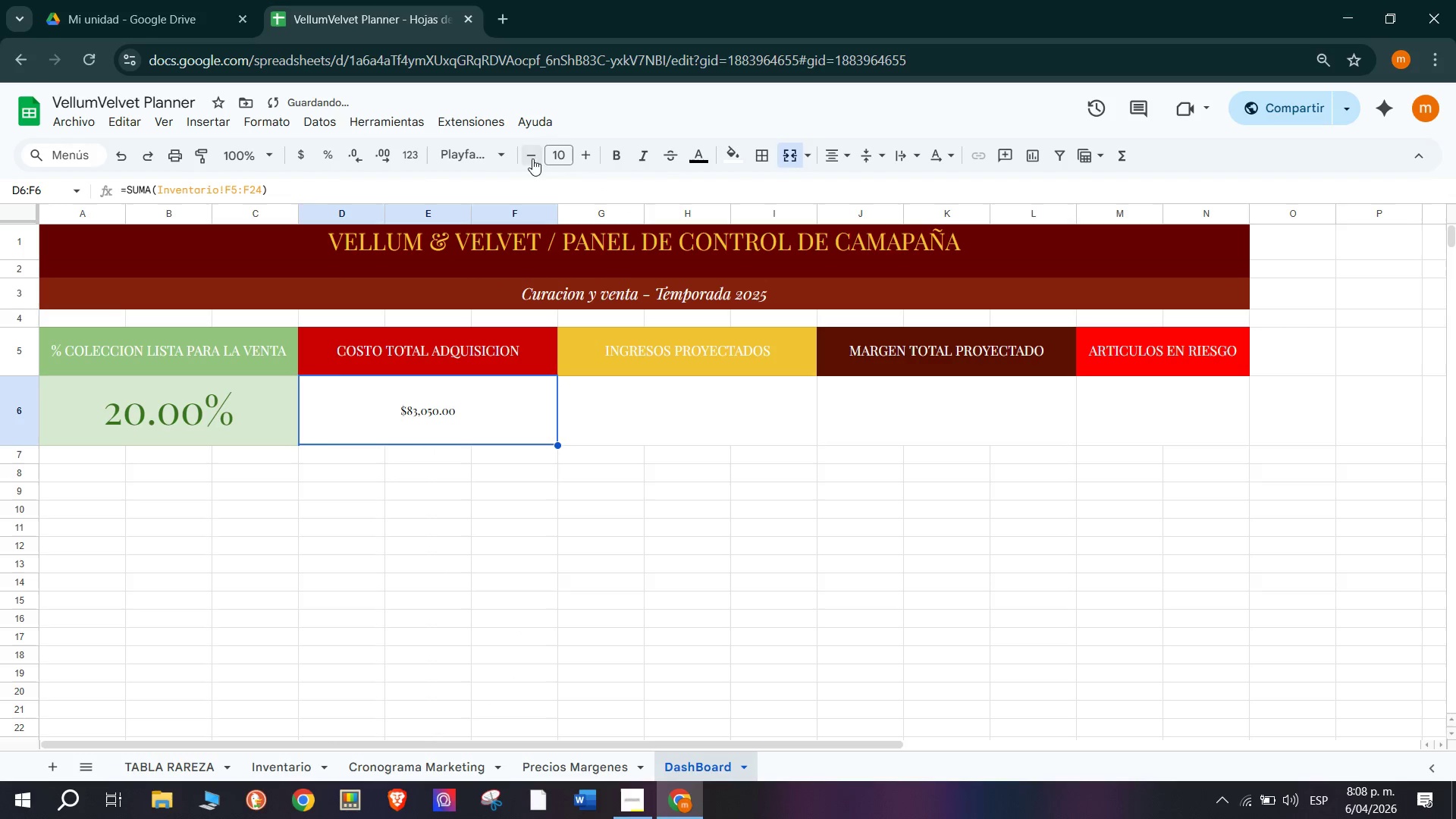 
left_click([588, 159])
 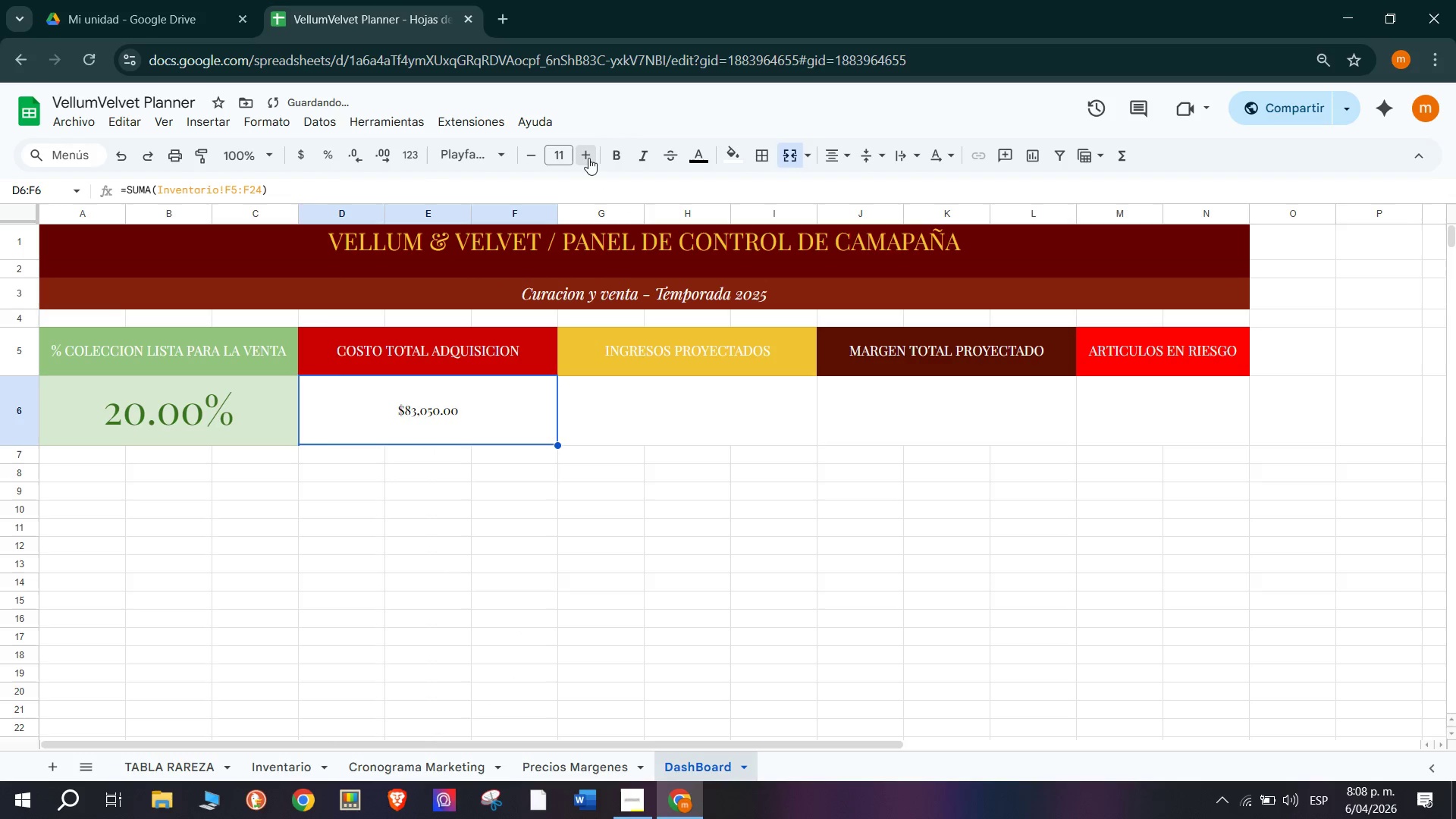 
triple_click([588, 158])
 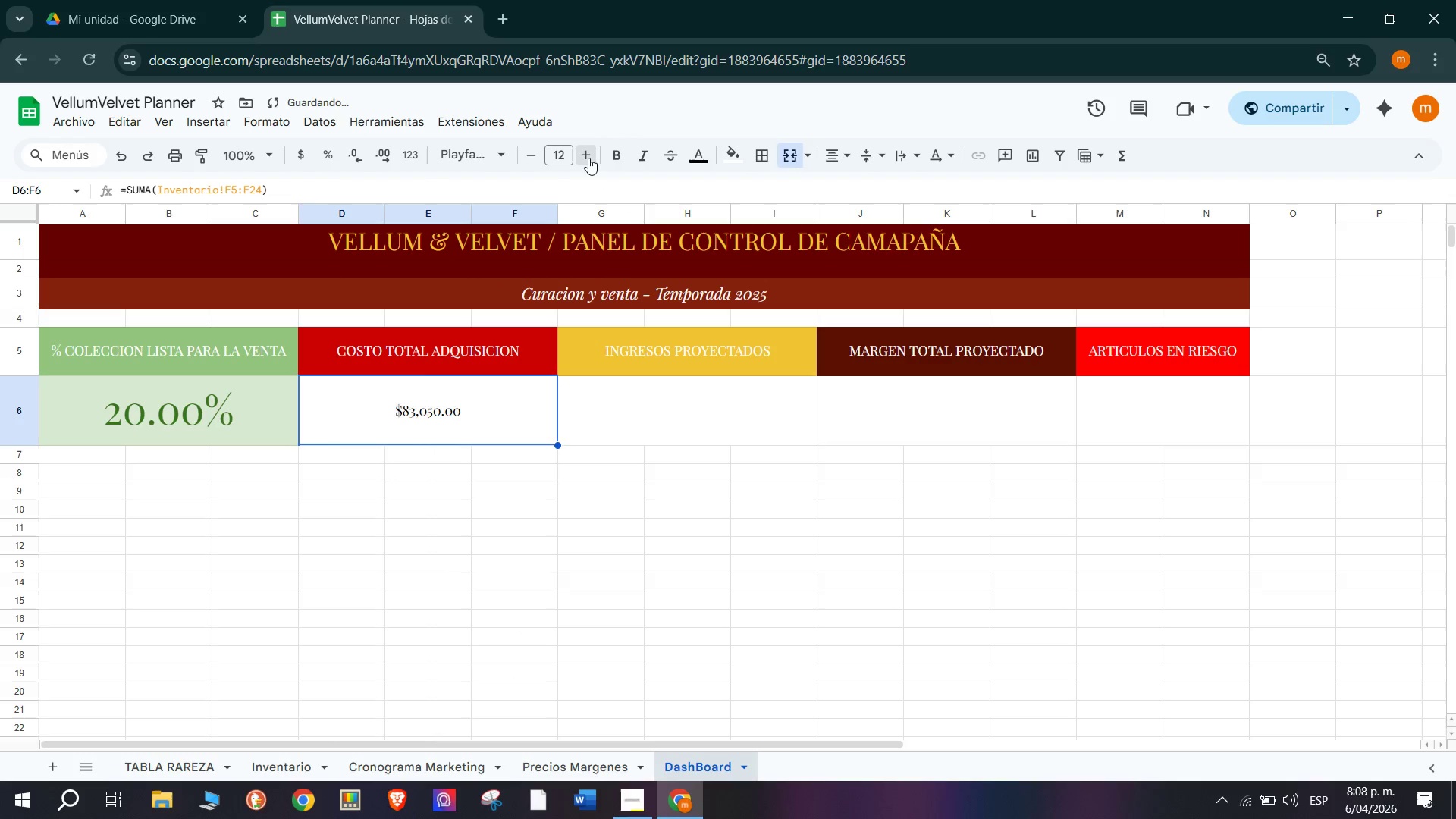 
triple_click([588, 158])
 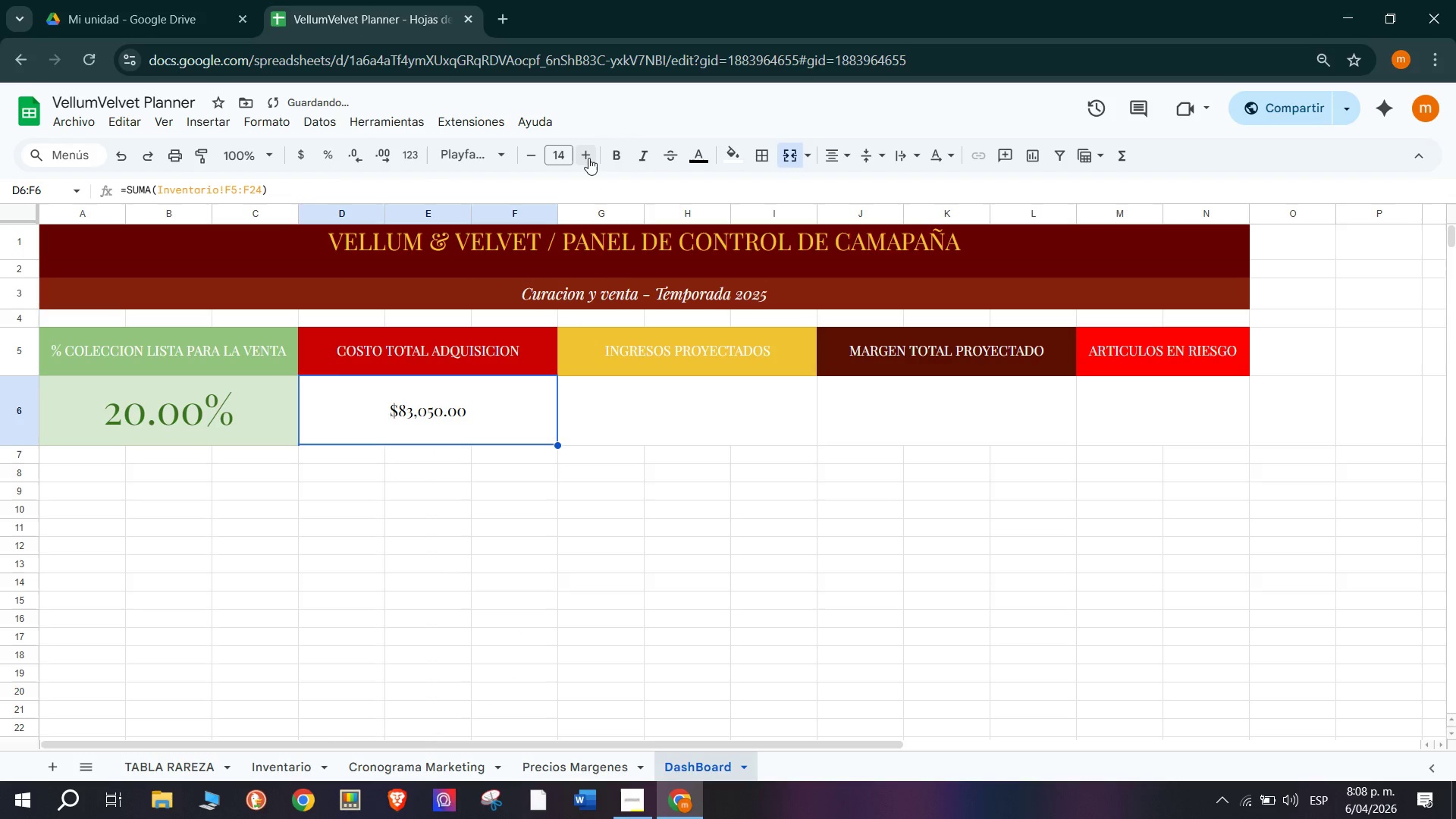 
triple_click([588, 158])
 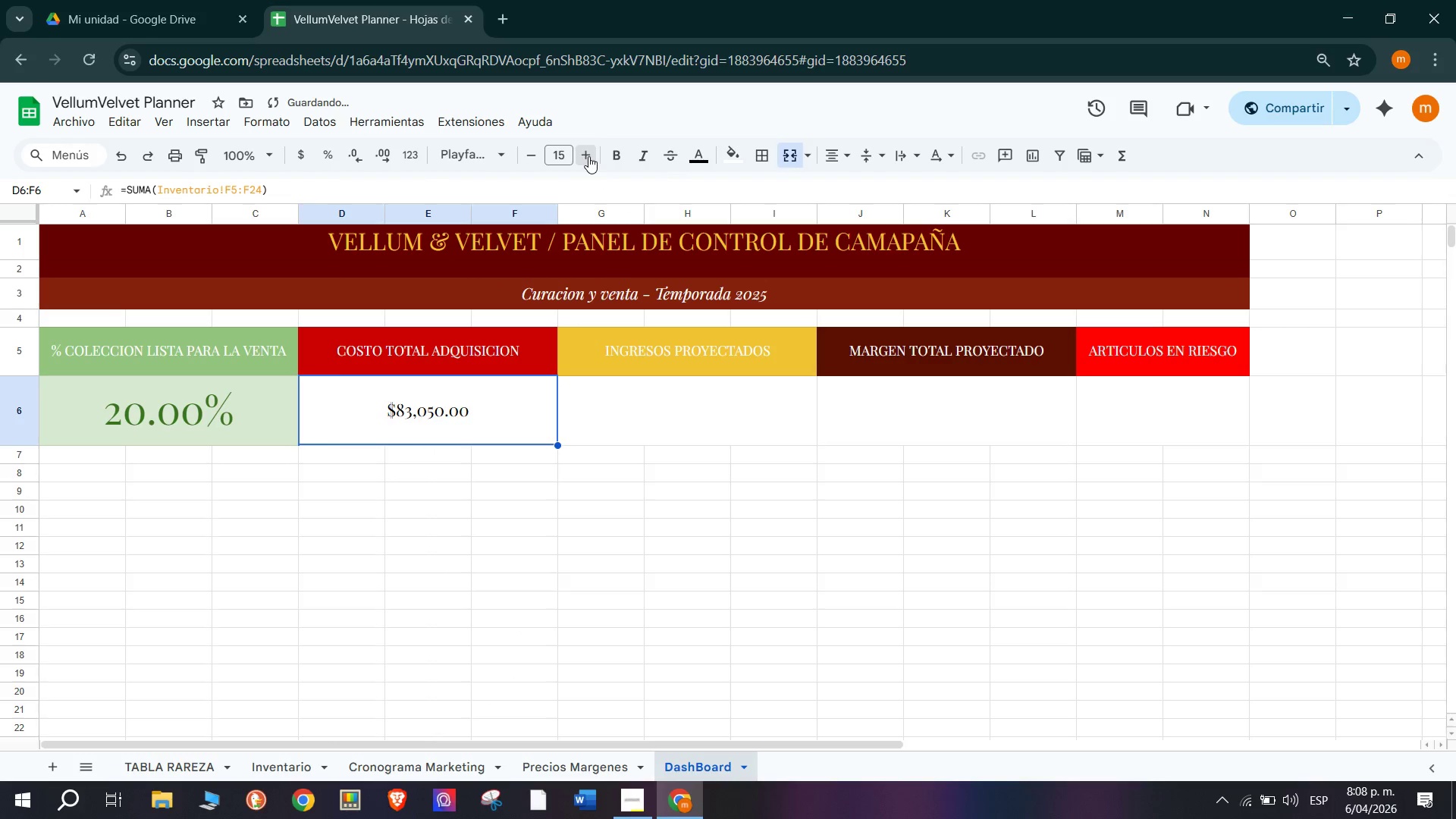 
triple_click([588, 156])
 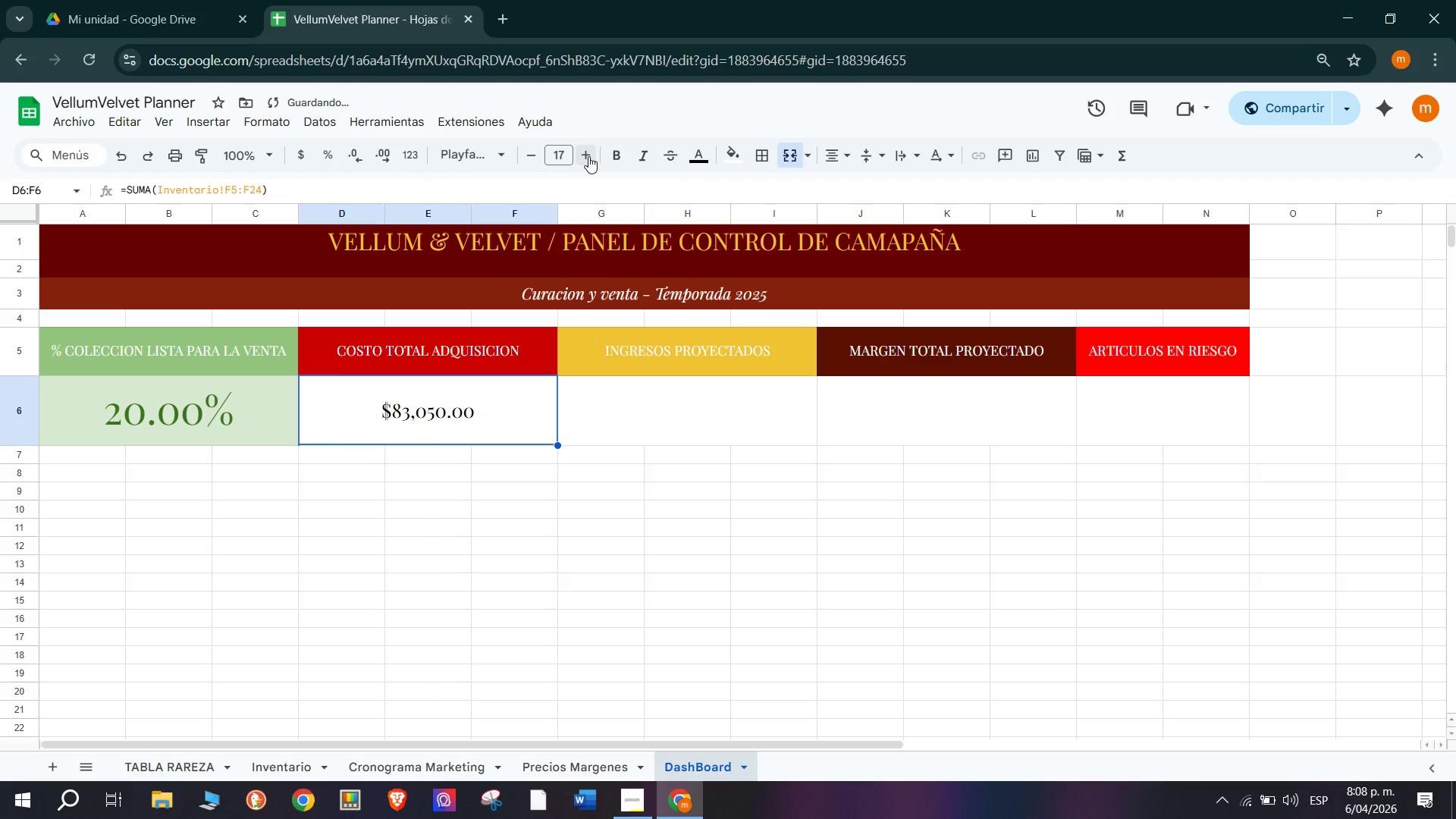 
triple_click([588, 156])
 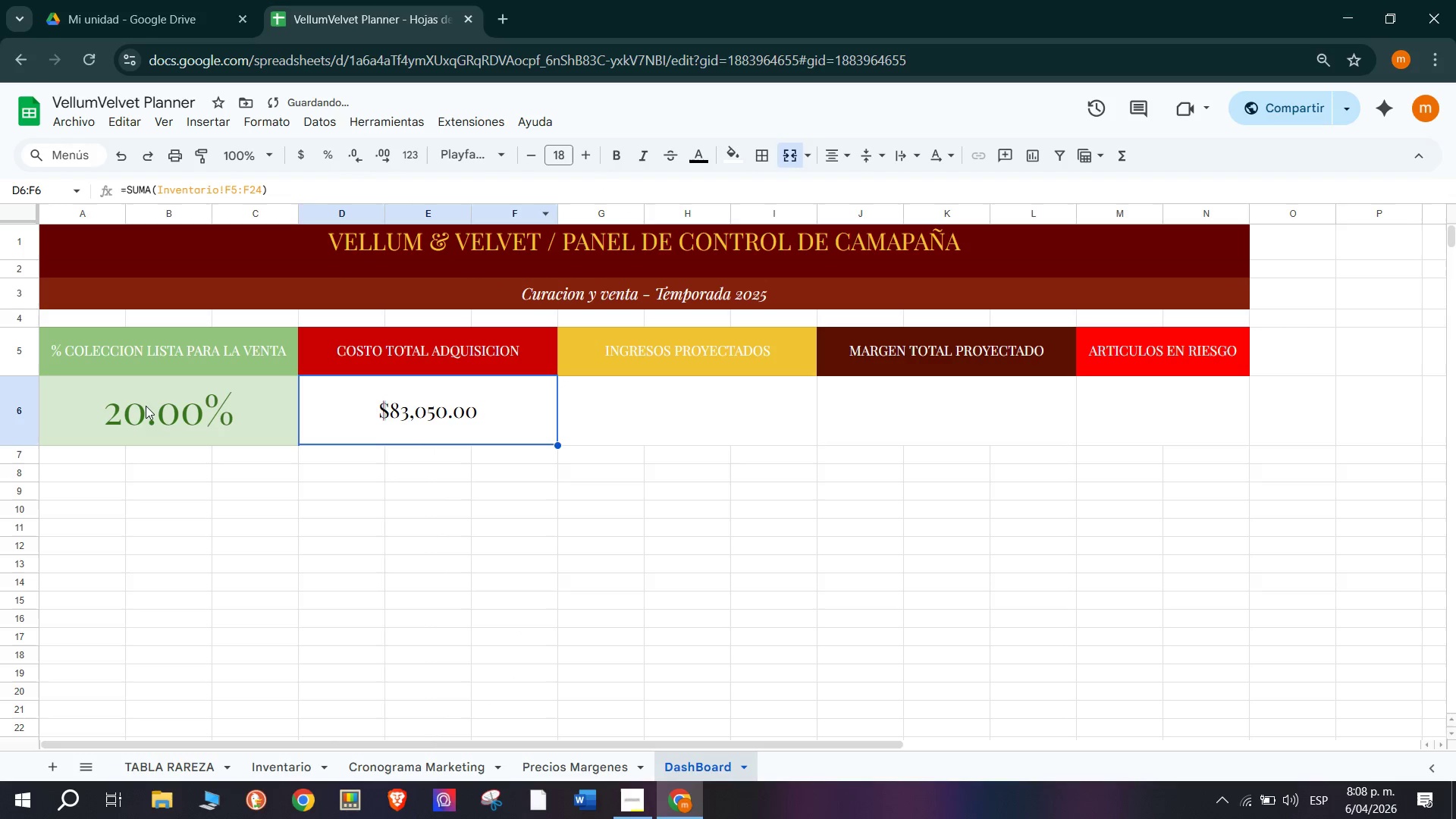 
triple_click([146, 406])
 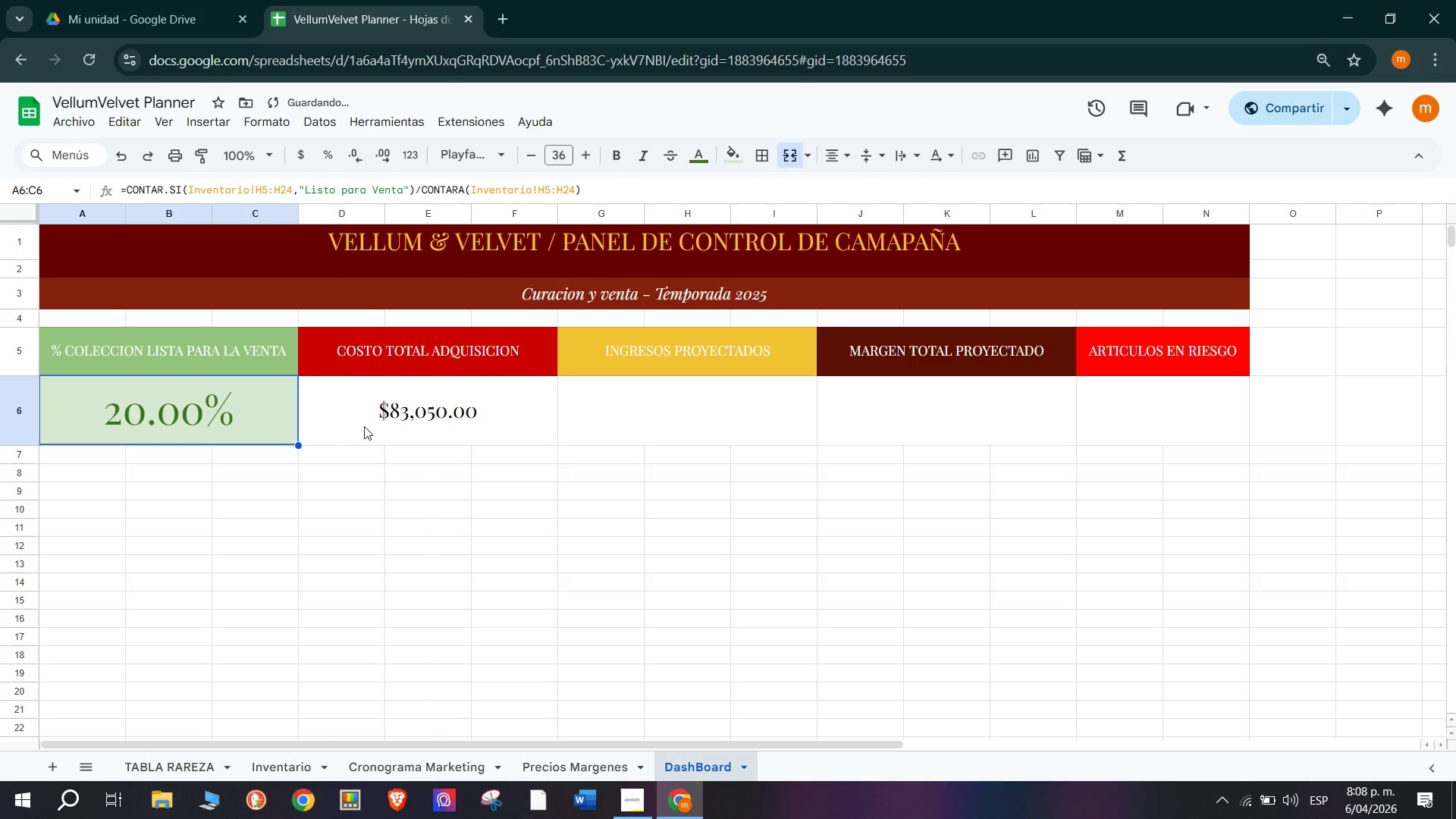 
left_click([399, 427])
 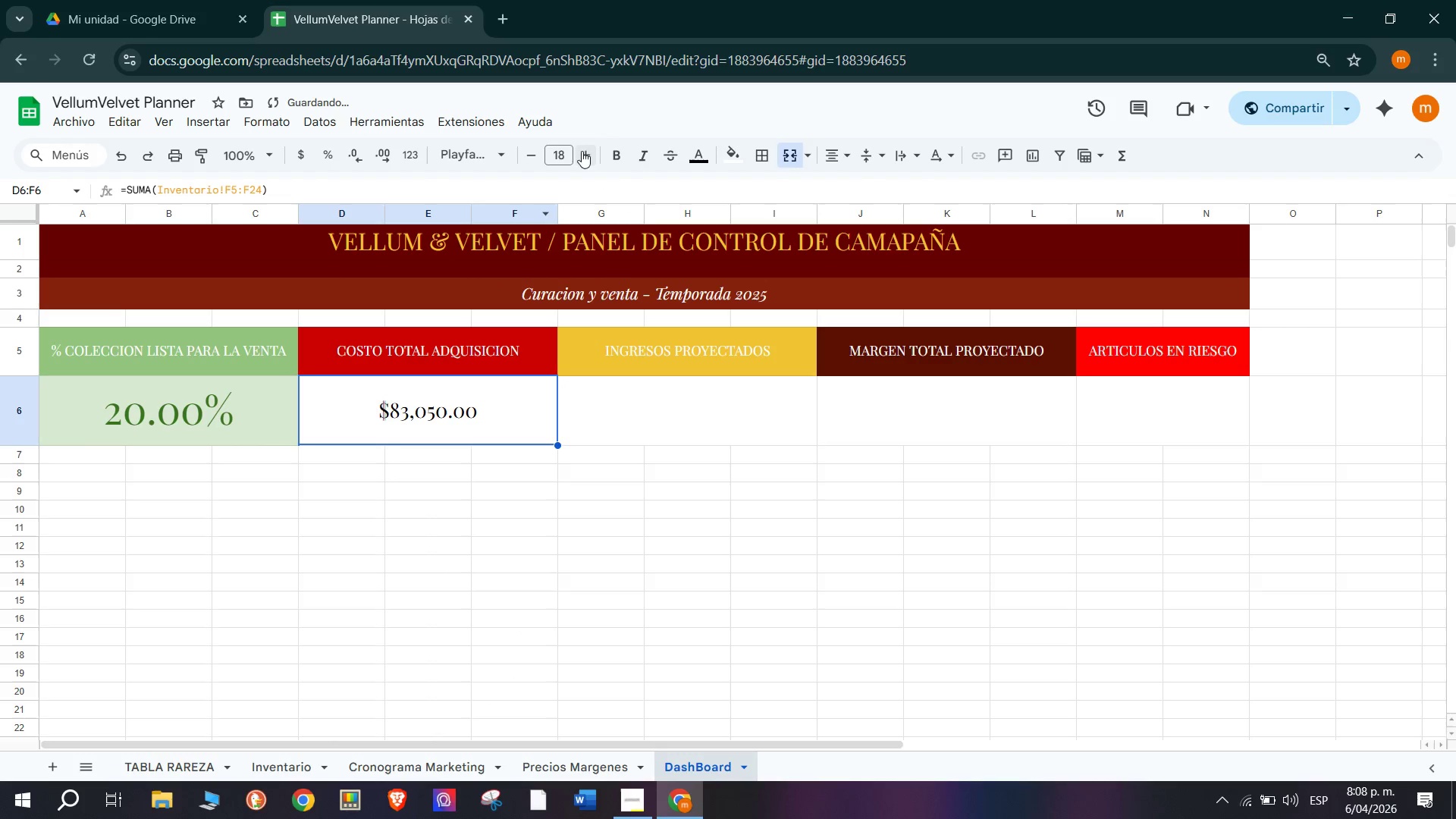 
left_click_drag(start_coordinate=[569, 147], to_coordinate=[544, 153])
 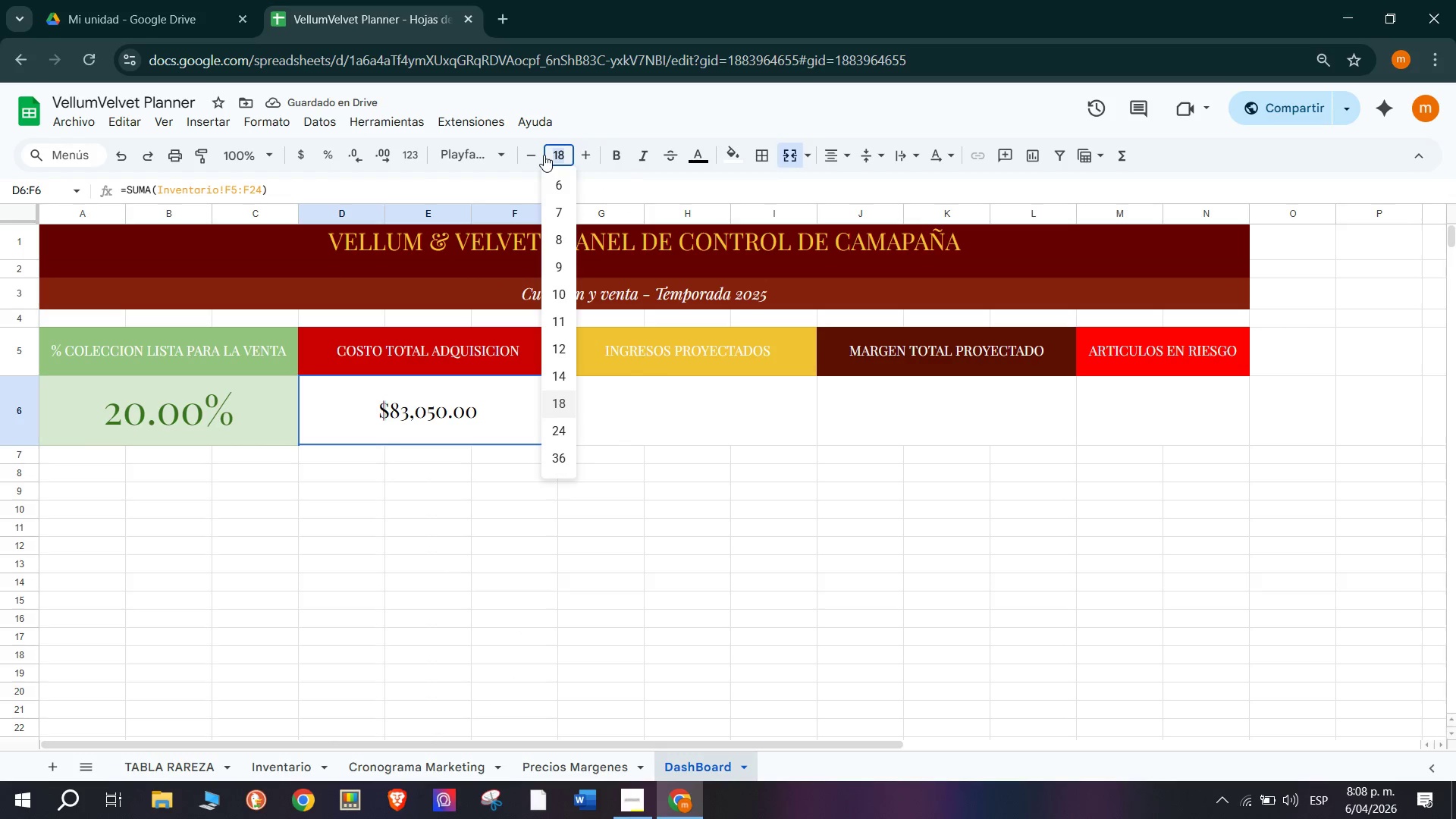 
type(36)
 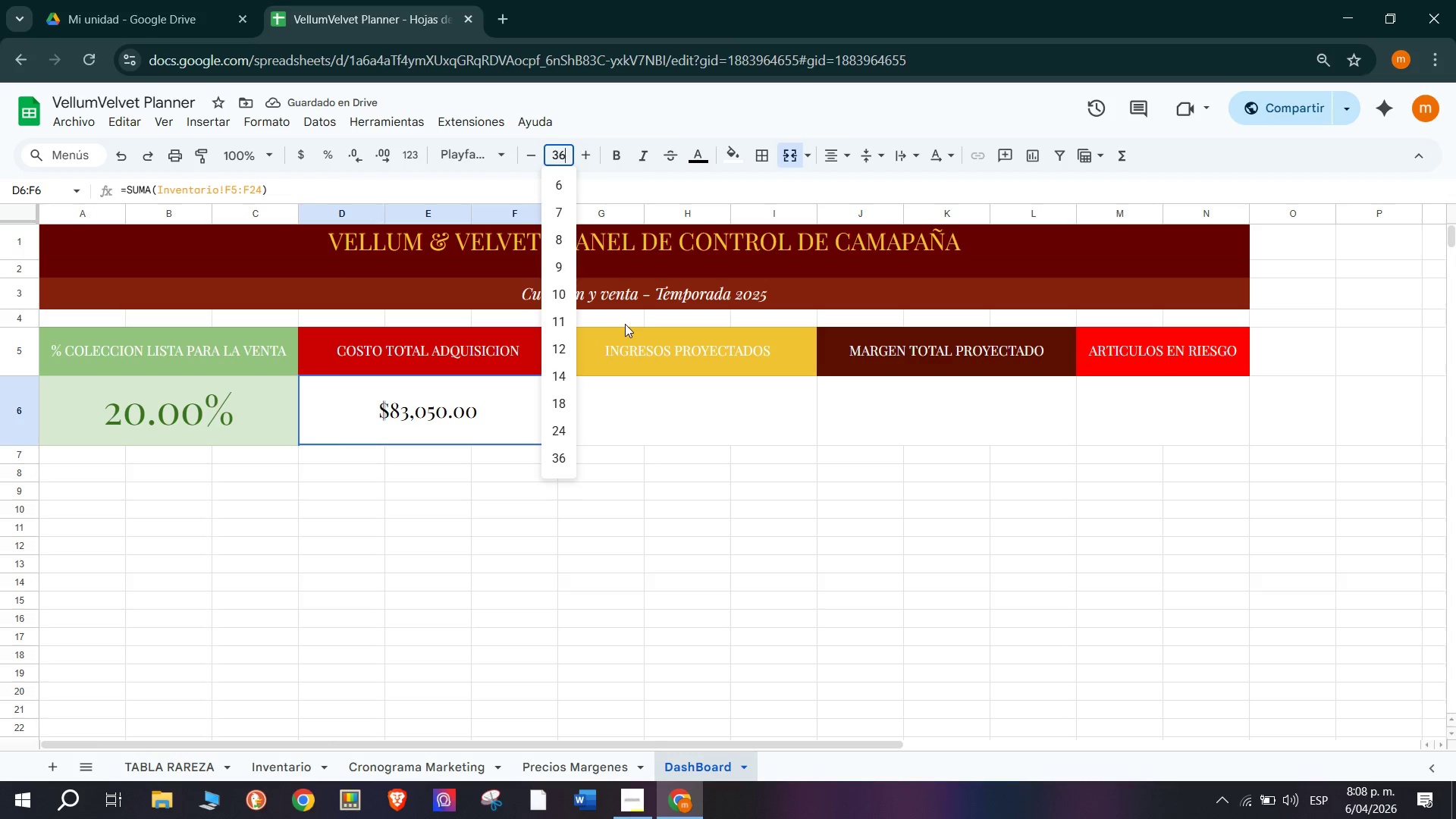 
key(Enter)
 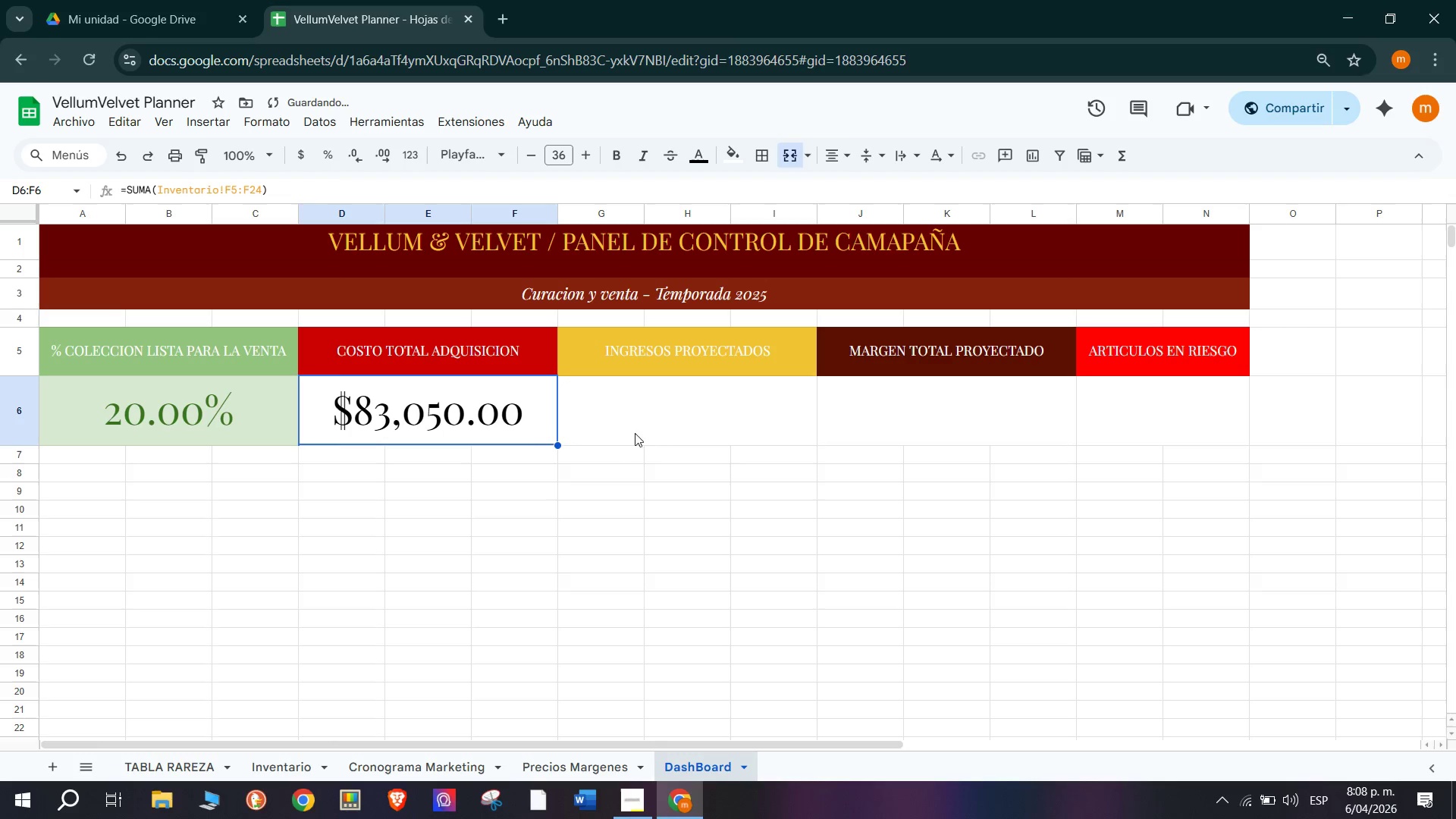 
left_click([658, 425])
 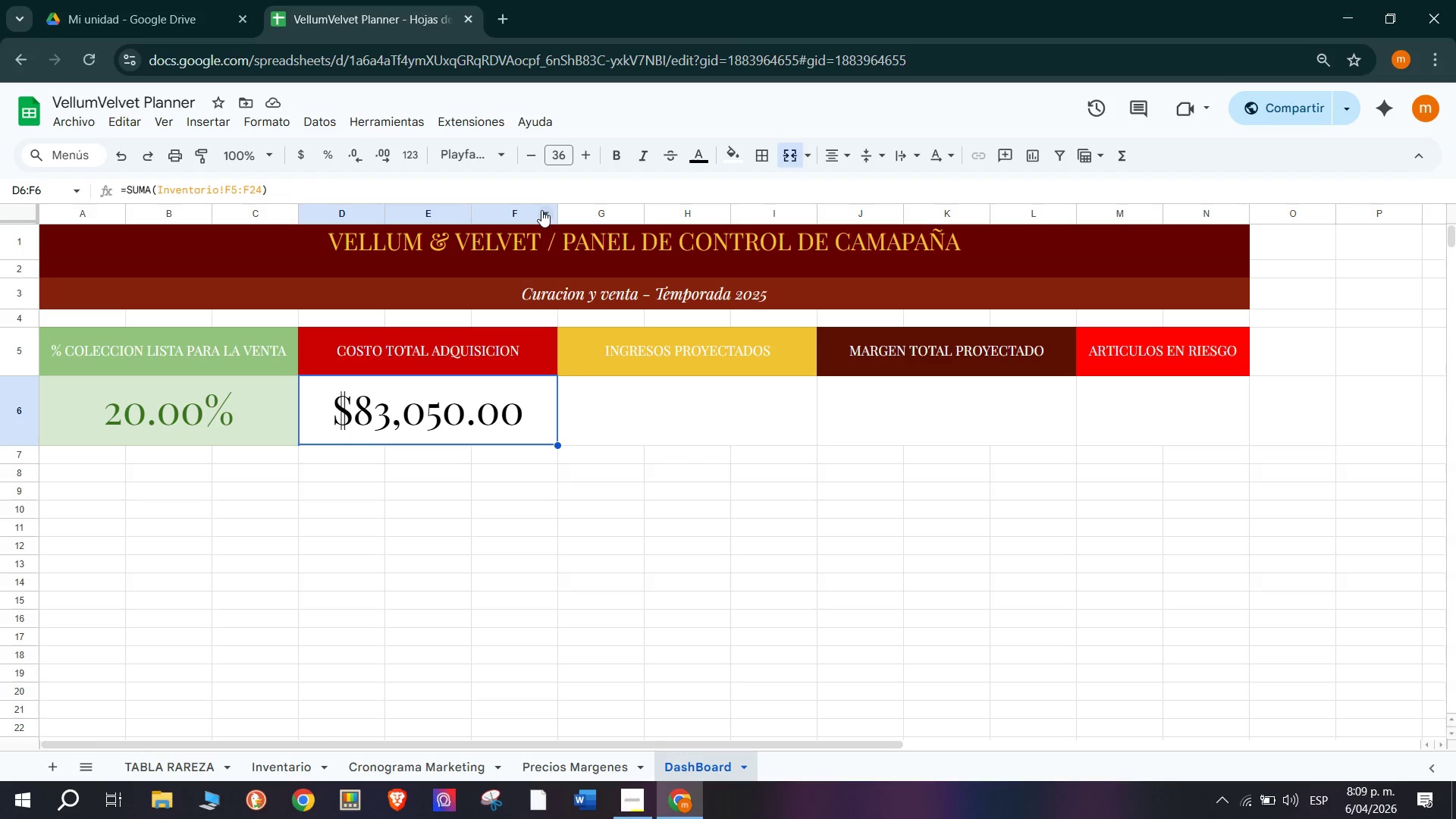 
wait(5.94)
 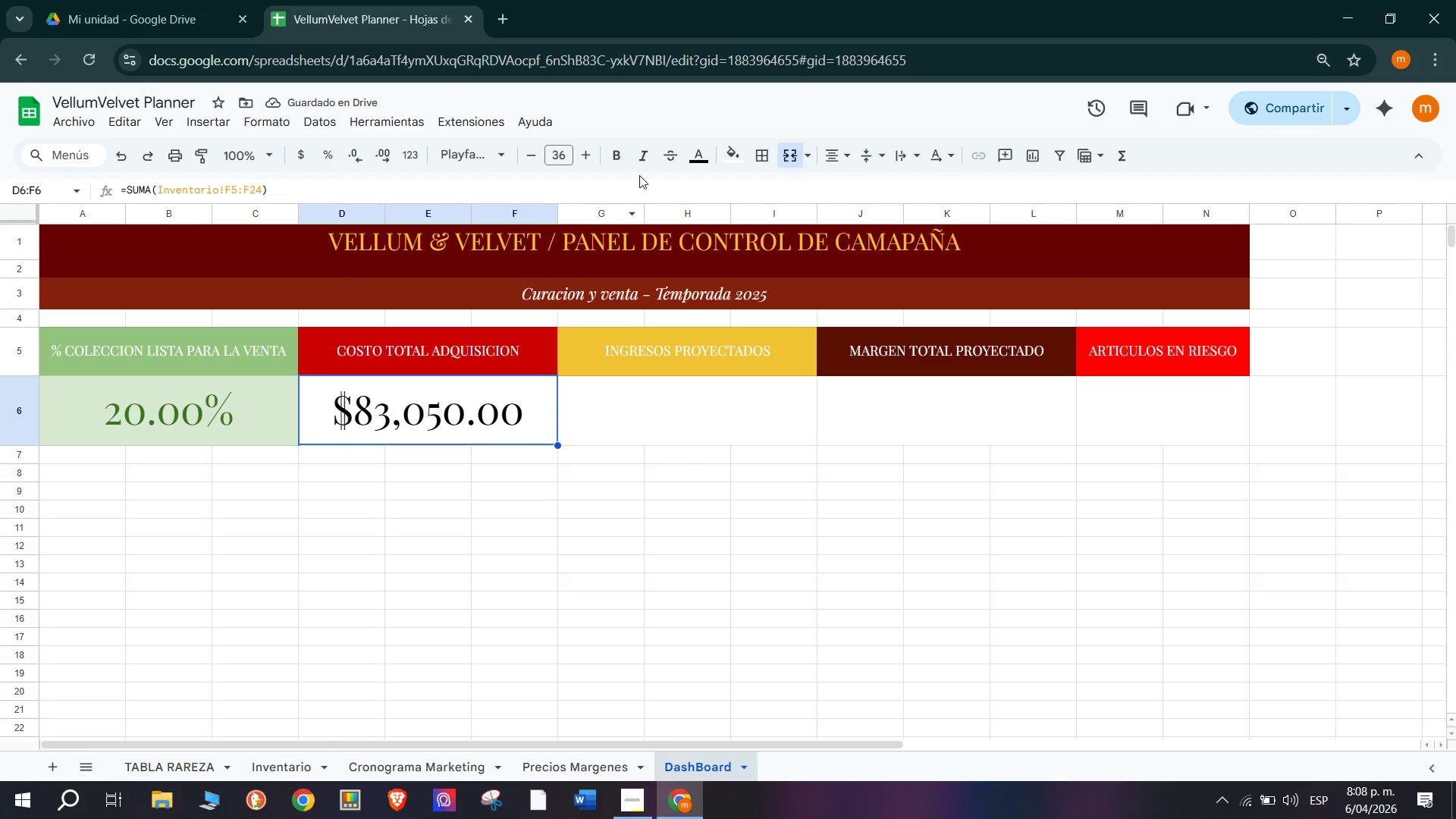 
mouse_move([734, 186])
 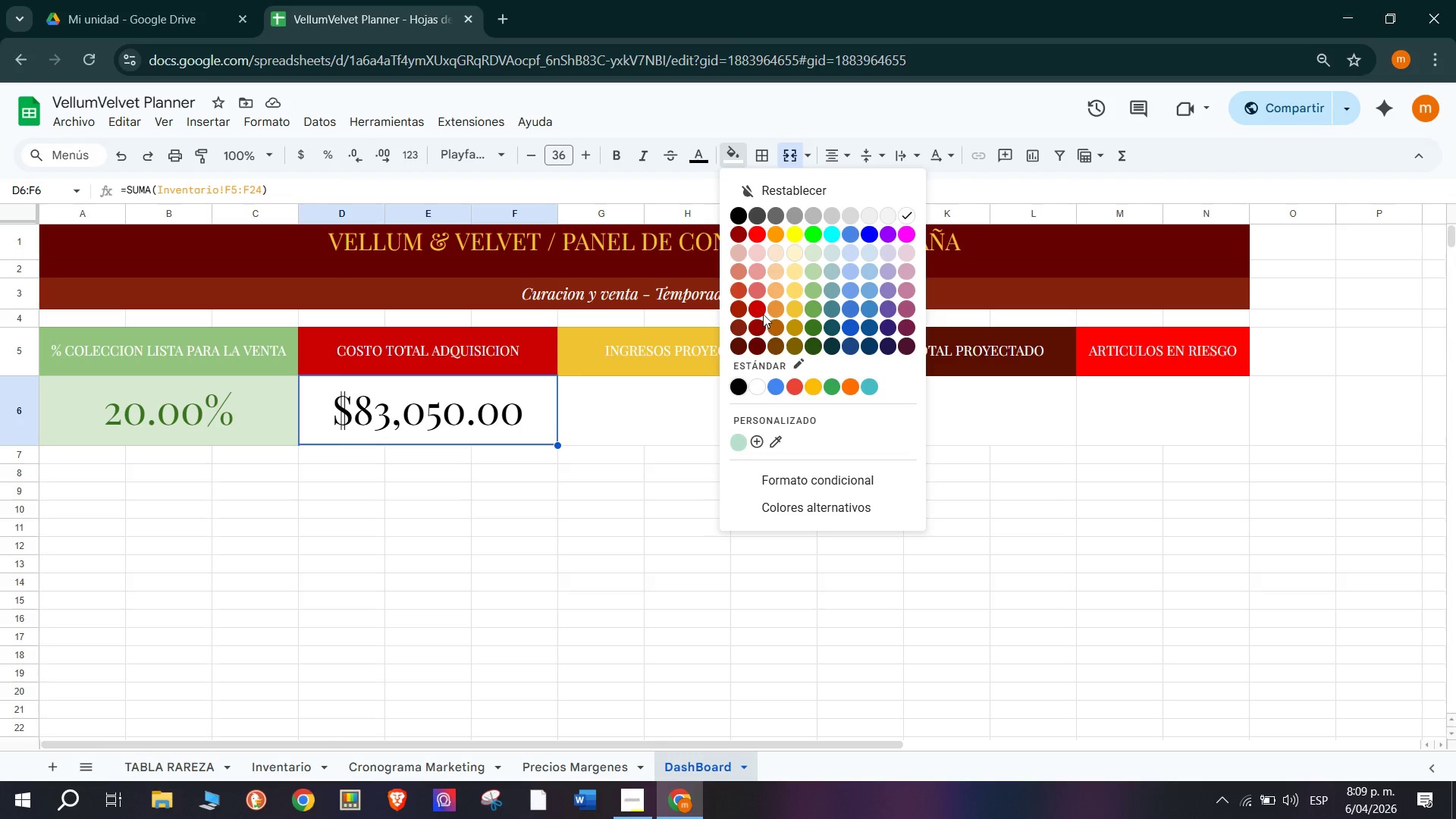 
wait(5.28)
 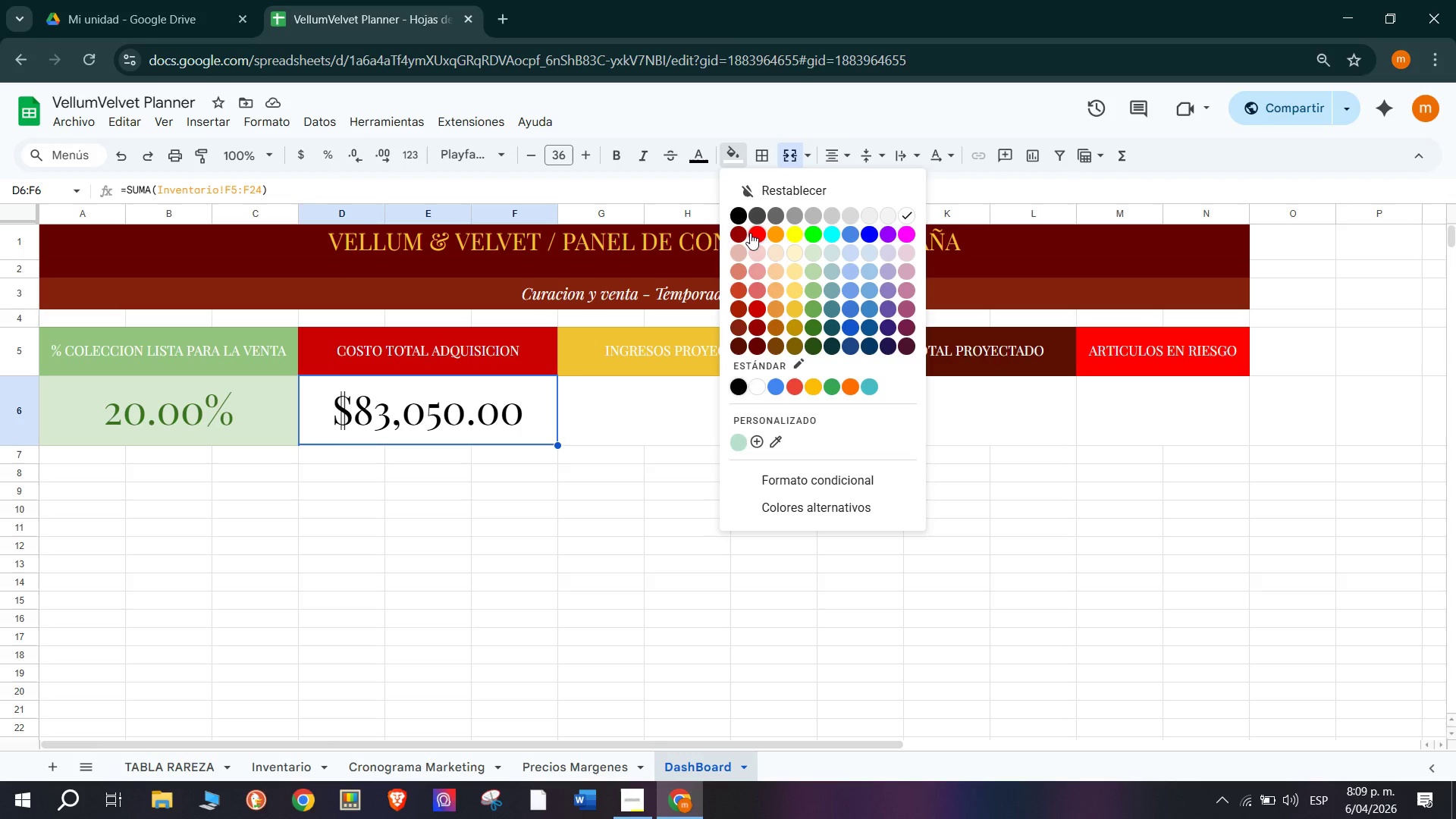 
double_click([657, 464])
 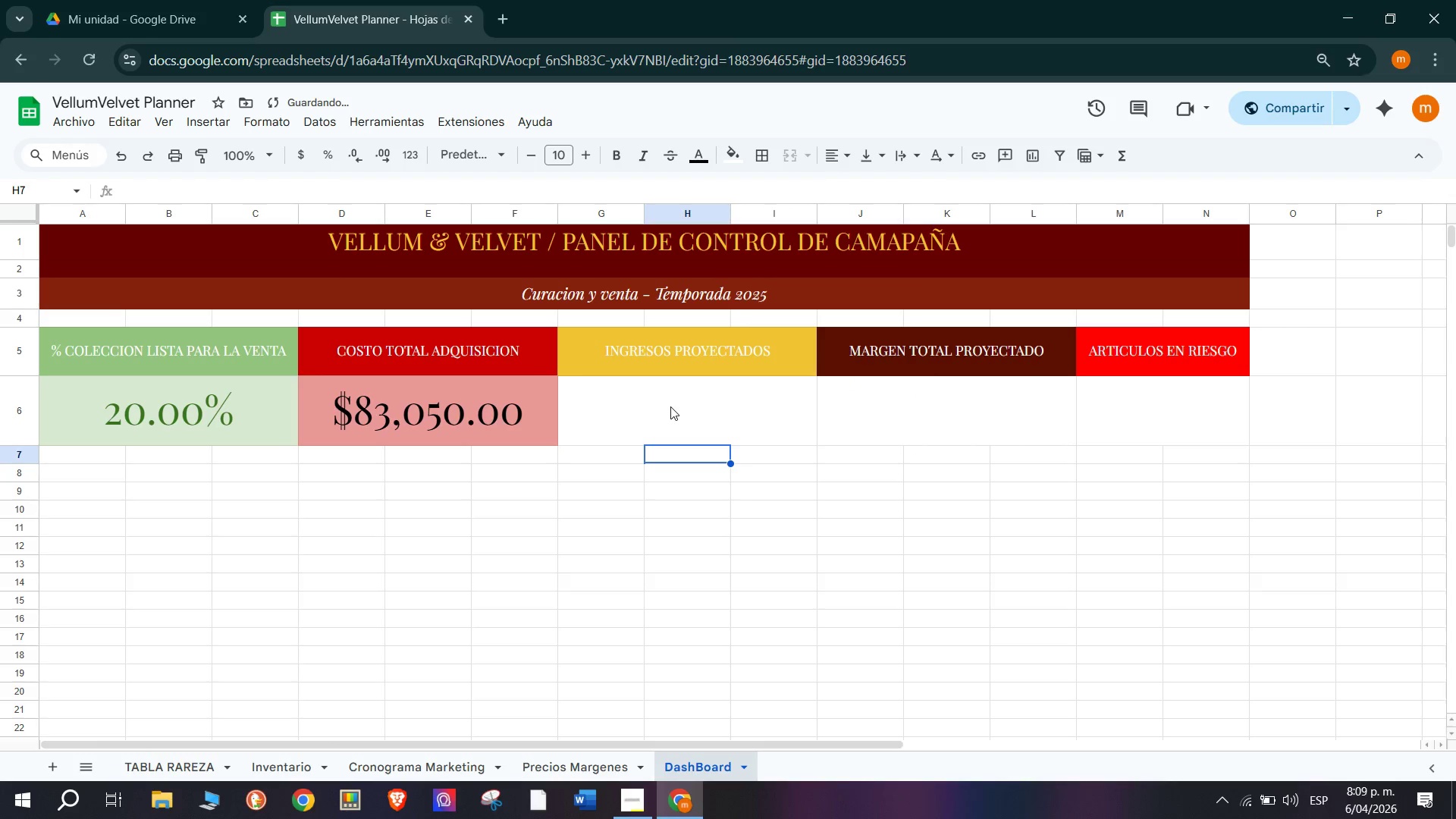 
left_click([409, 394])
 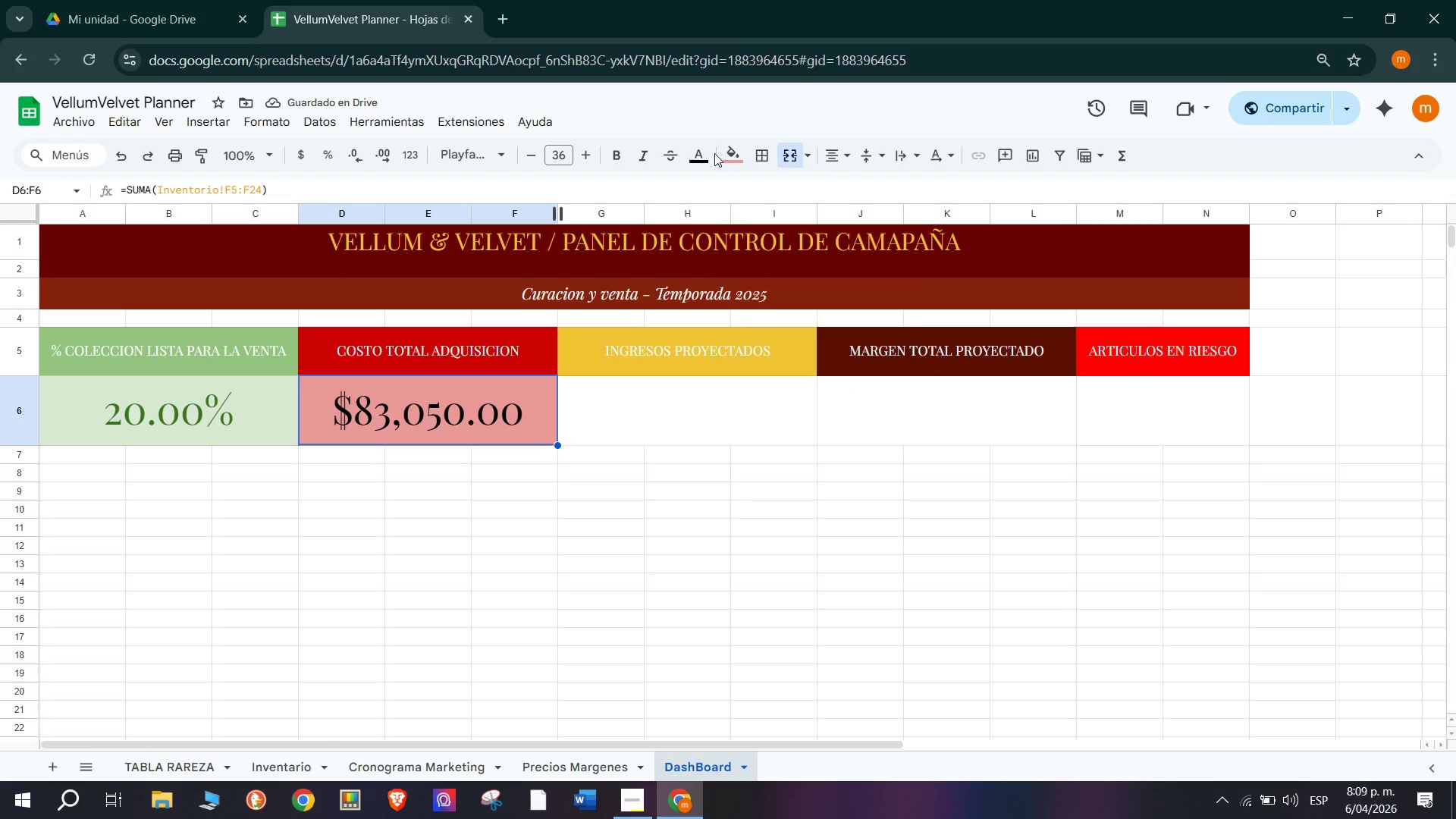 
left_click([706, 153])
 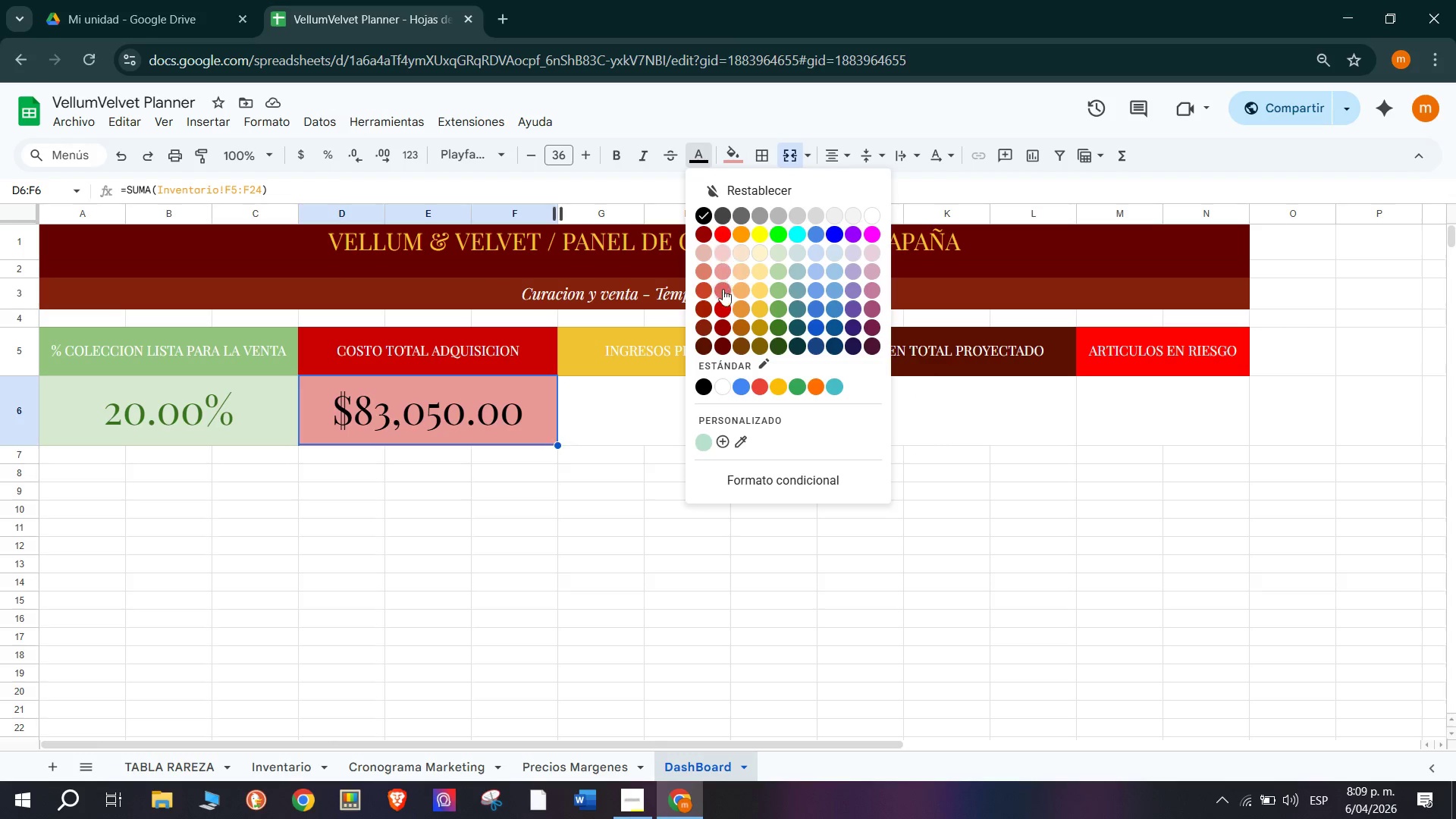 
left_click([726, 323])
 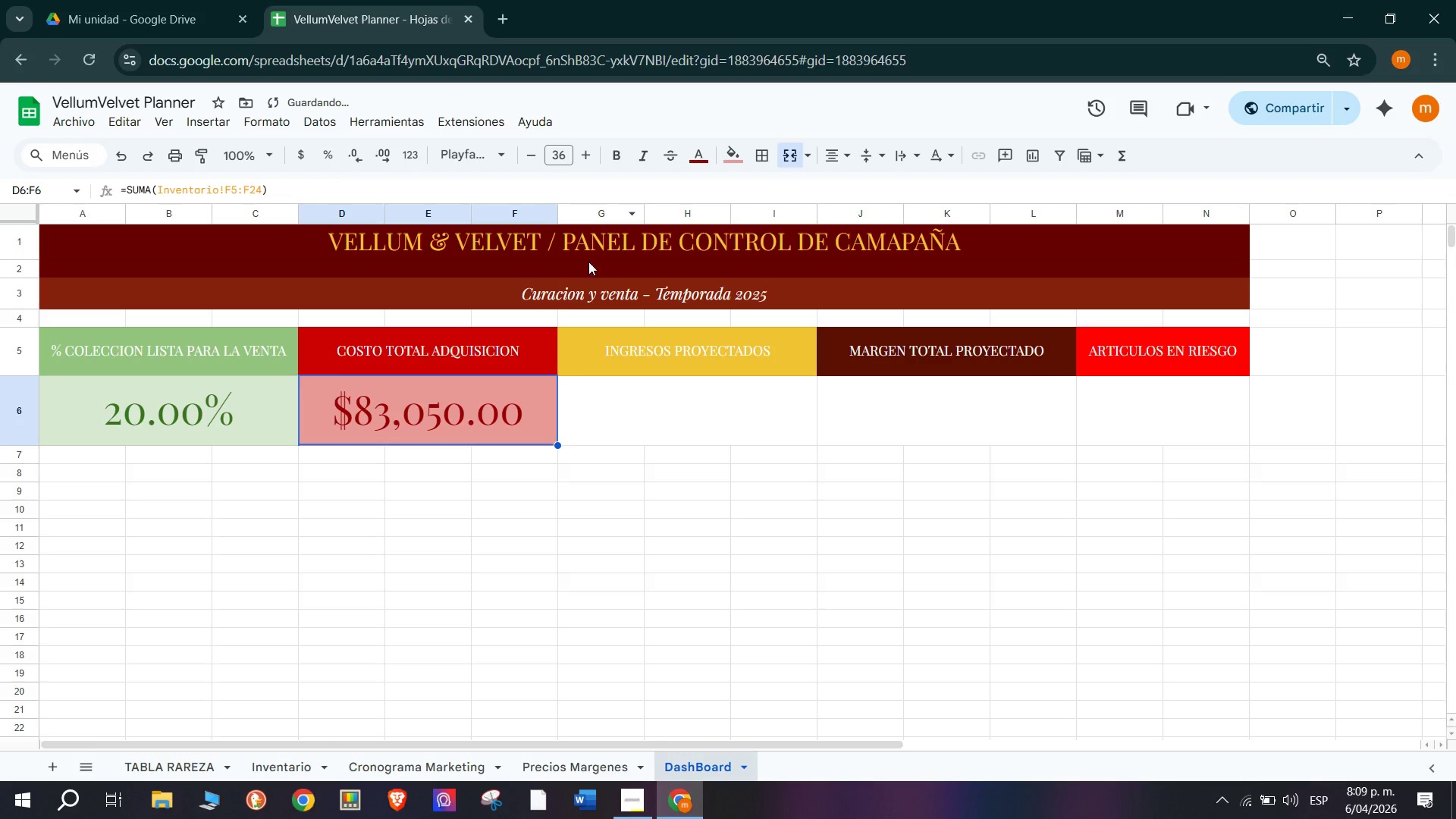 
left_click([521, 356])
 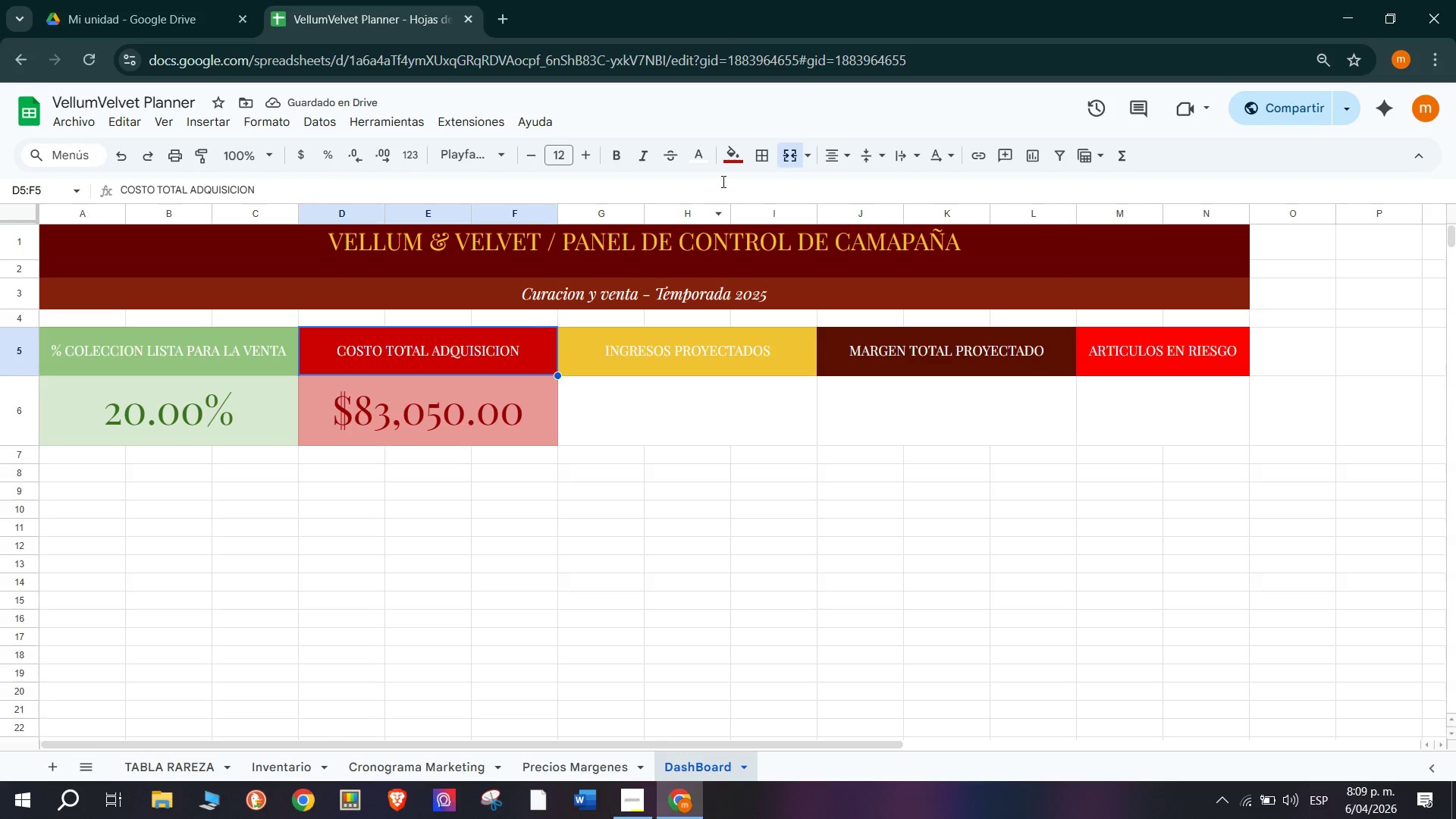 
left_click([734, 162])
 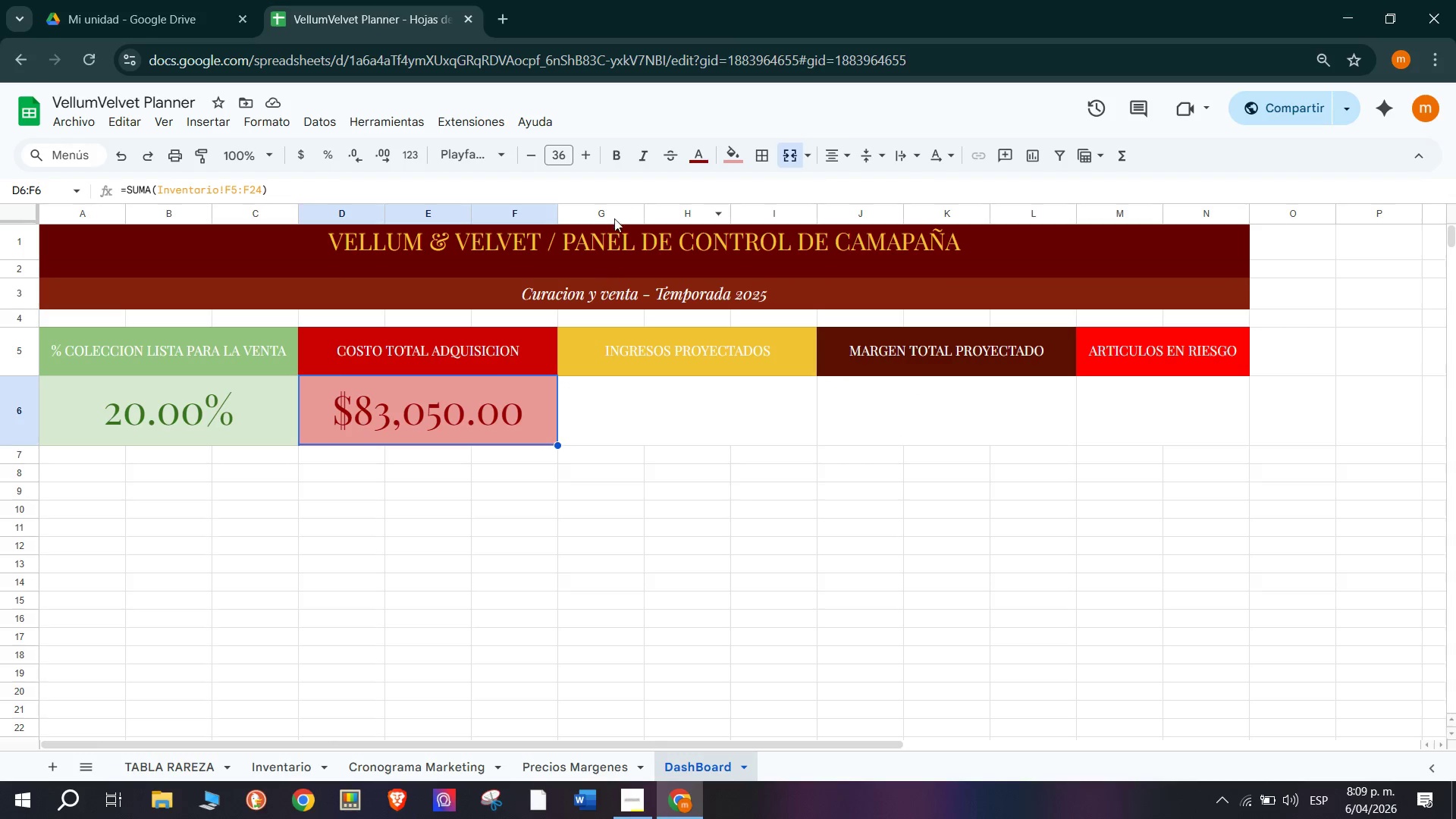 
left_click([706, 156])
 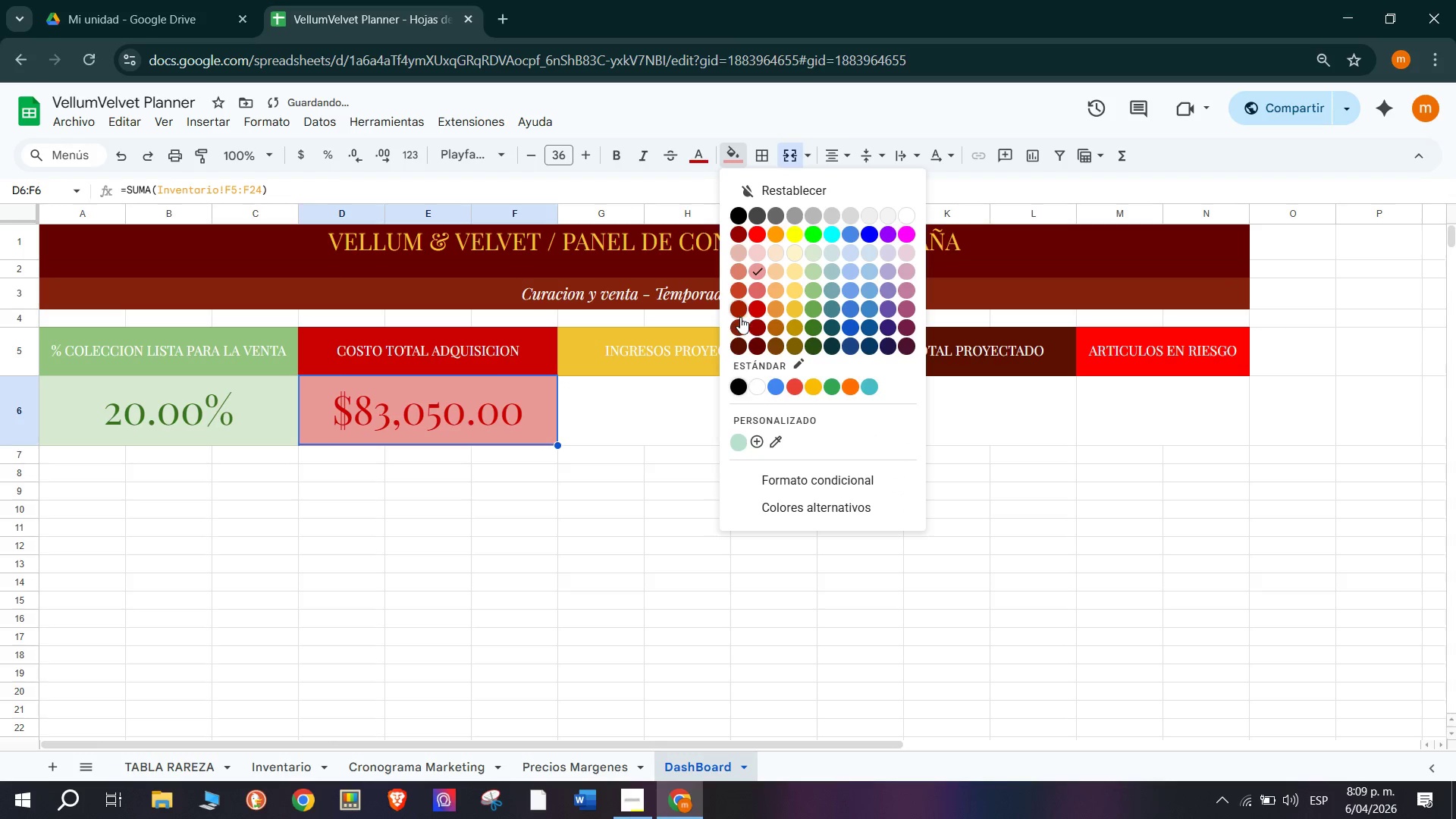 
double_click([676, 483])
 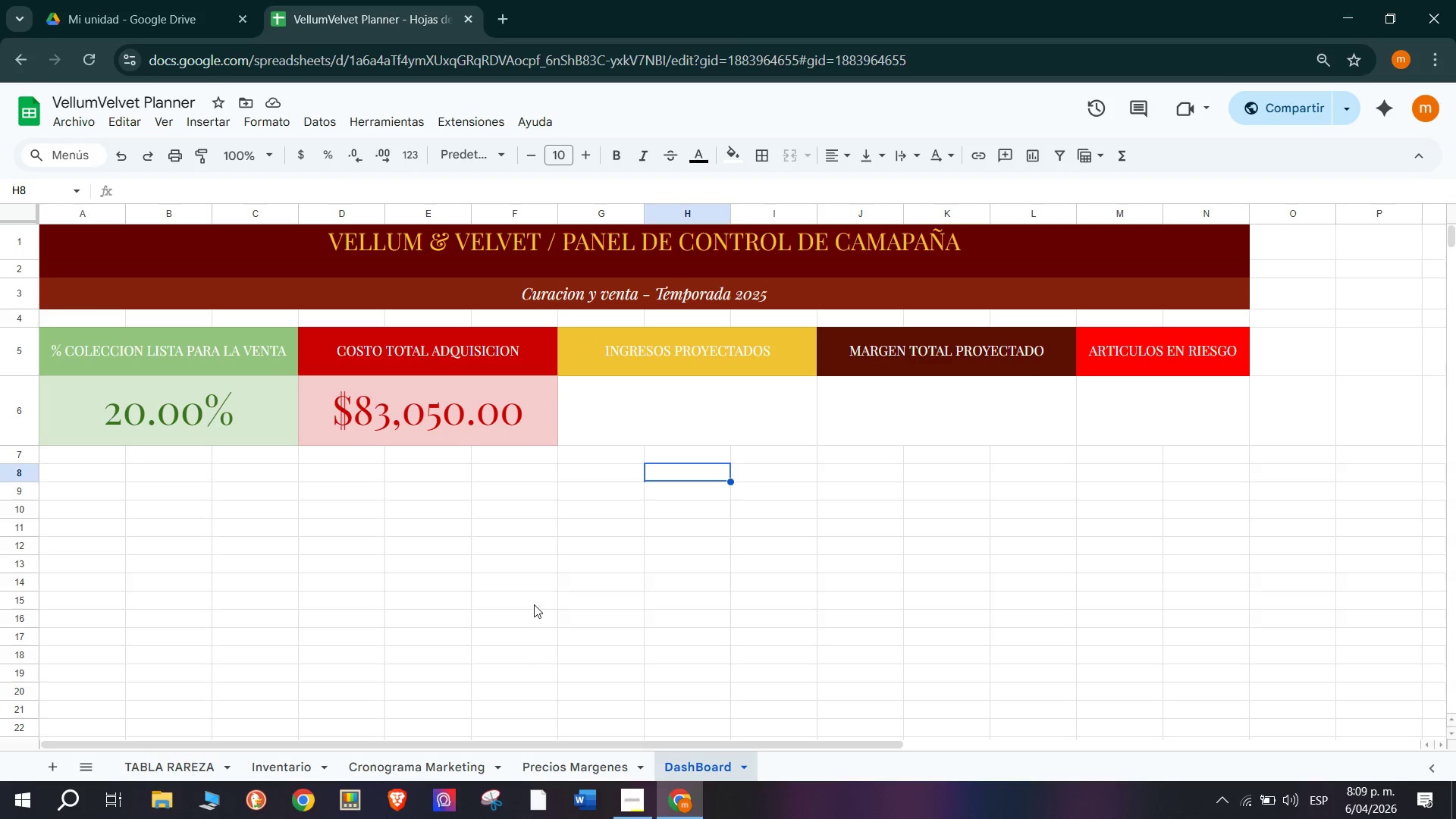 
wait(7.2)
 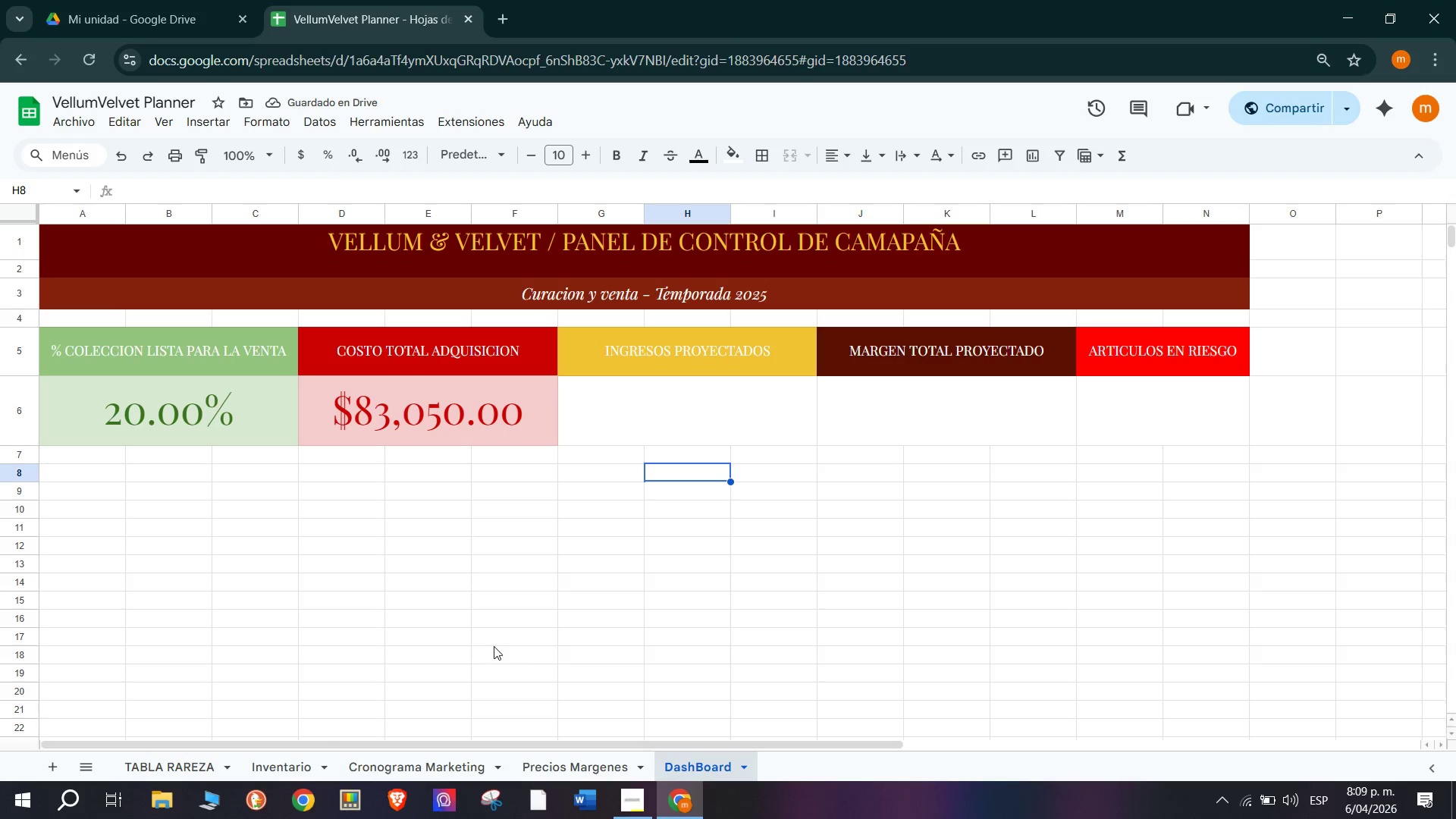 
left_click([637, 395])
 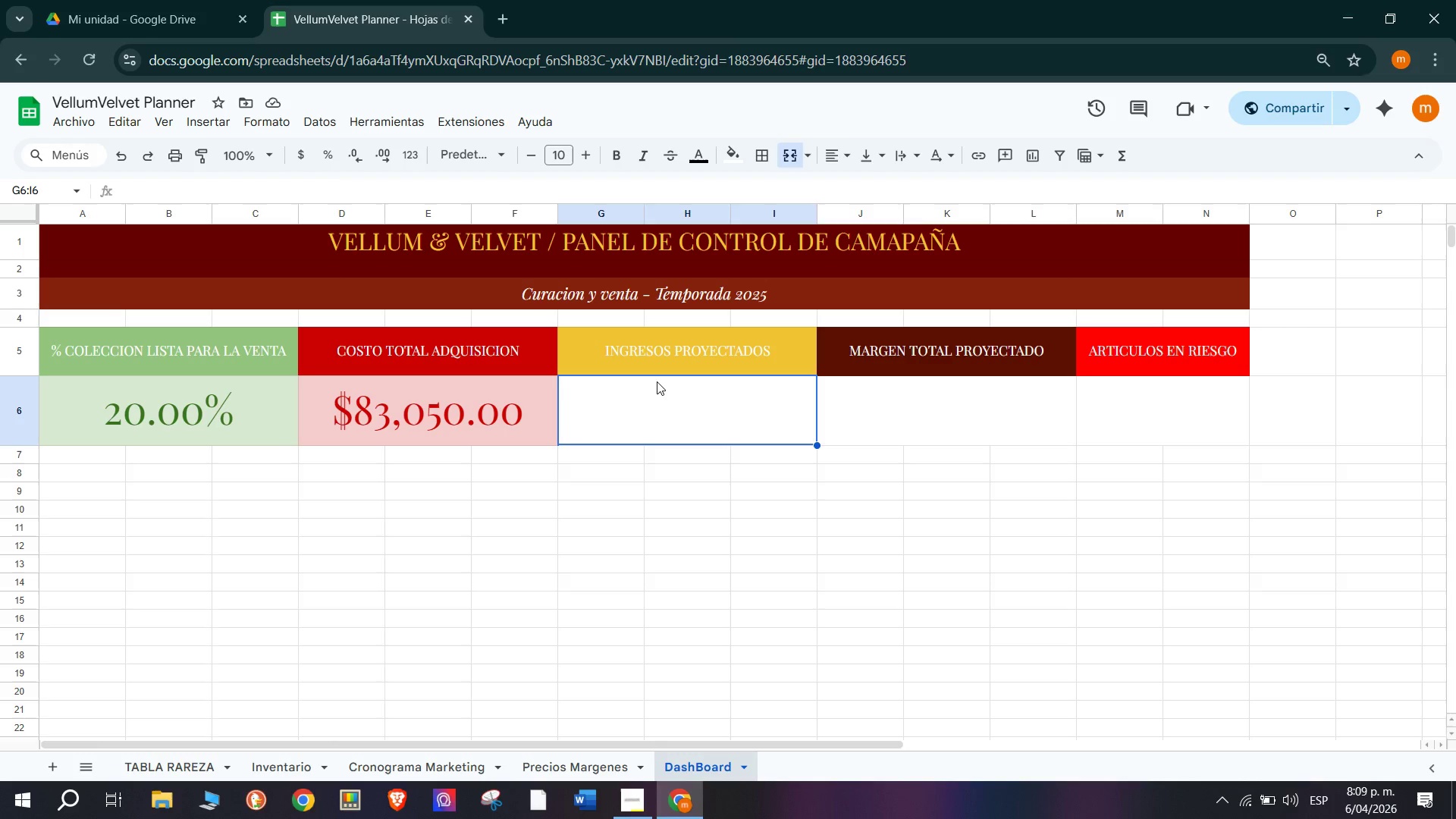 
wait(7.19)
 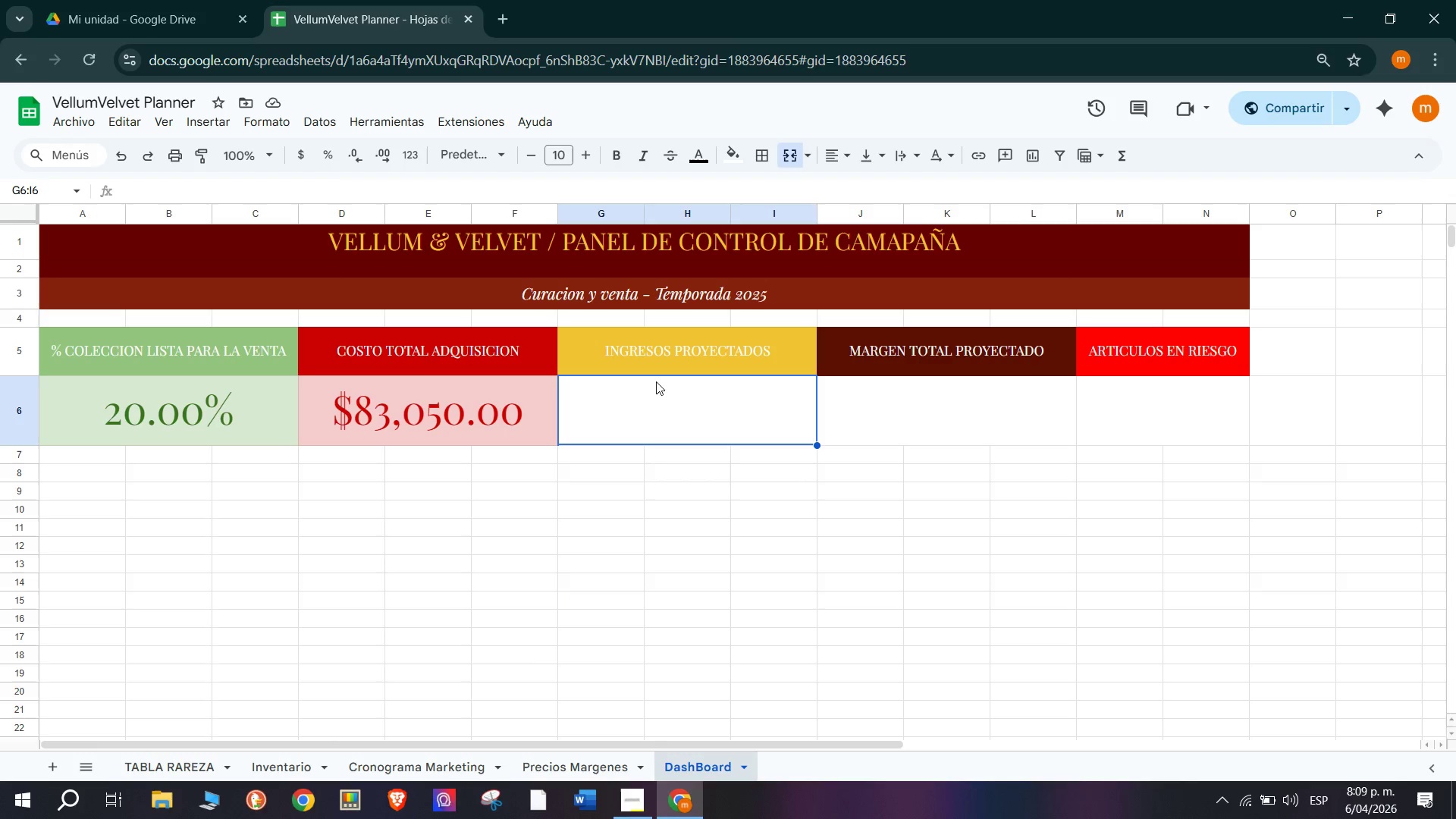 
left_click([895, 419])
 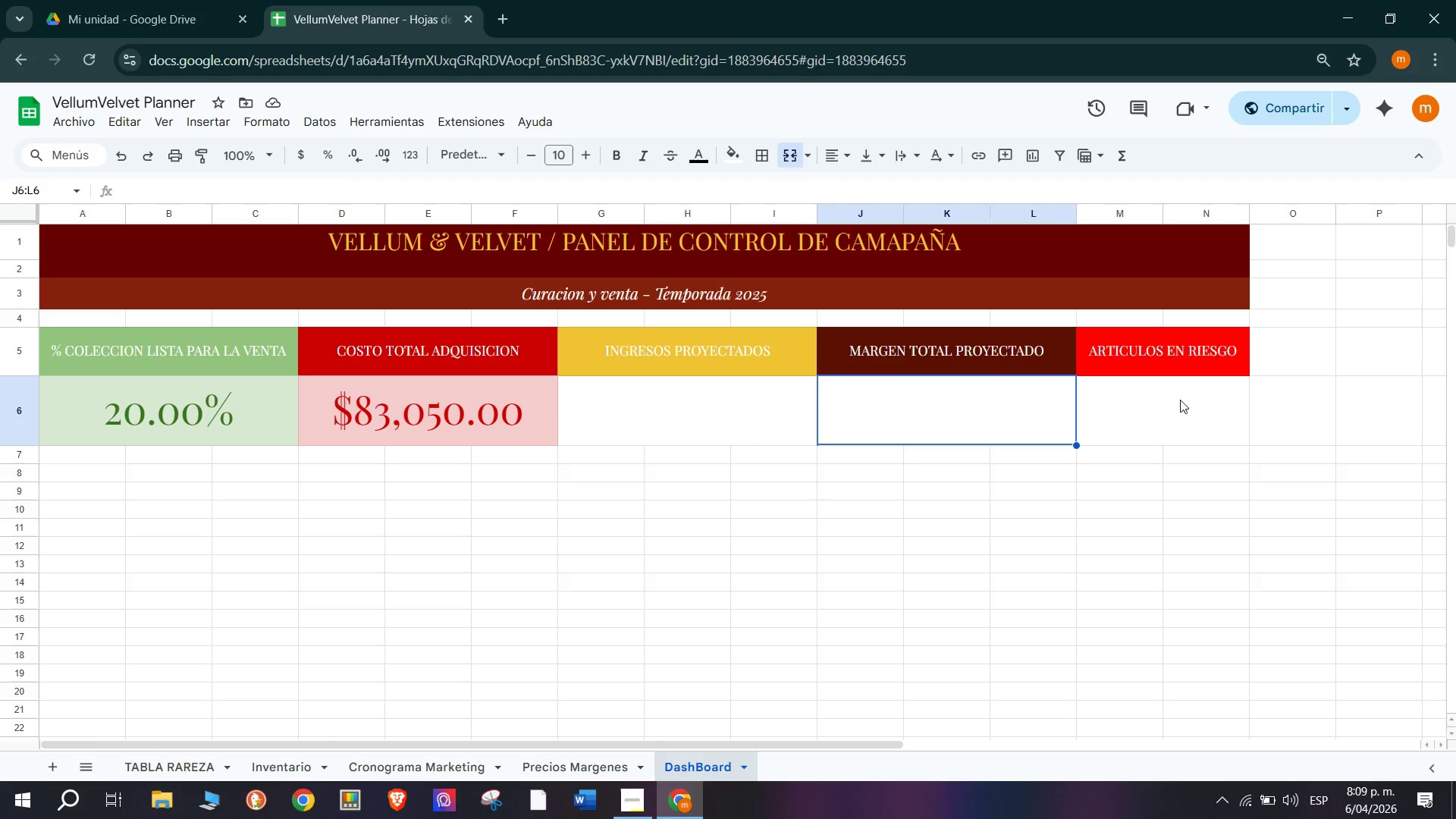 
left_click([1178, 412])
 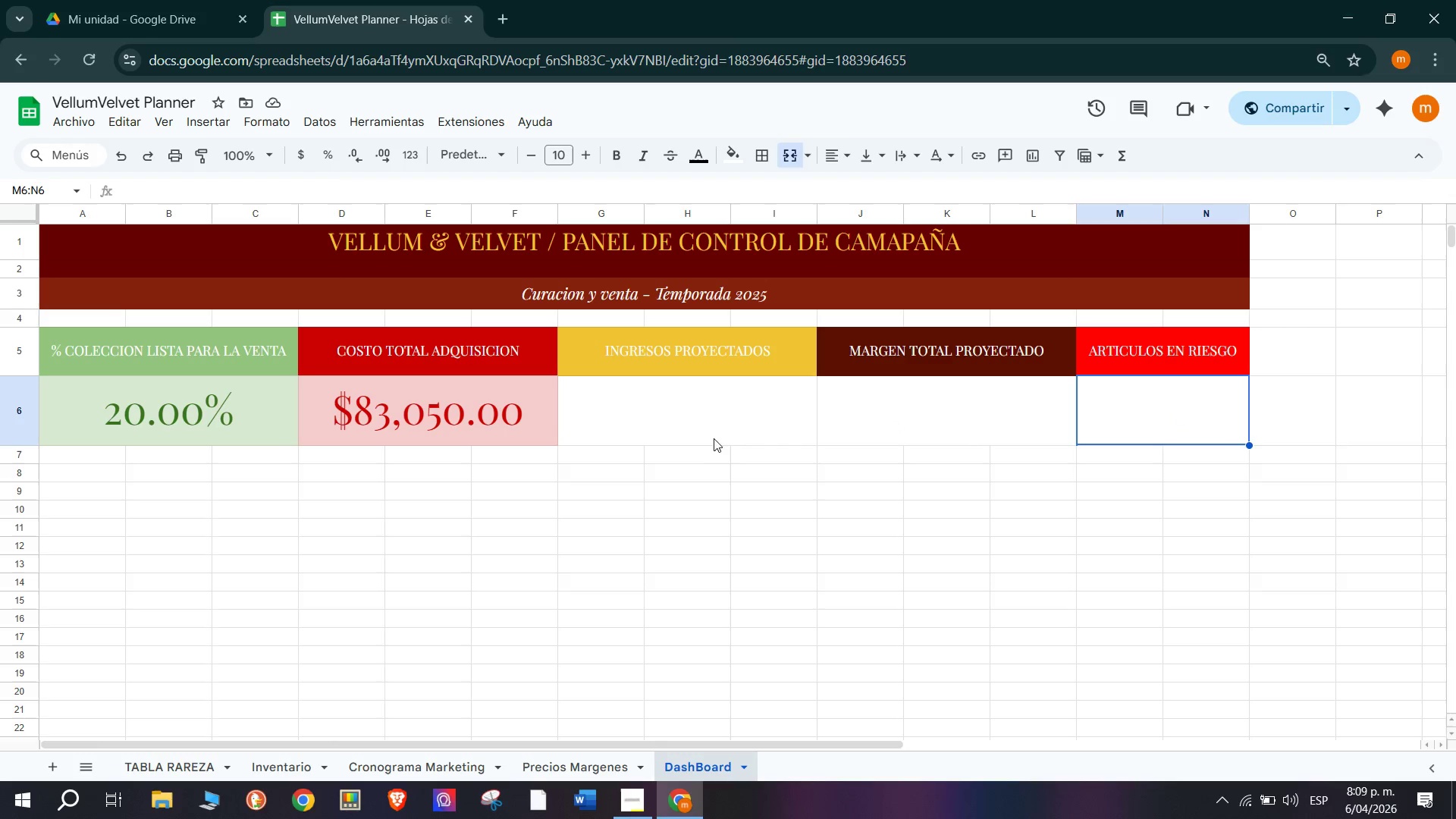 
left_click([716, 406])
 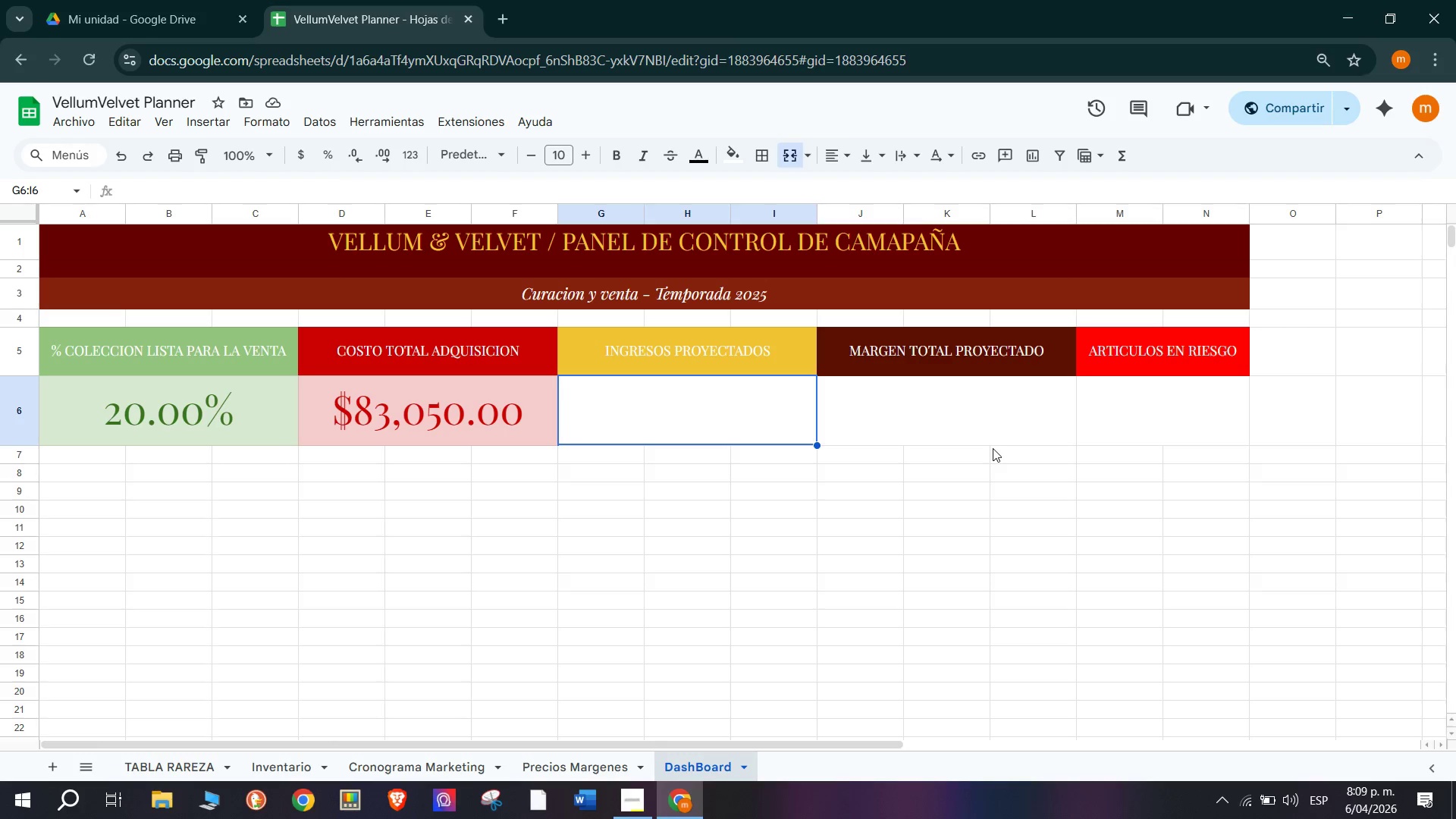 
wait(19.2)
 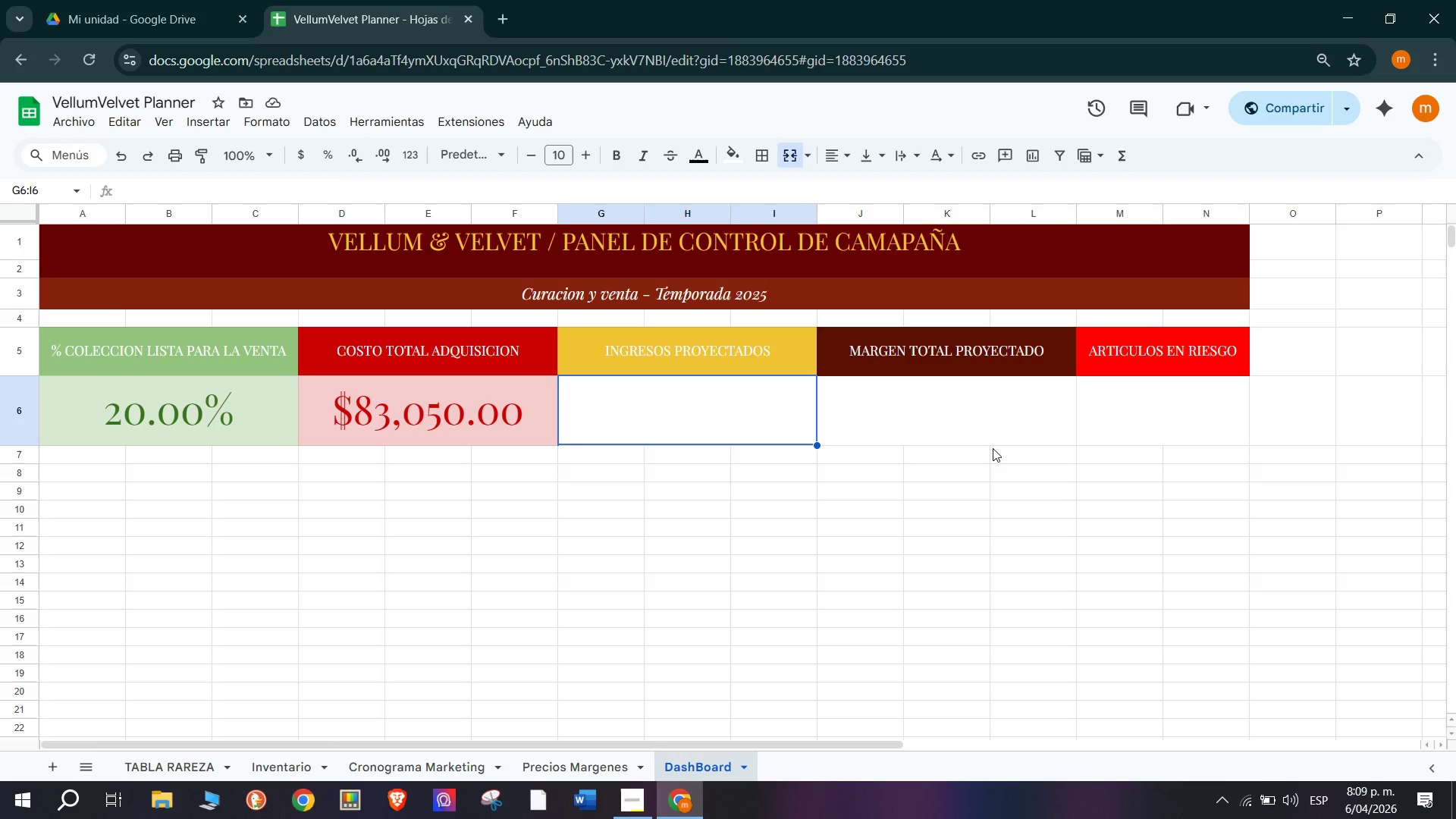 
type()sum)
 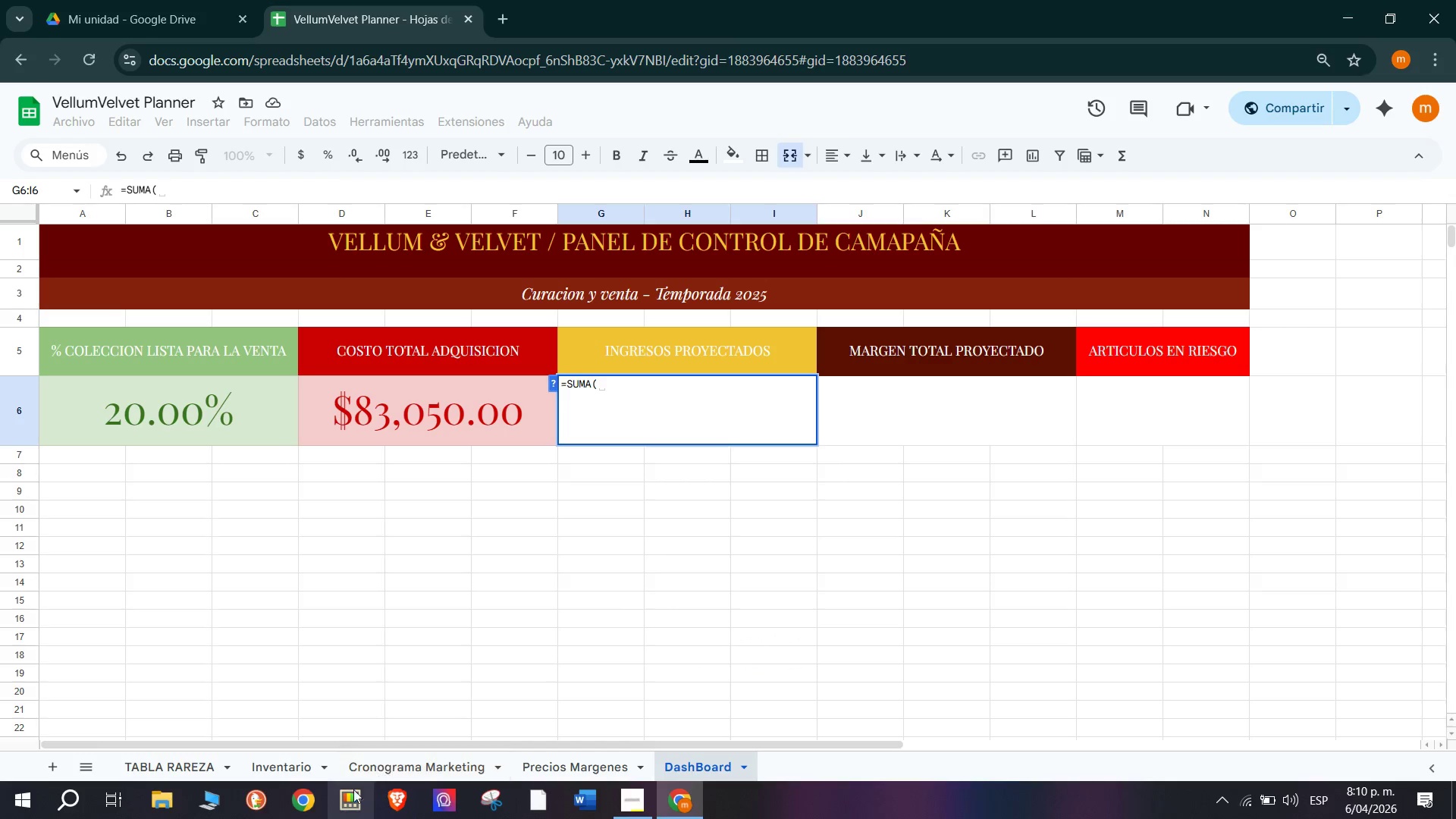 
wait(8.73)
 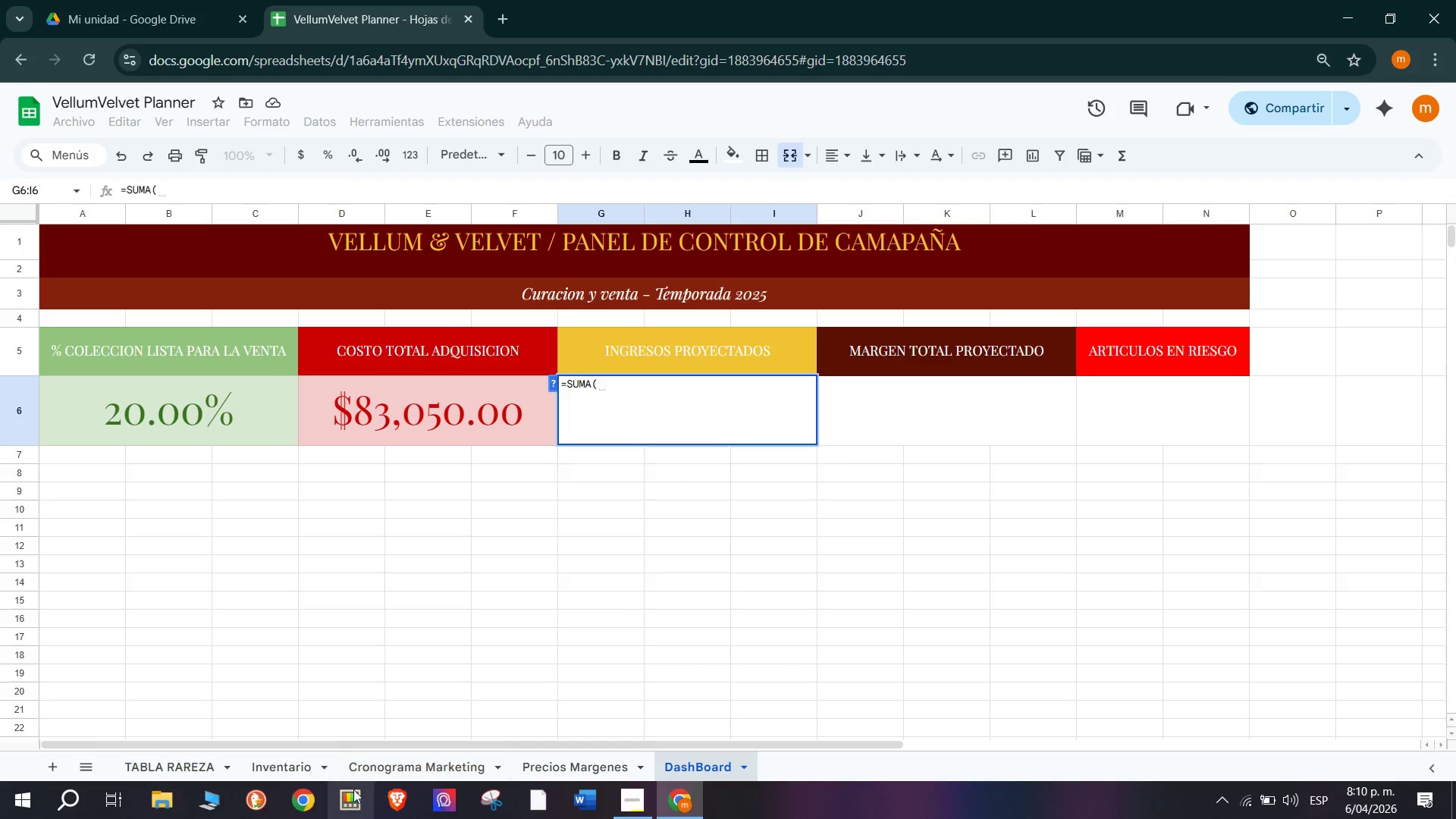 
left_click([1339, 352])
 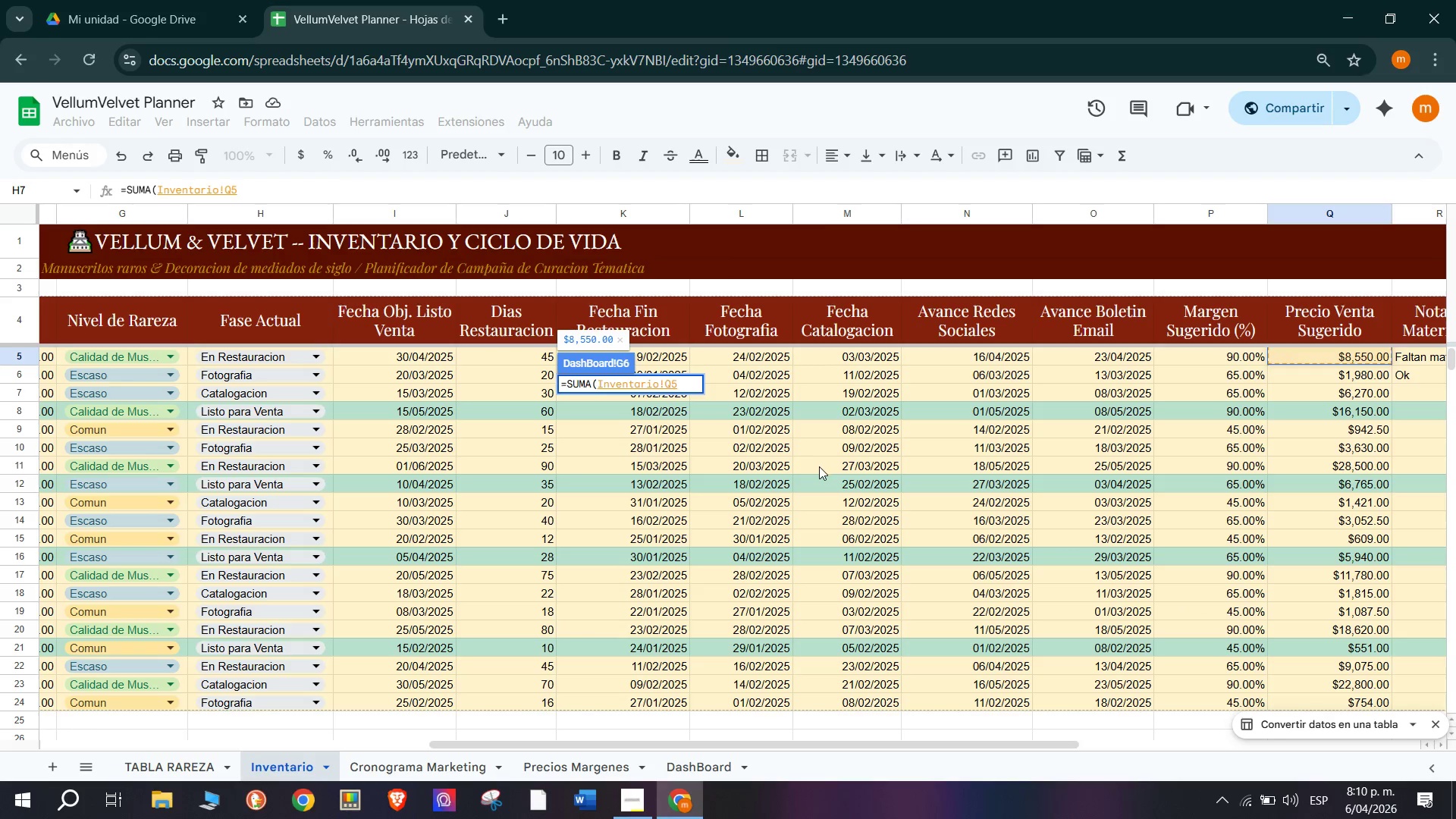 
type(>Q24()
 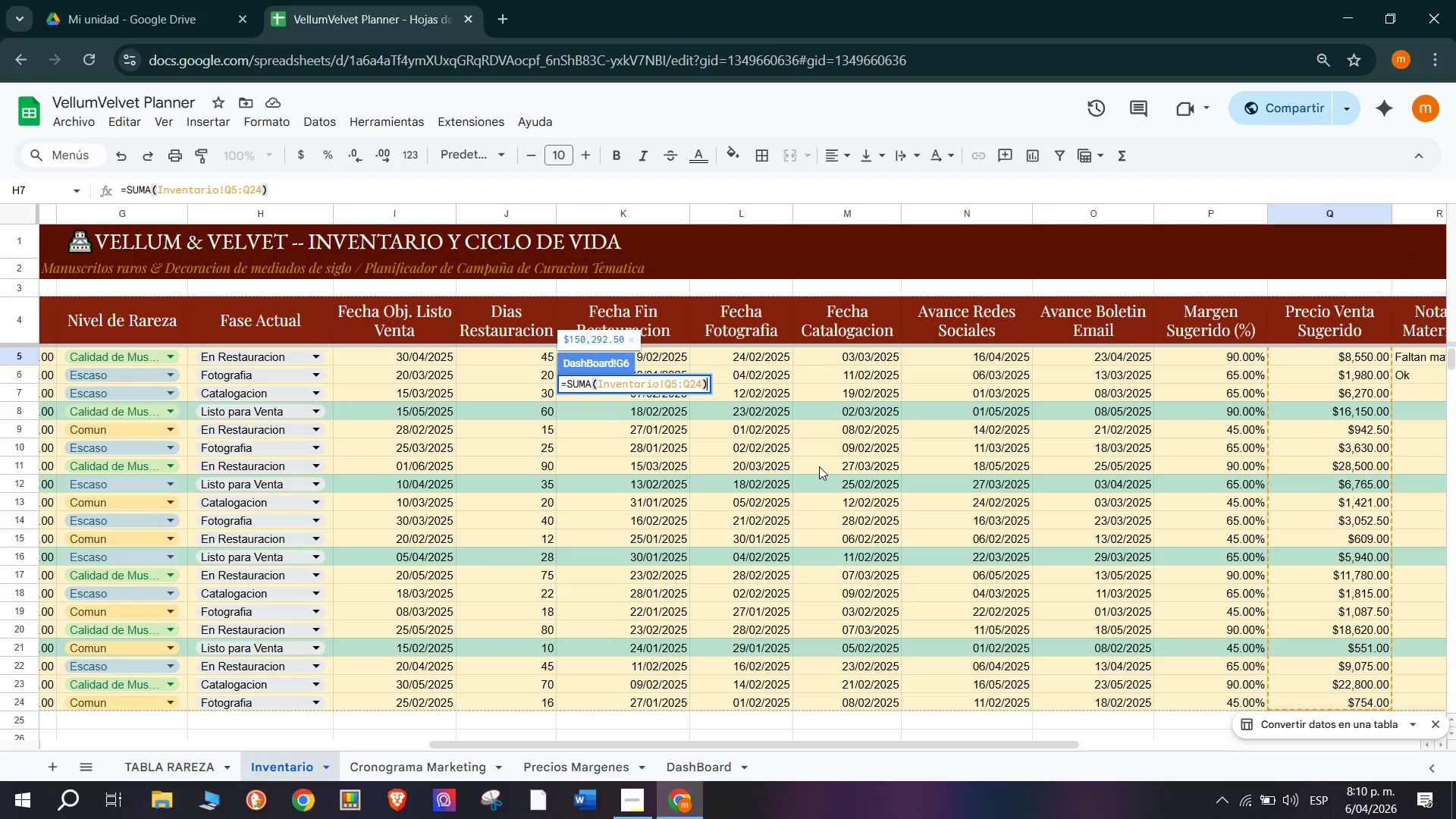 
key(Enter)
 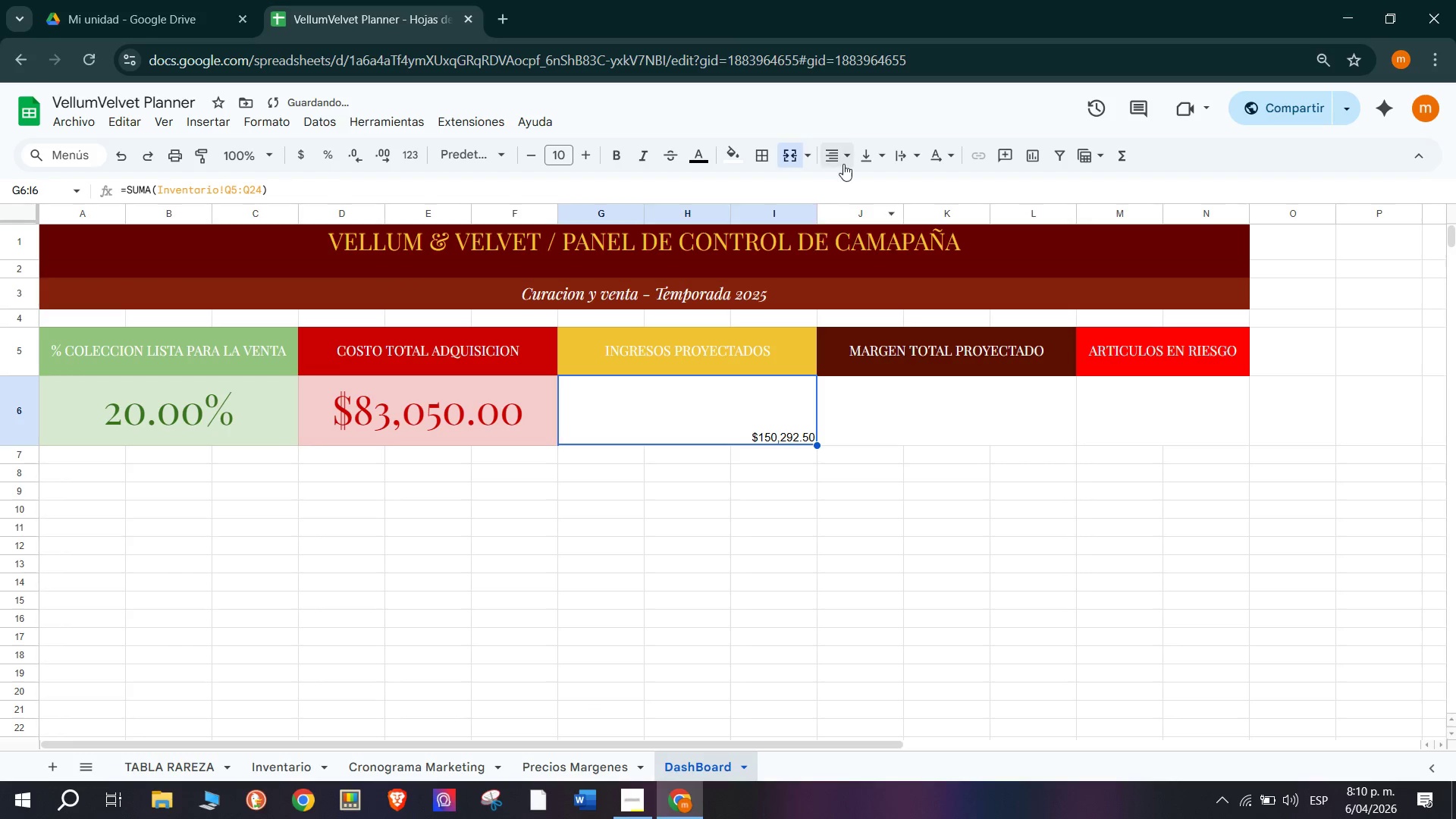 
left_click([852, 154])
 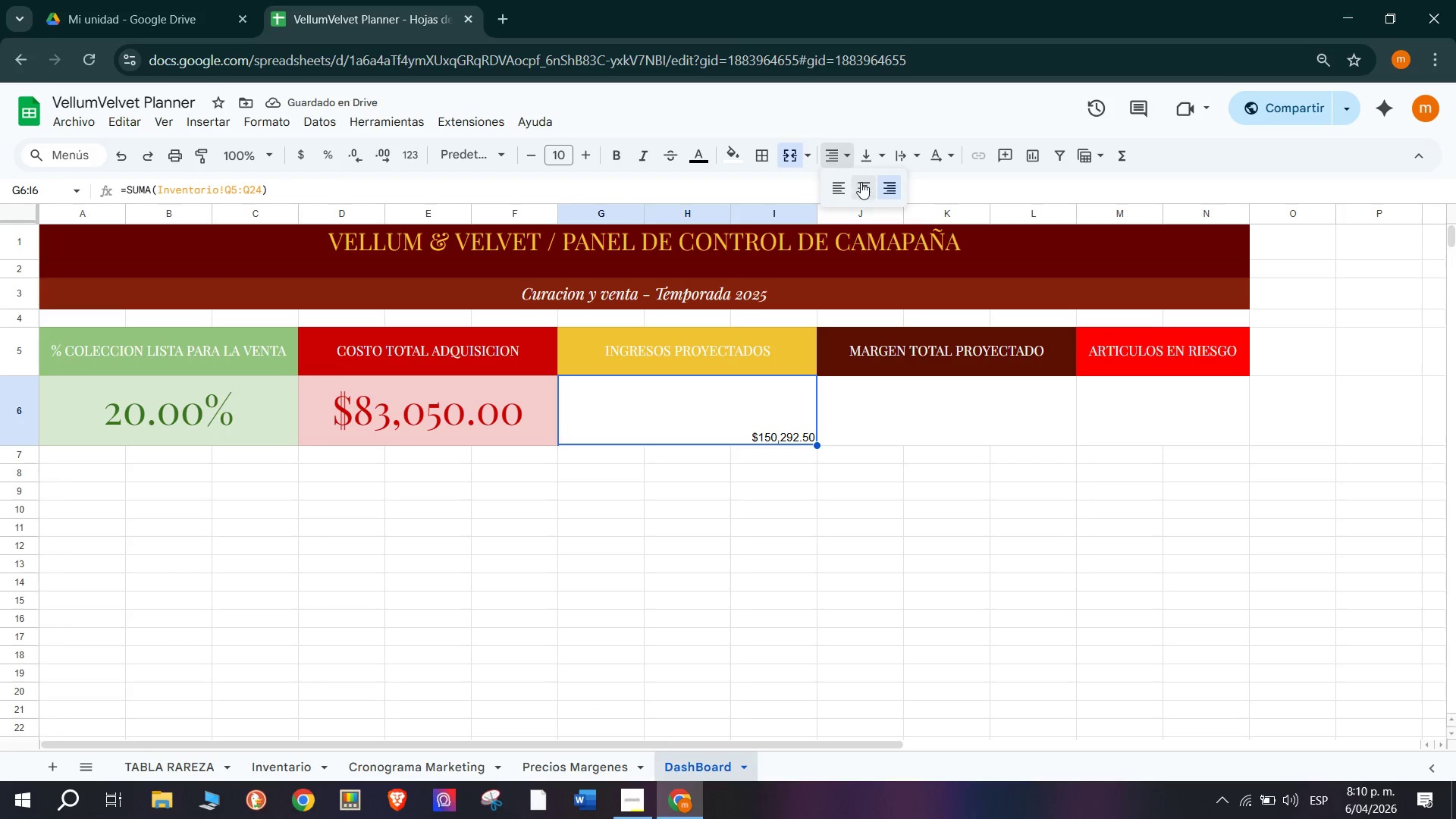 
left_click([861, 182])
 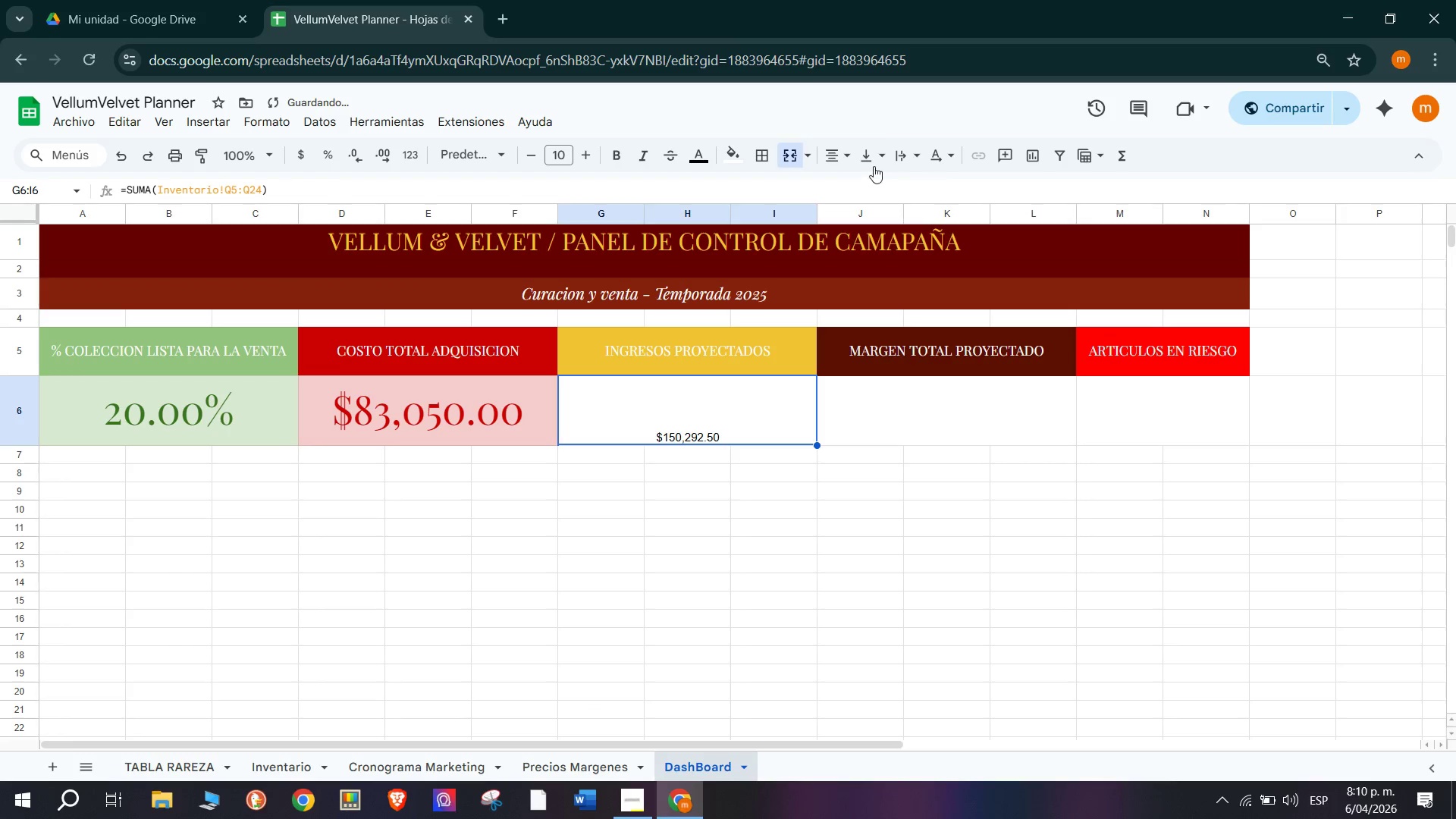 
left_click([875, 162])
 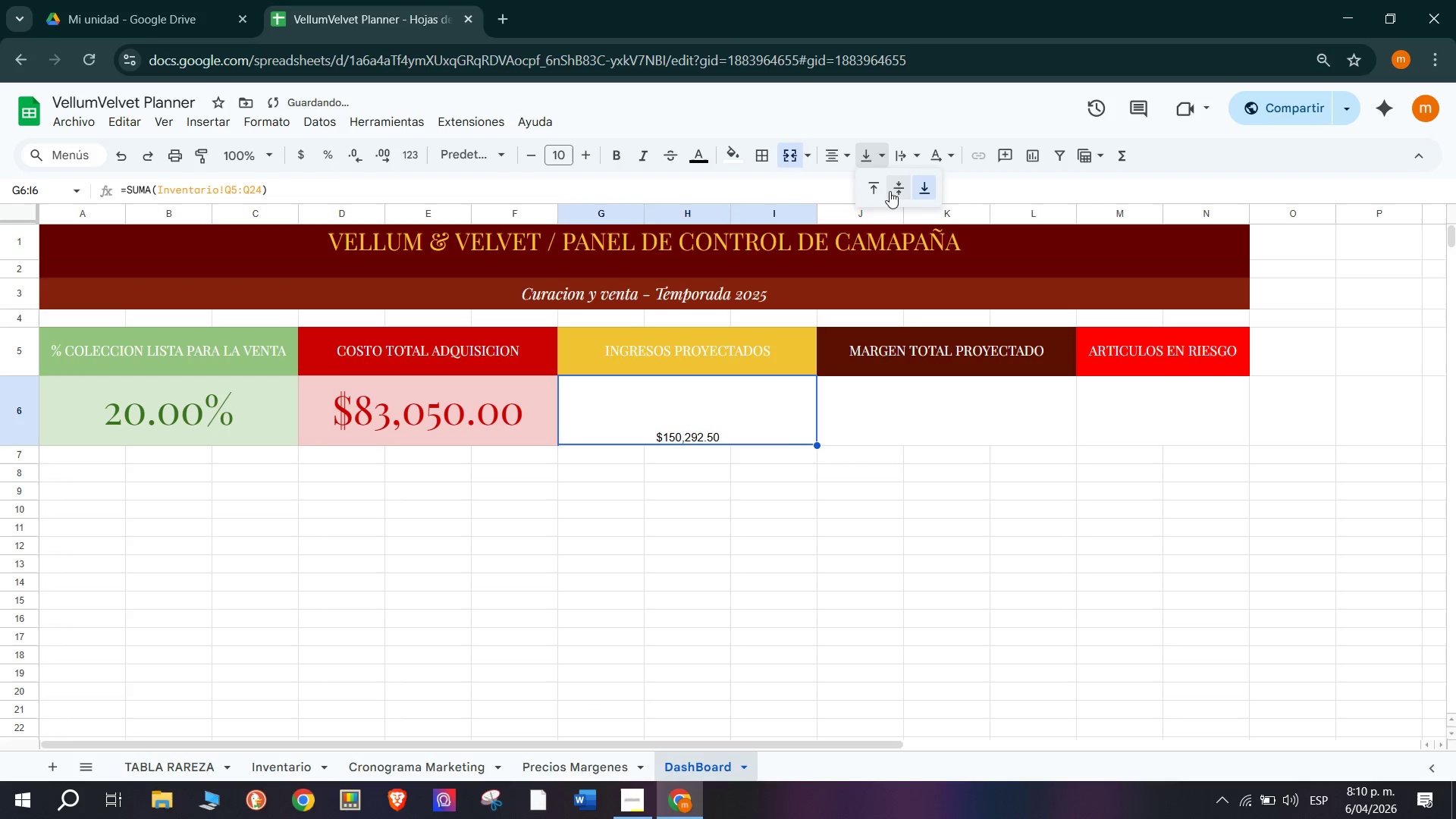 
left_click([892, 191])
 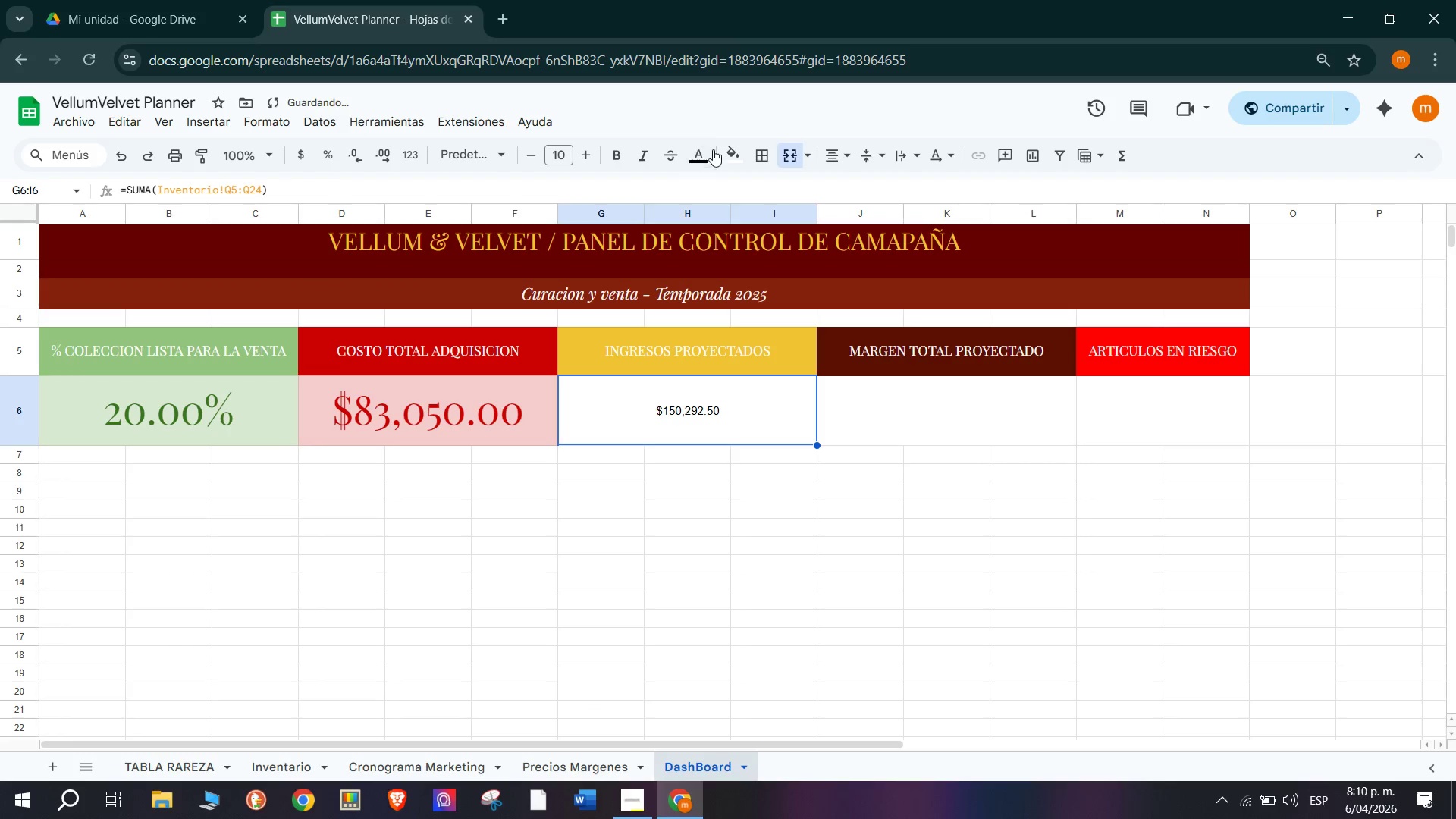 
left_click([742, 144])
 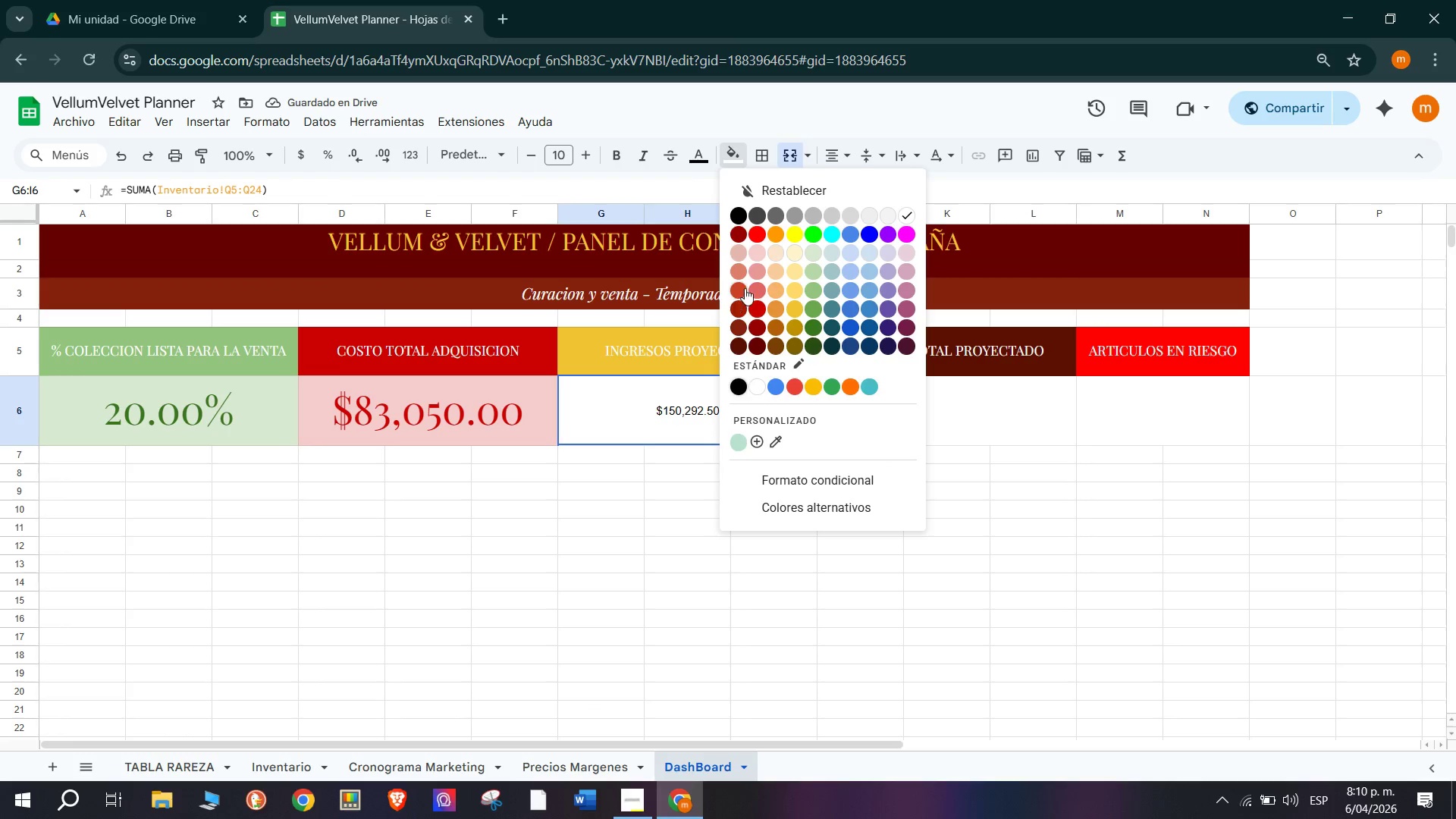 
left_click([794, 306])
 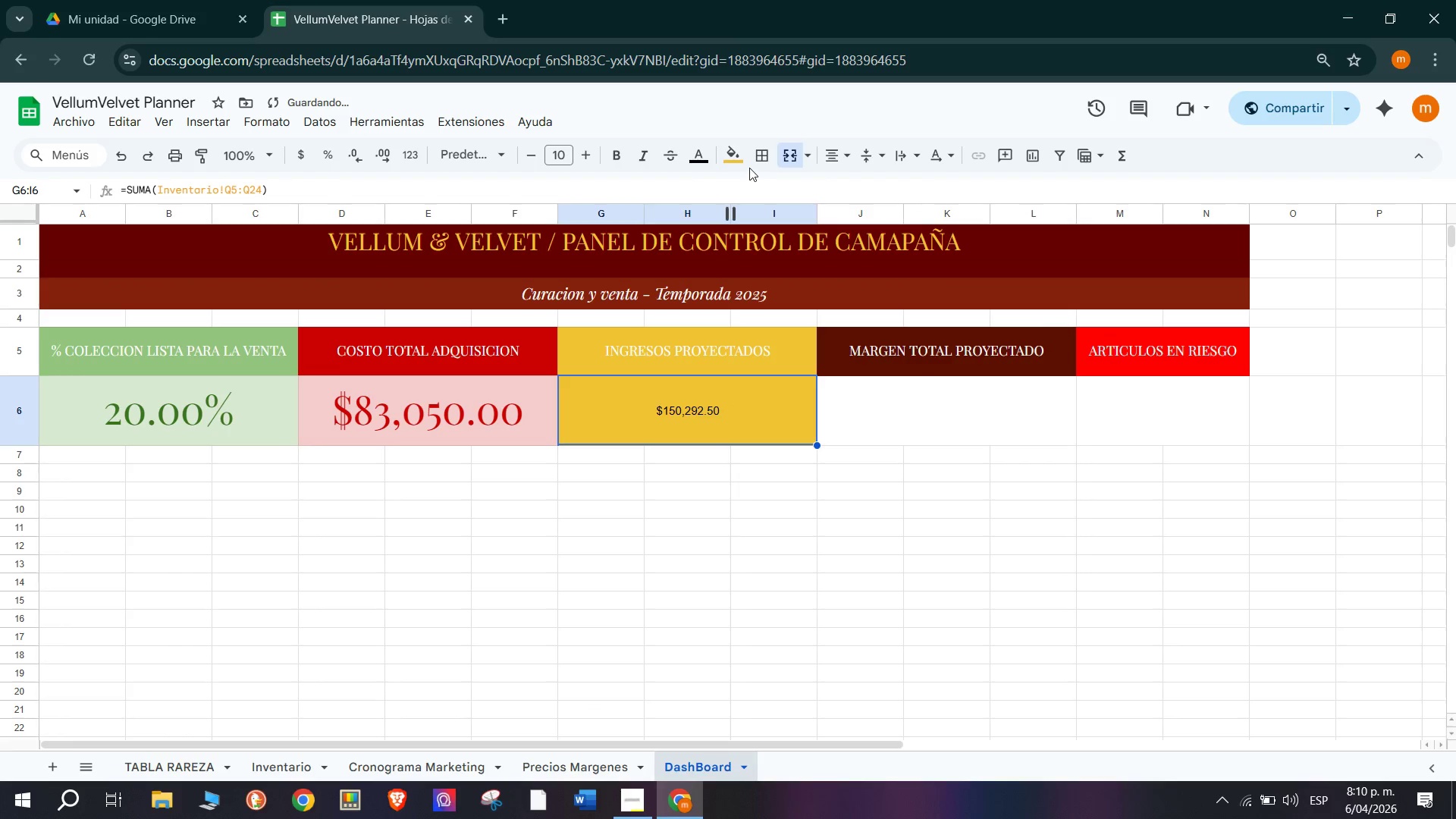 
left_click([739, 164])
 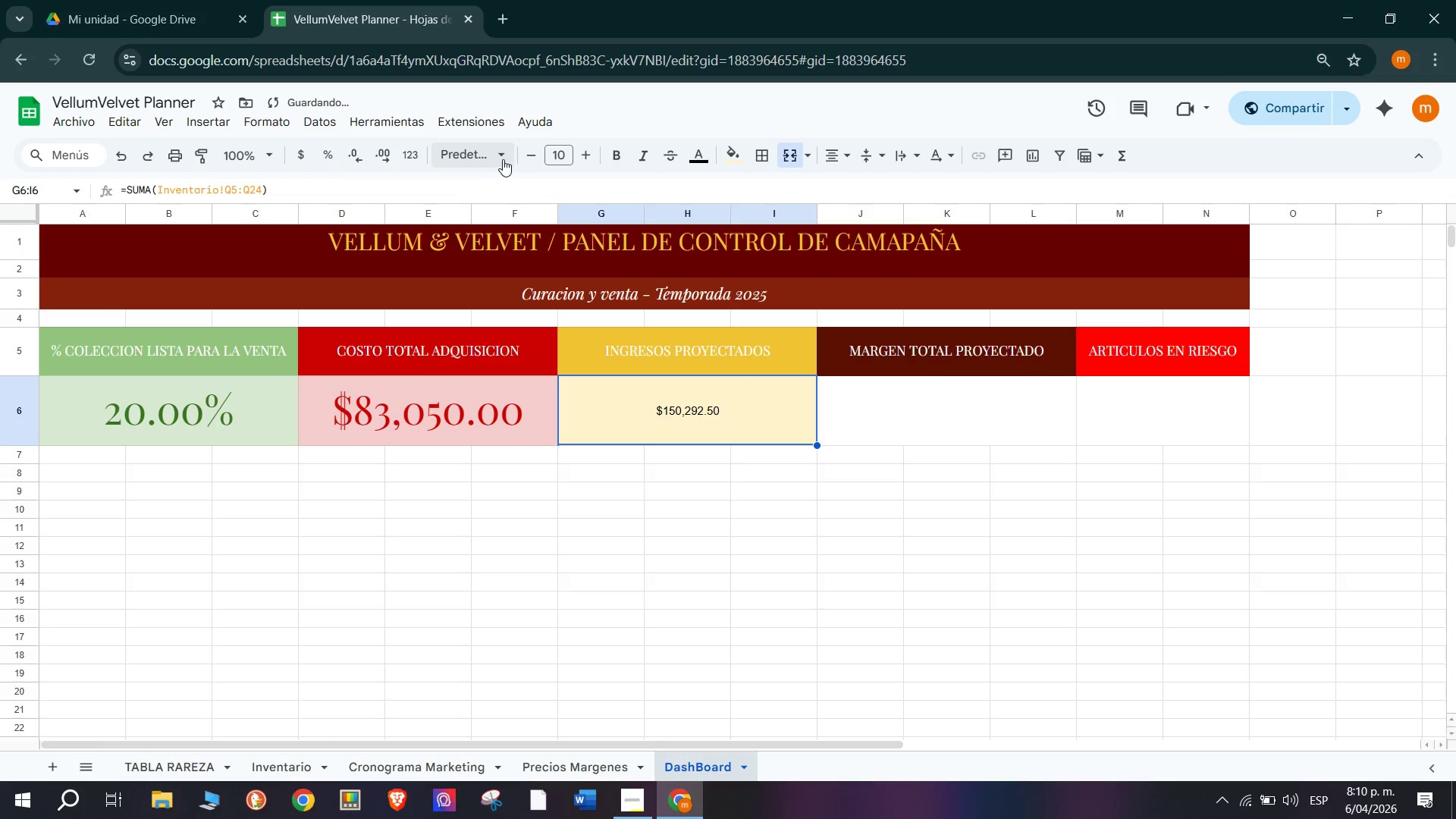 
left_click([522, 325])
 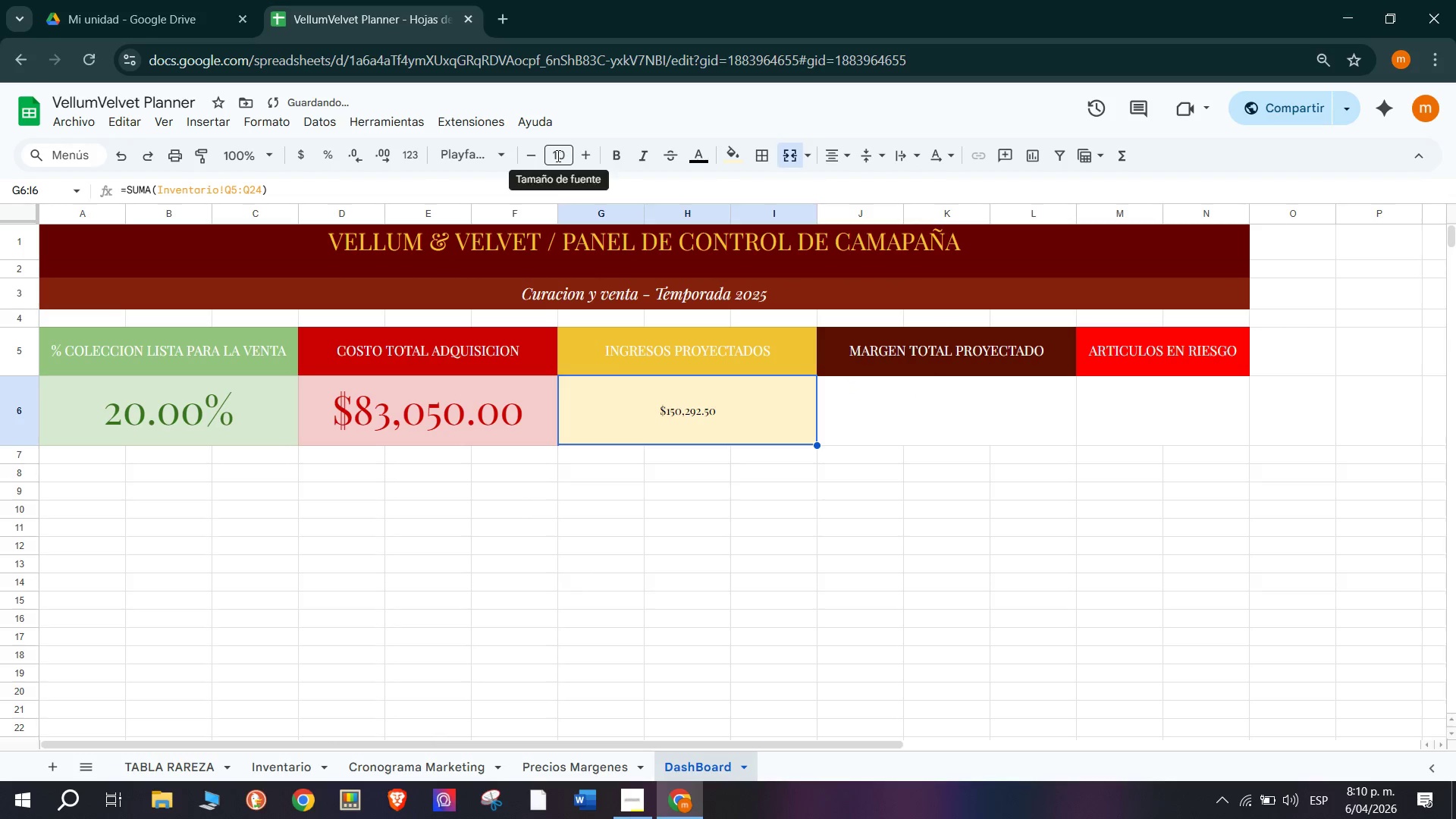 
left_click_drag(start_coordinate=[567, 155], to_coordinate=[535, 156])
 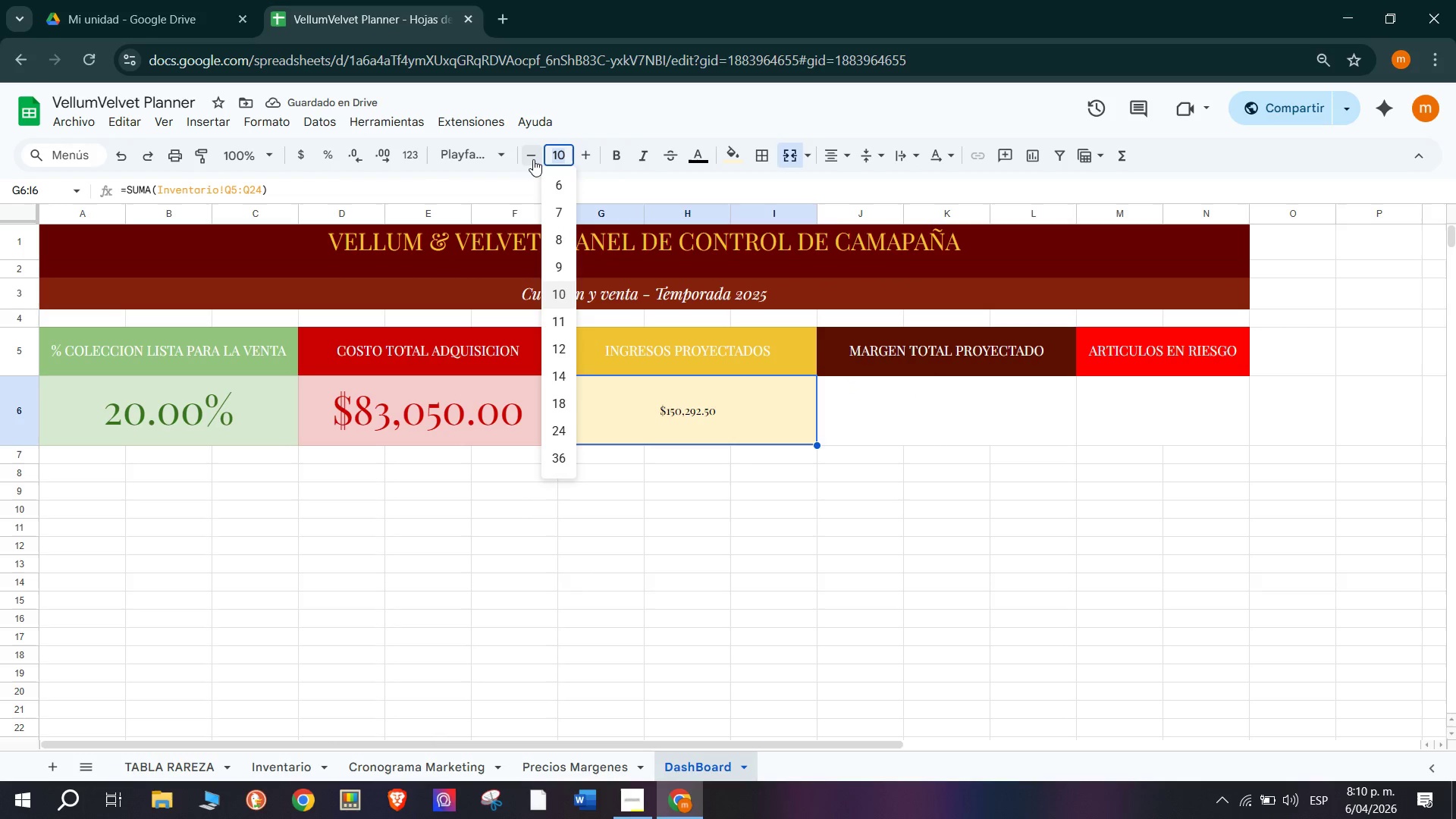 
type(36)
 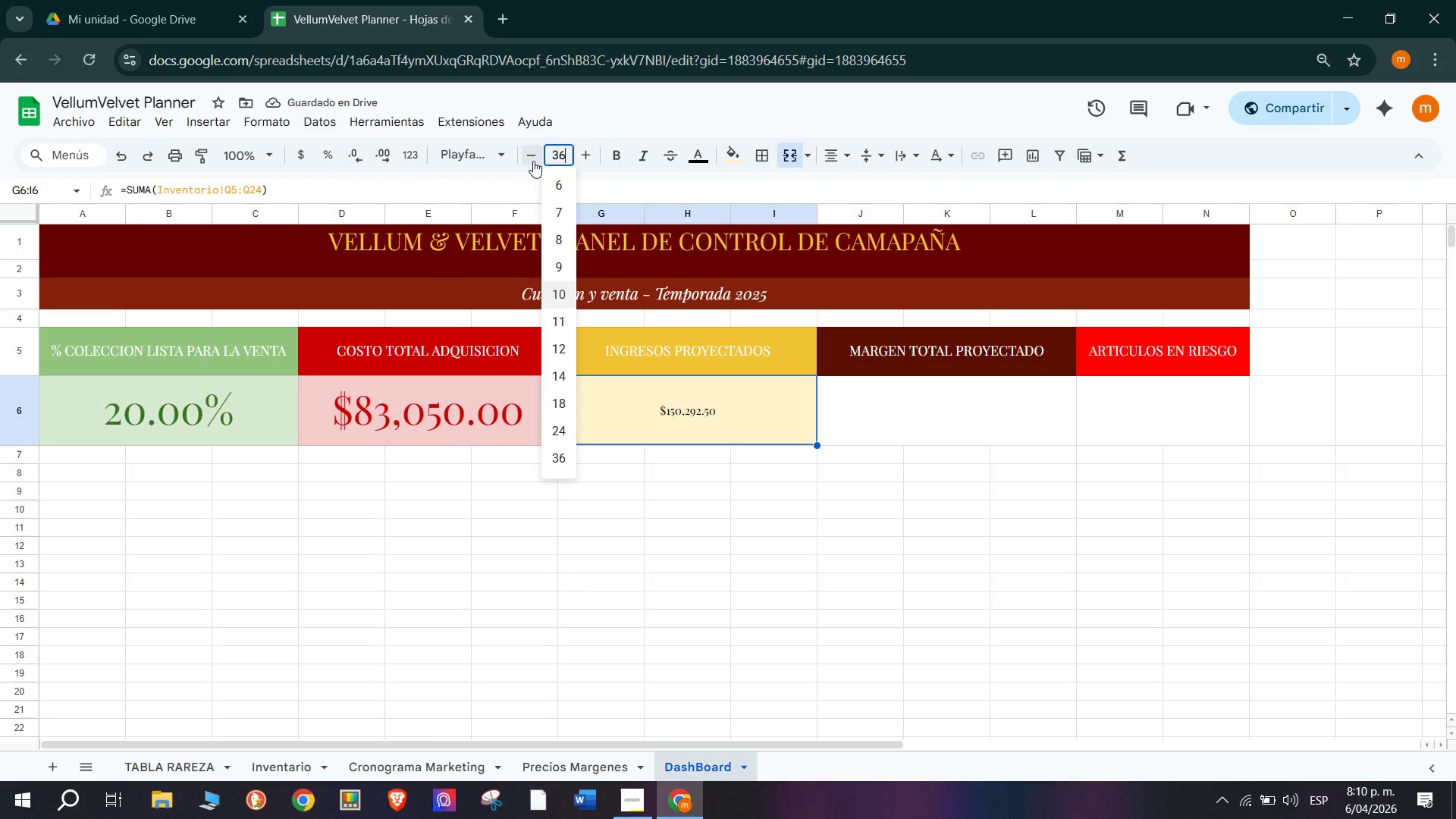 
key(Enter)
 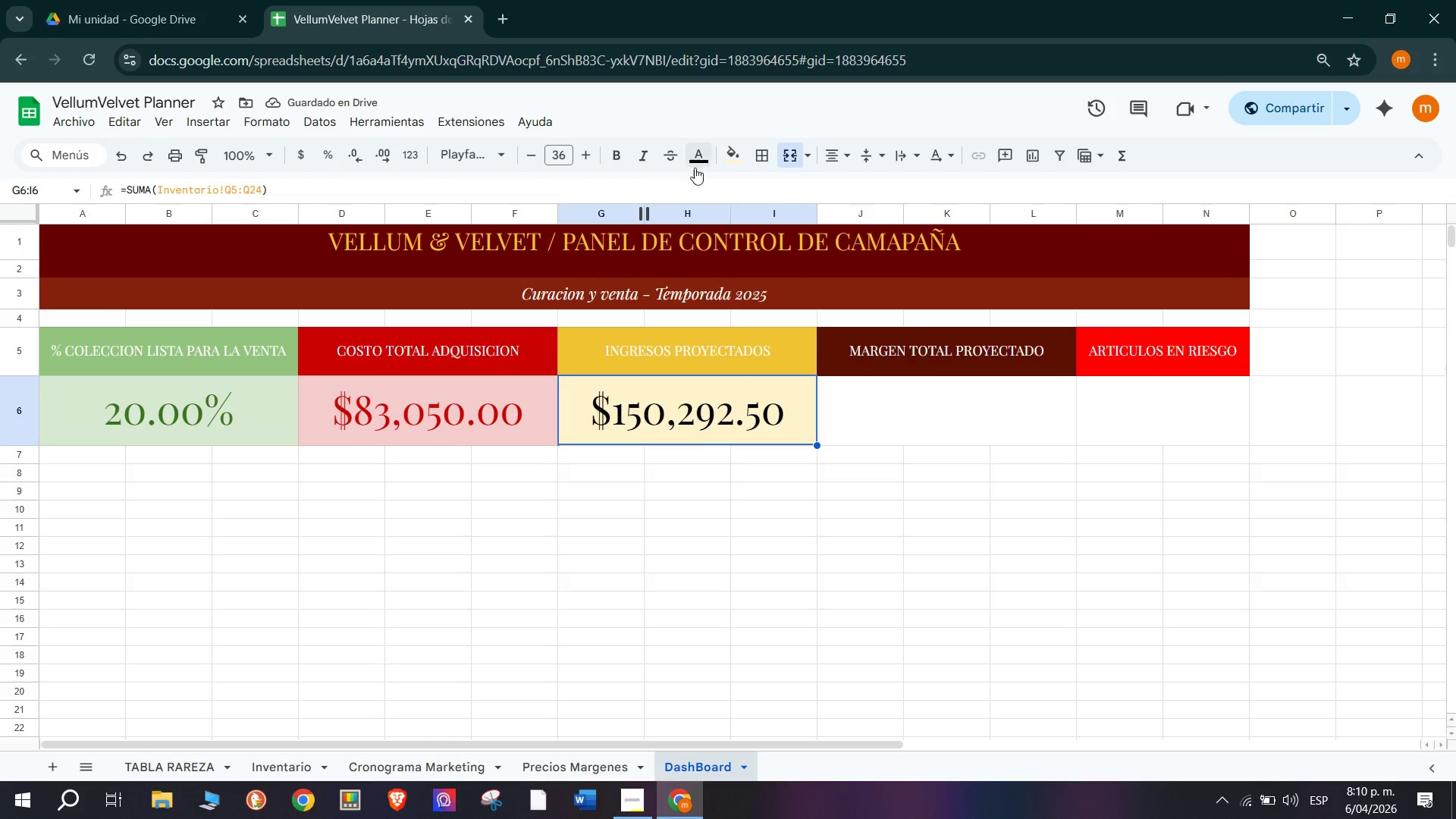 
left_click([693, 153])
 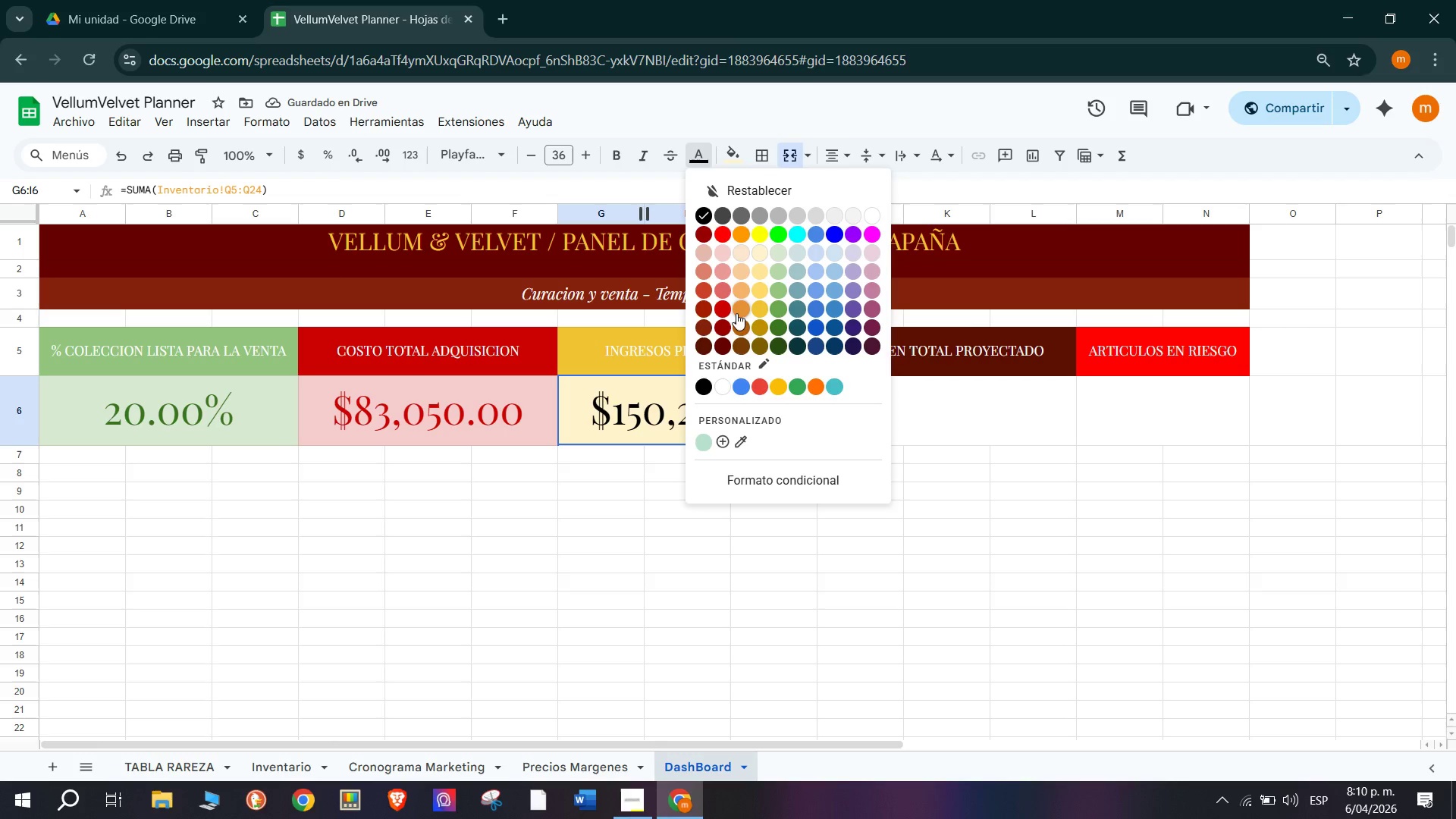 
left_click([742, 315])
 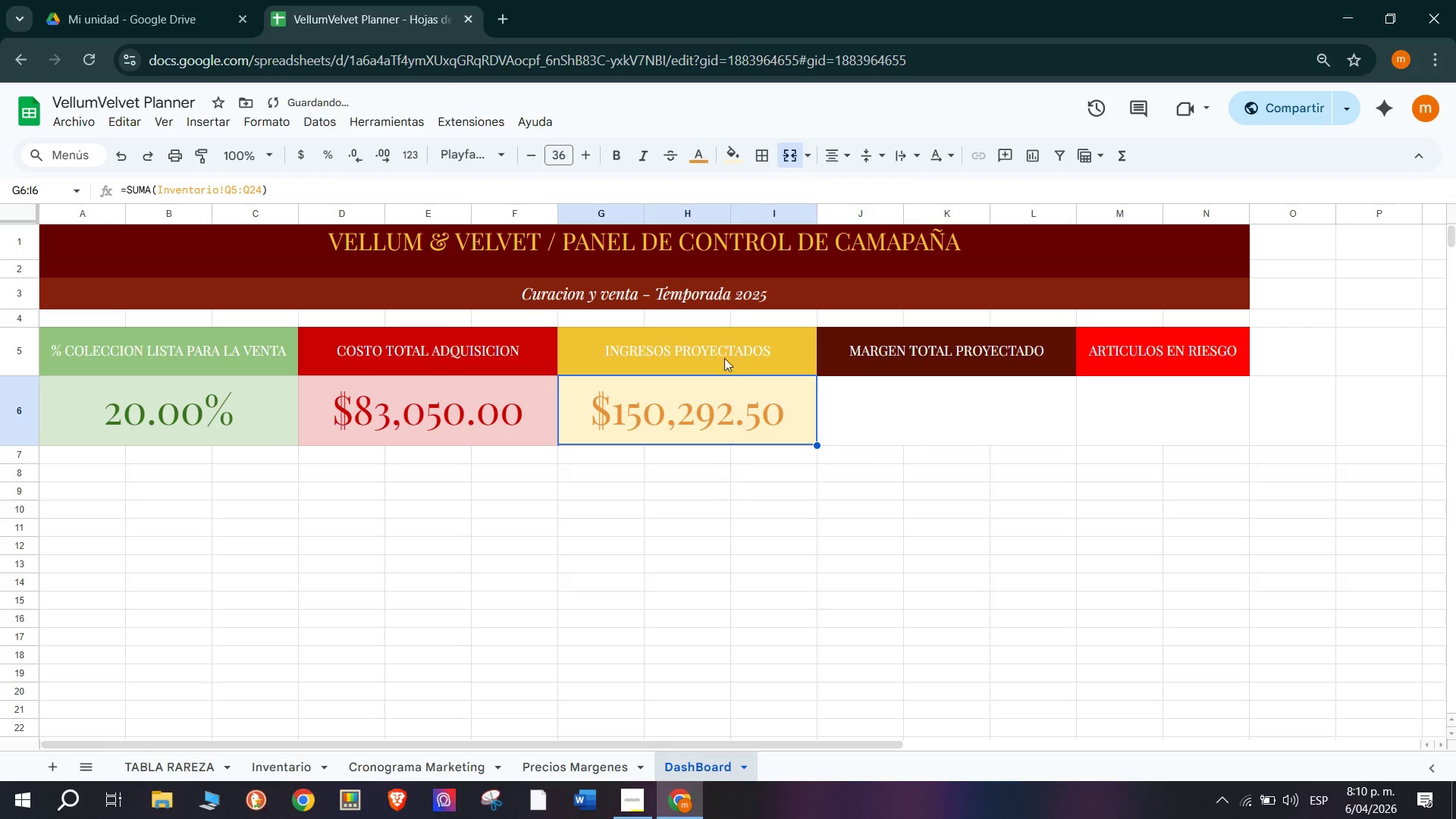 
left_click([734, 346])
 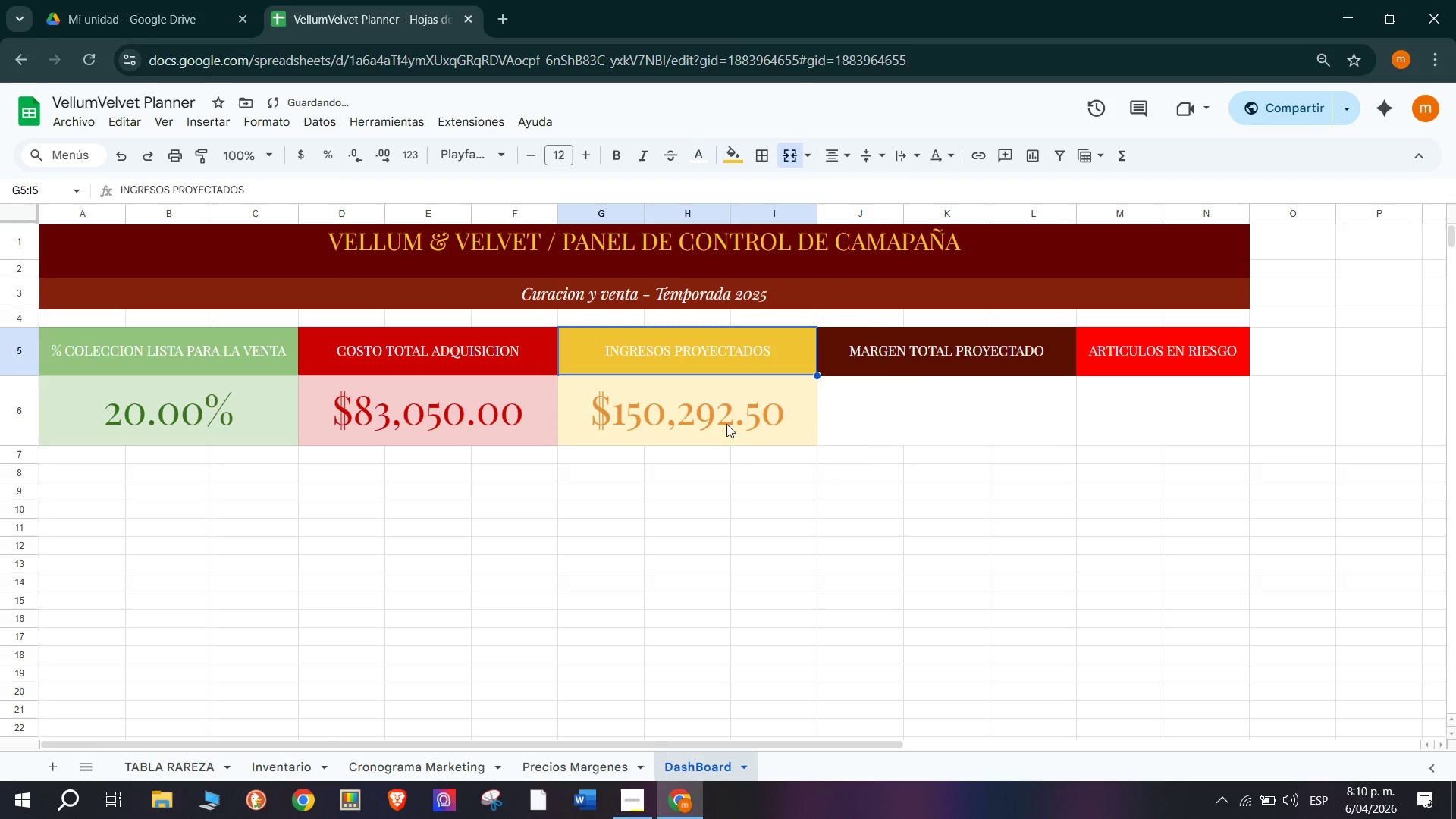 
left_click([730, 473])
 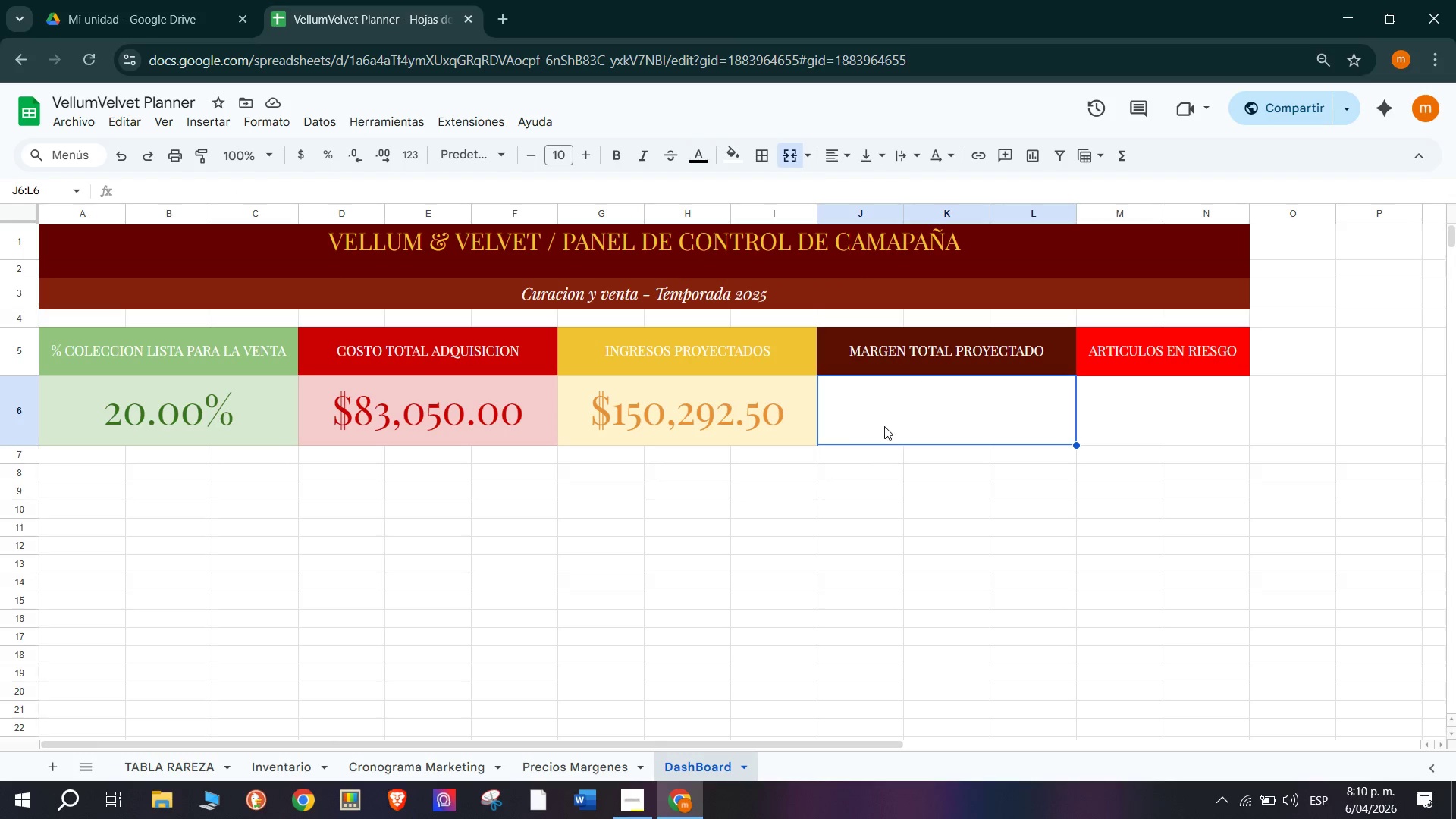 
wait(5.06)
 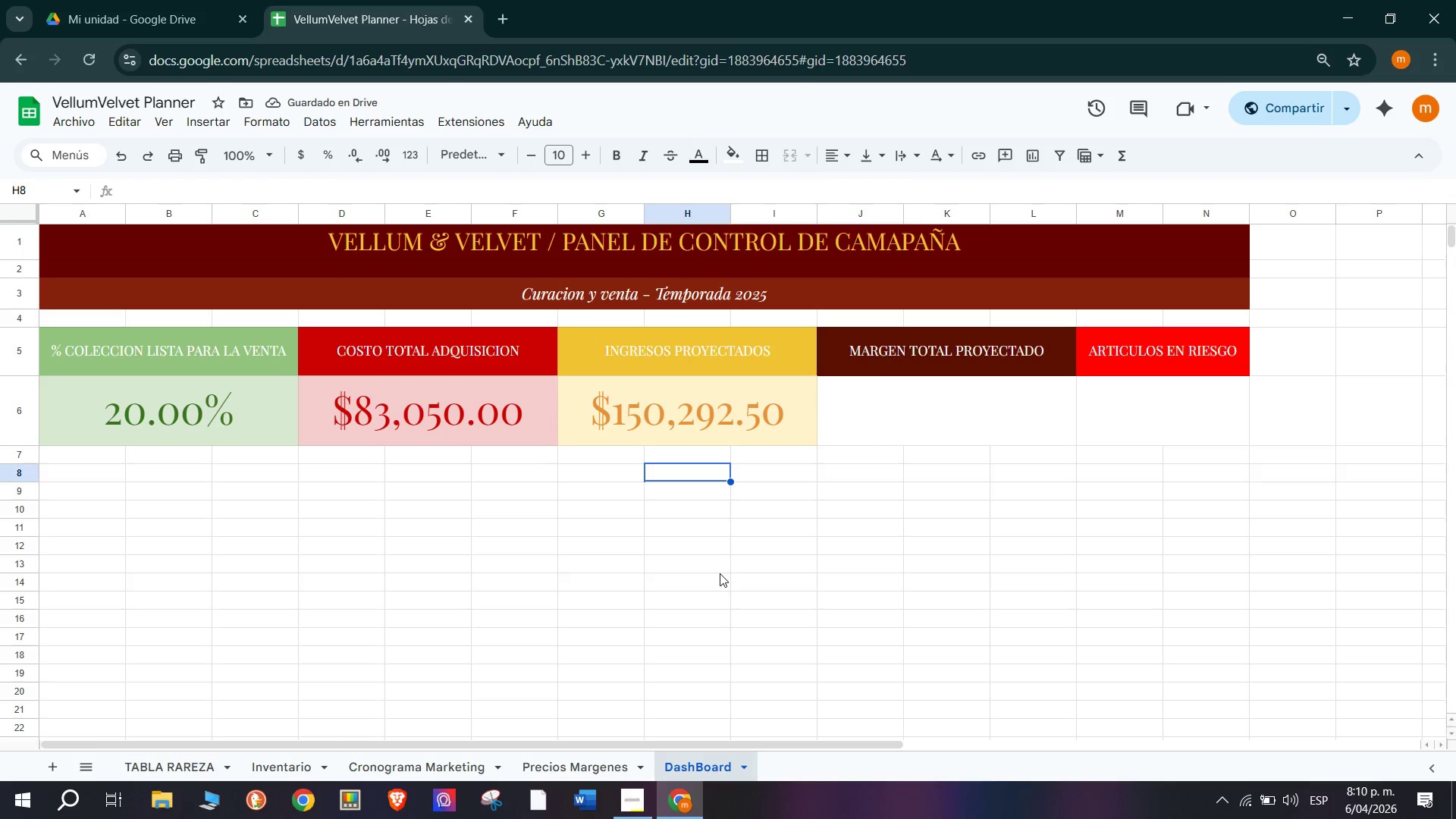 
left_click([708, 419])
 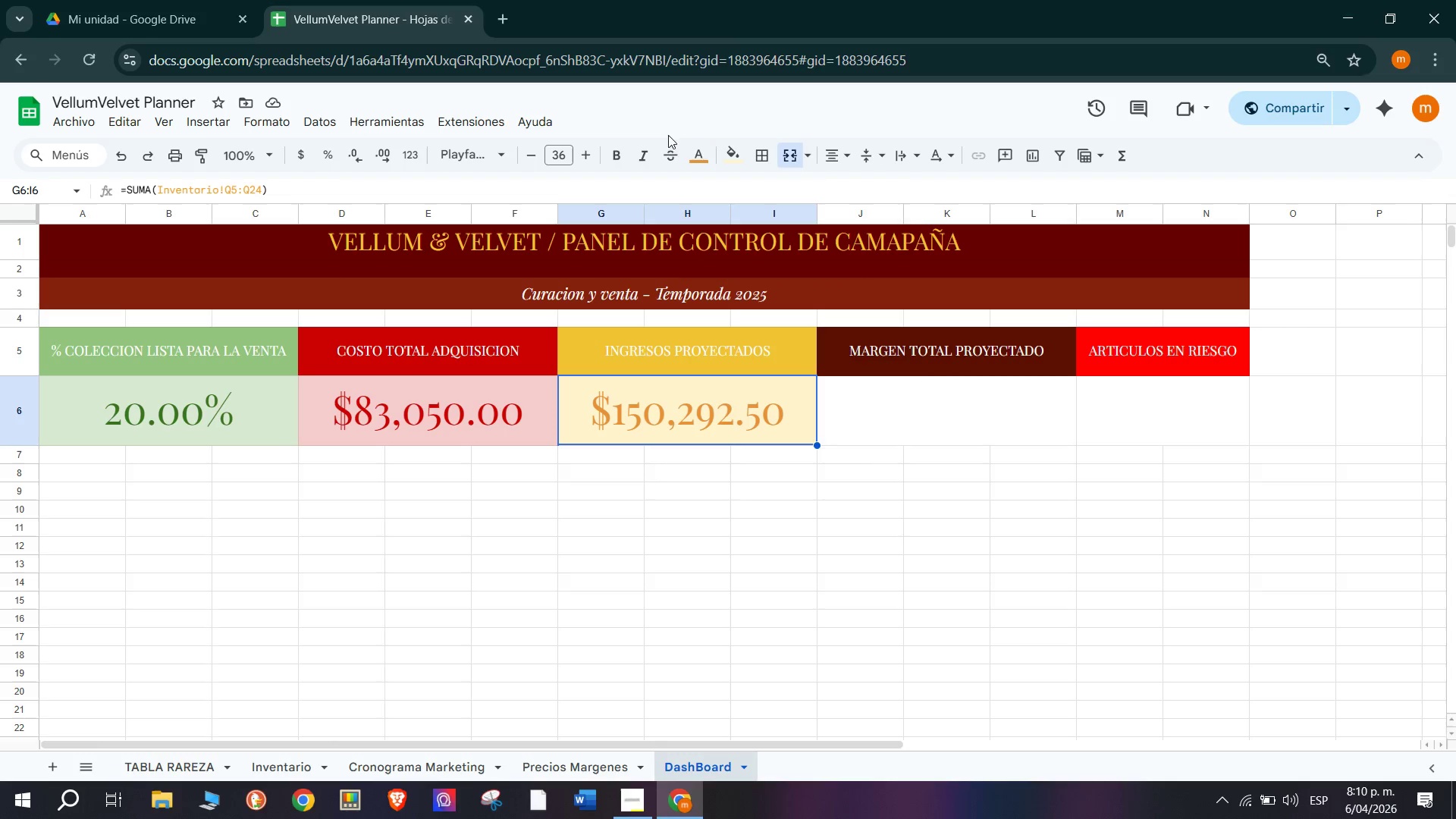 
left_click([701, 158])
 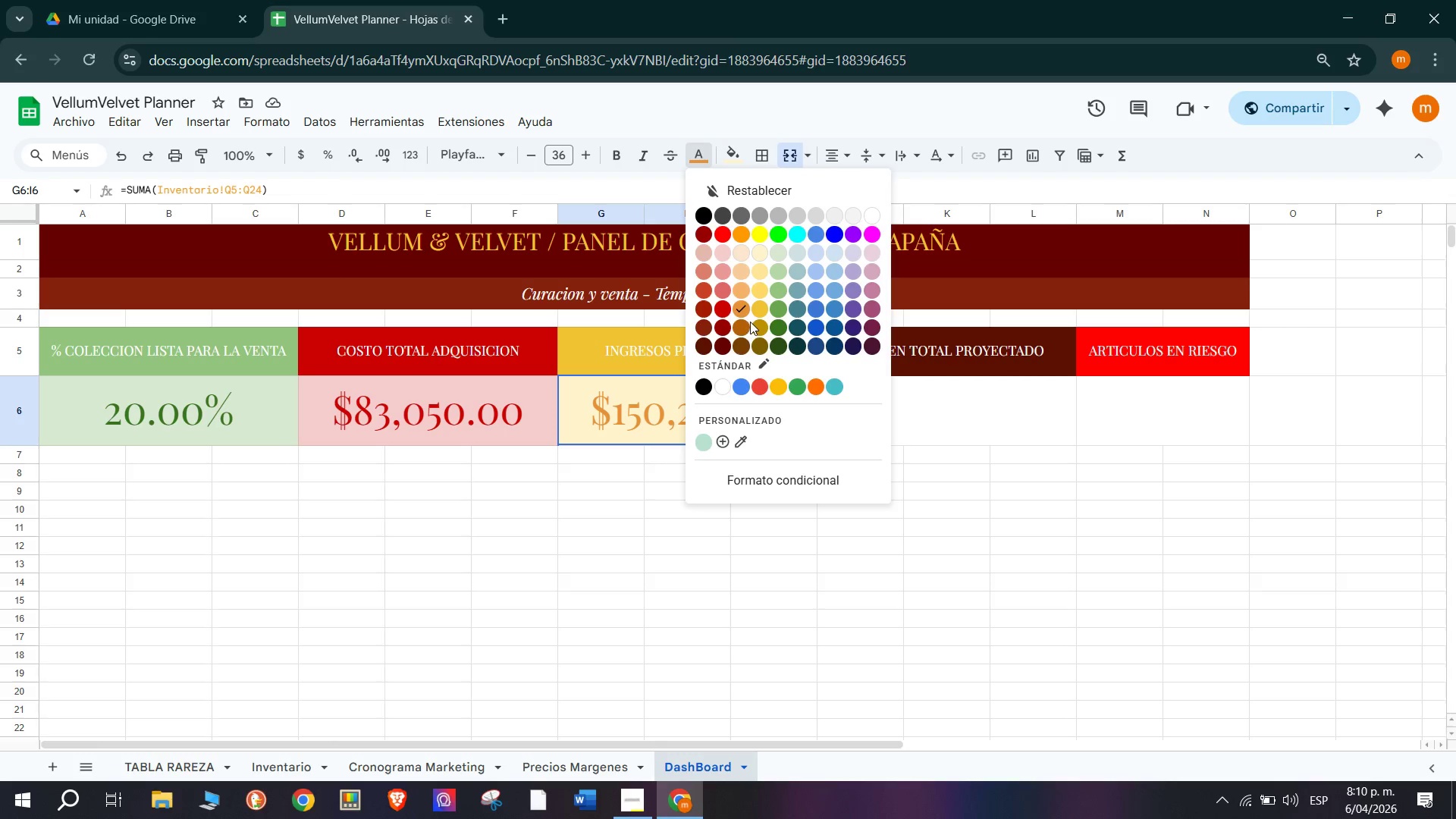 
left_click([745, 324])
 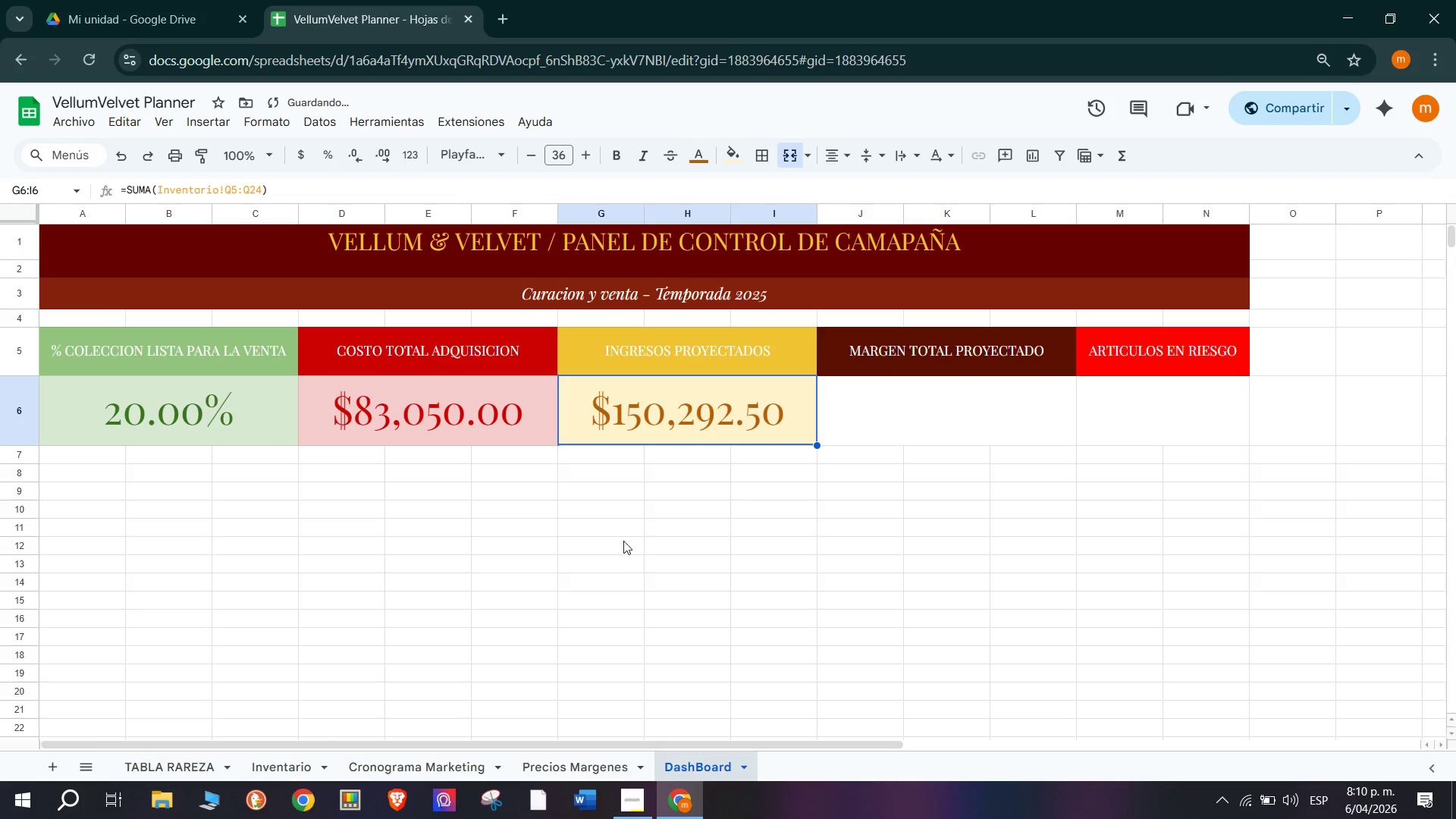 
left_click([554, 493])
 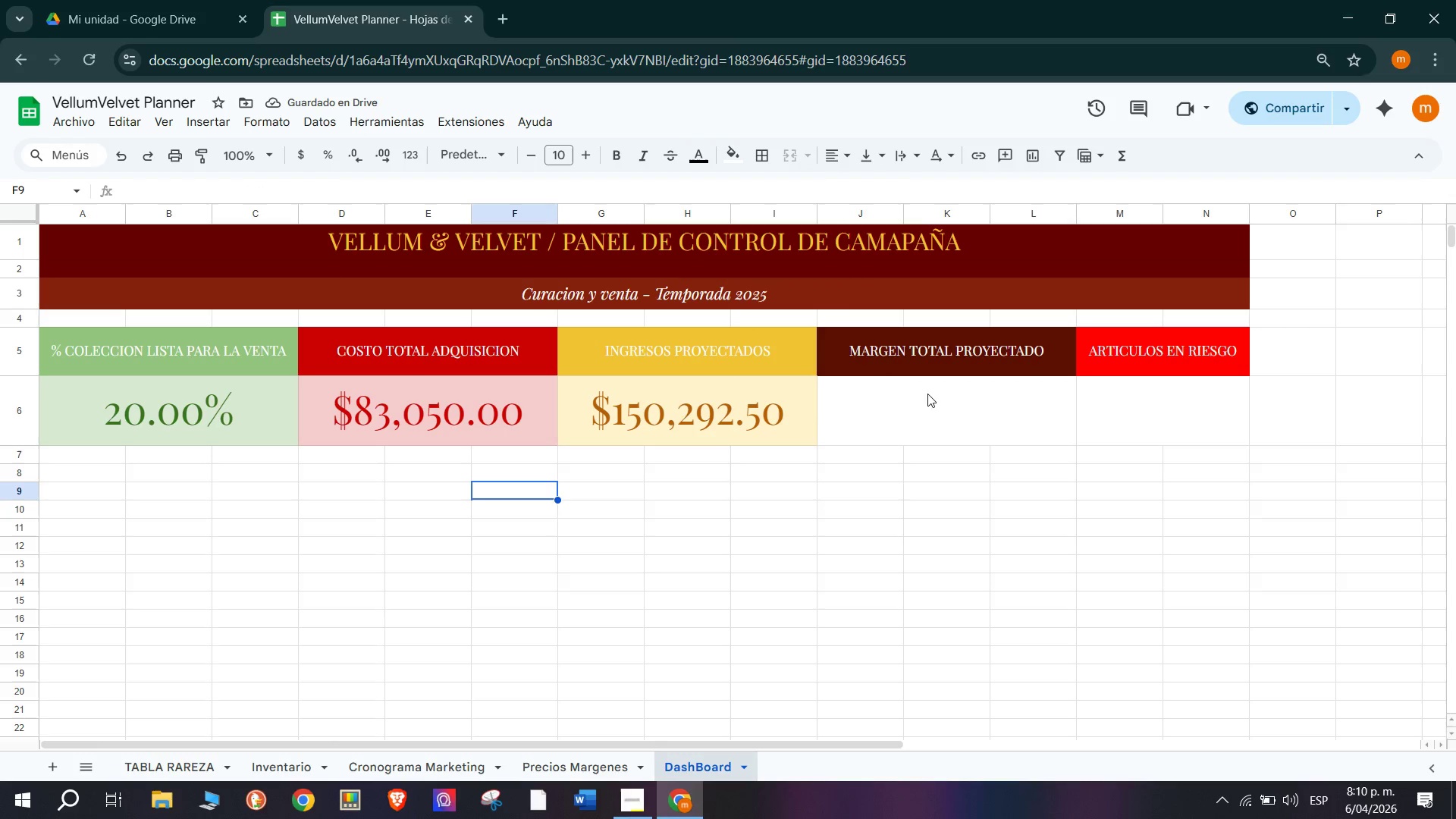 
left_click([917, 418])
 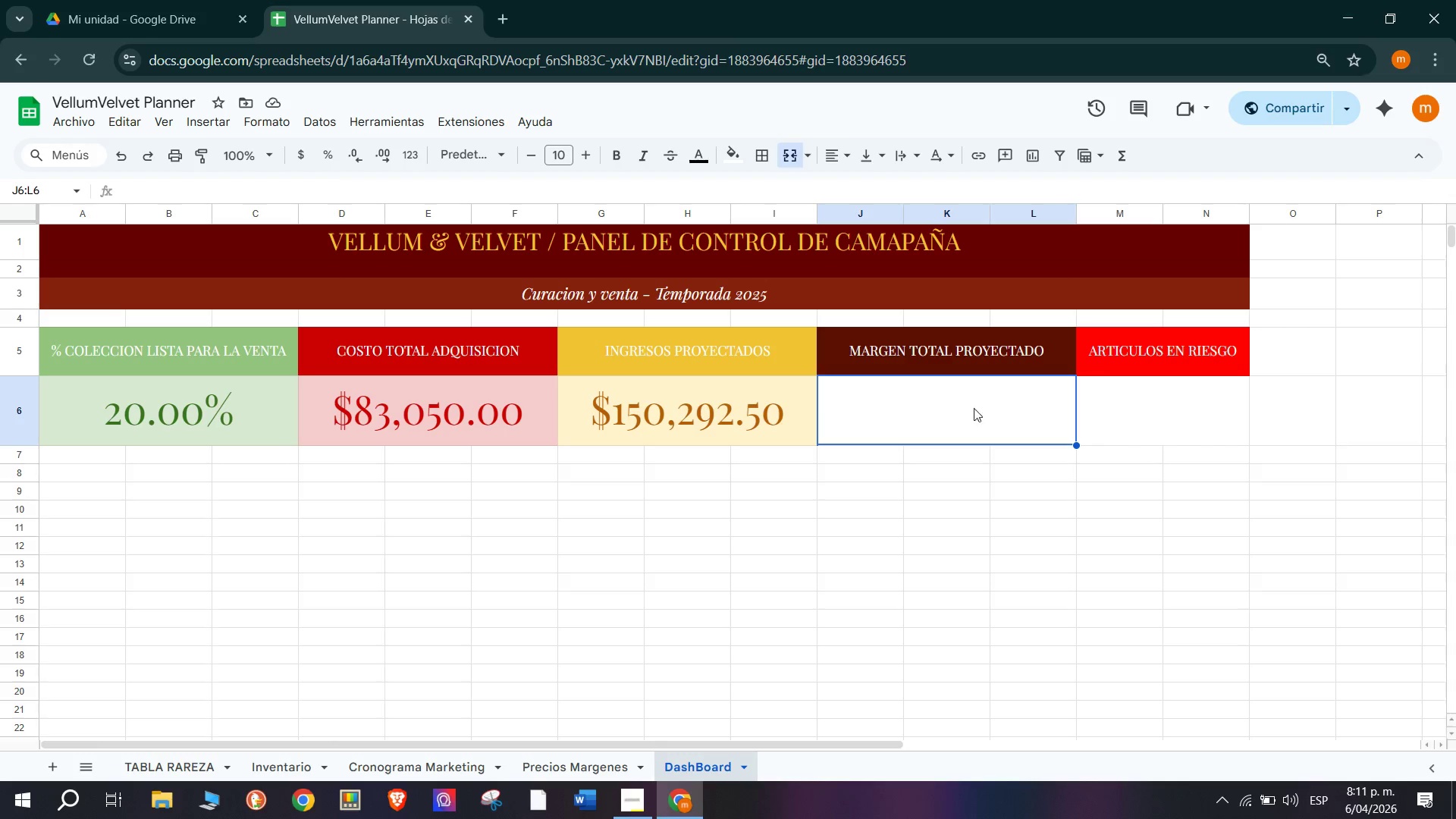 
wait(19.02)
 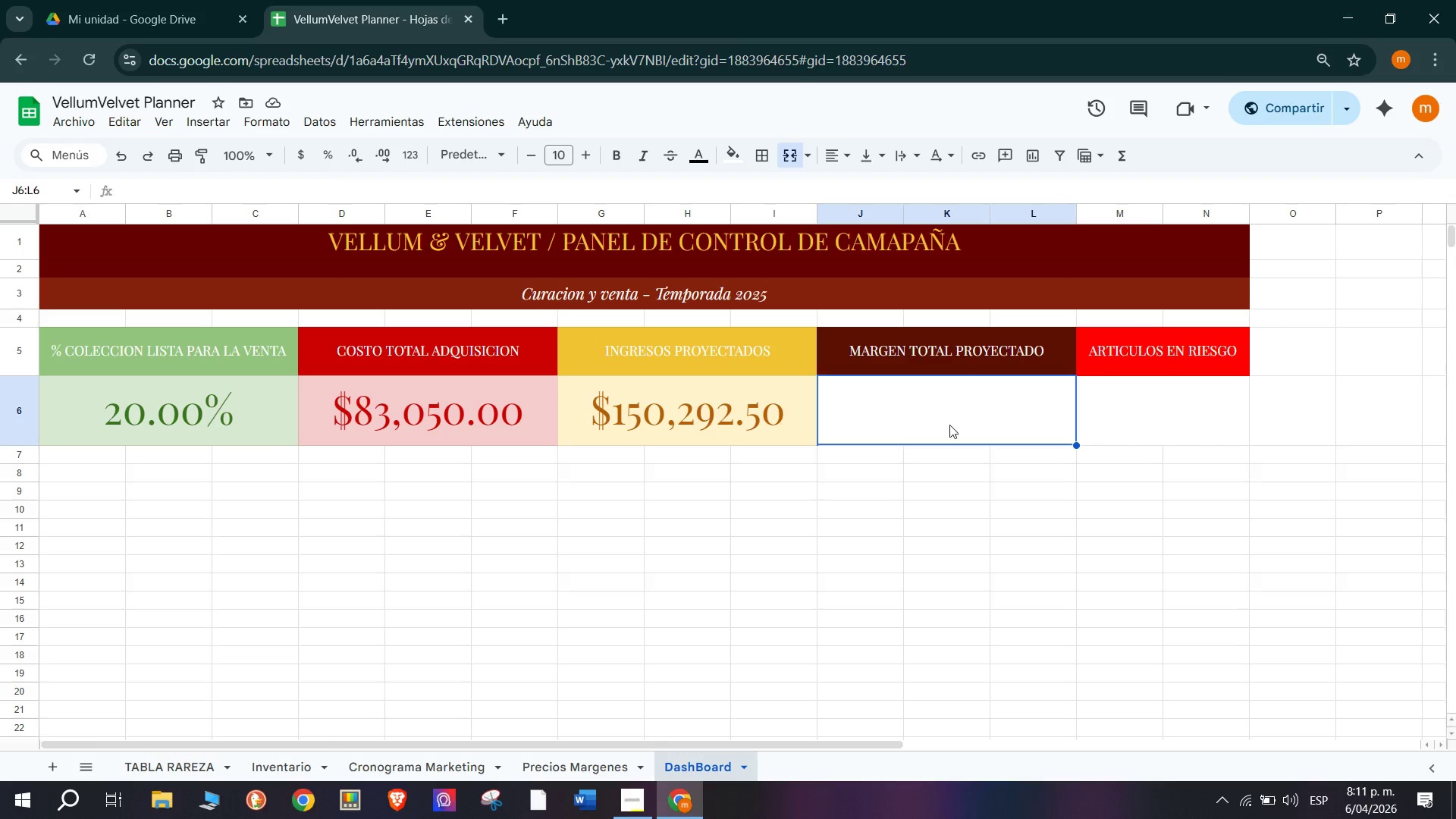 
type()SI.)
 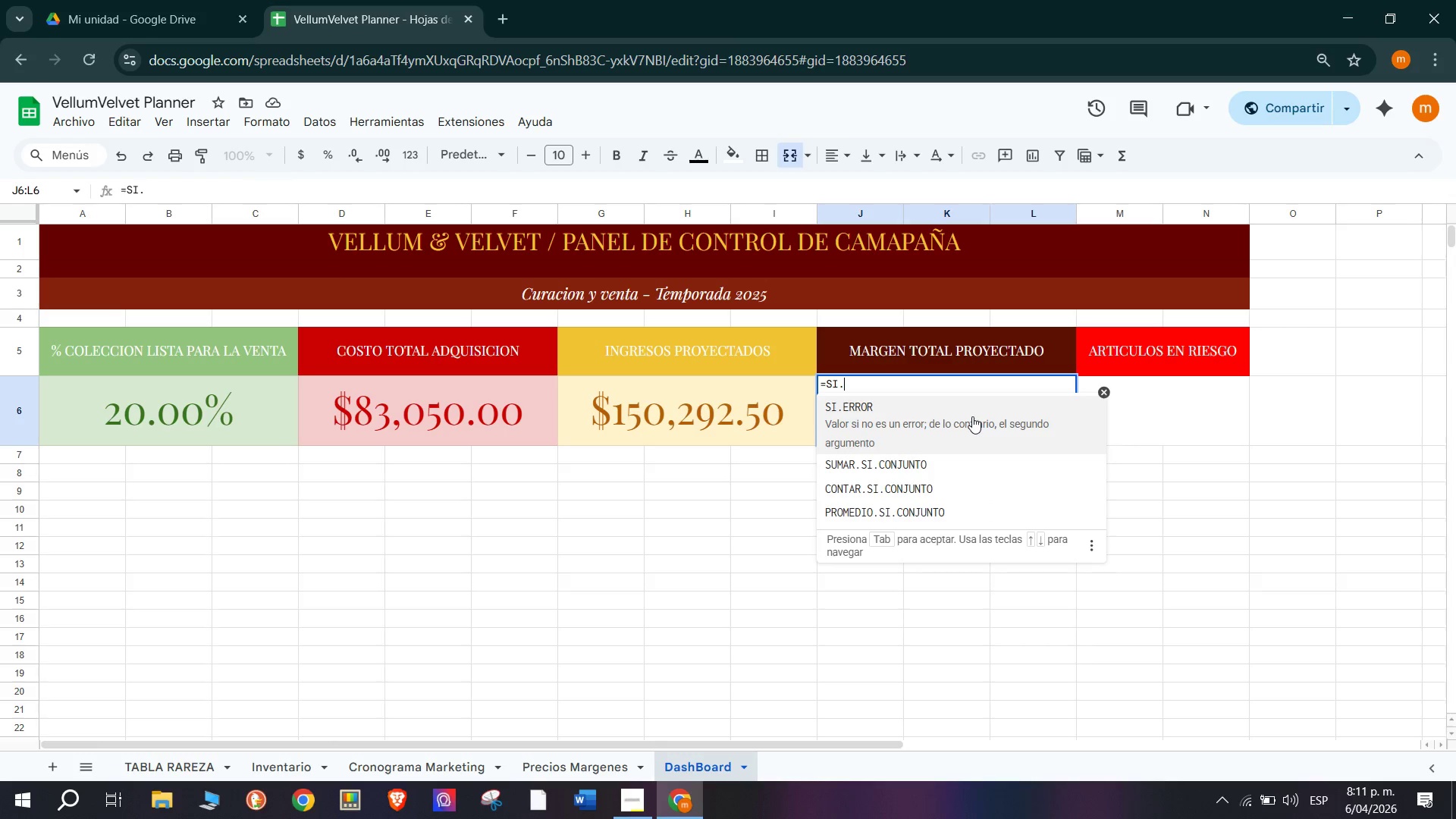 
left_click([972, 416])
 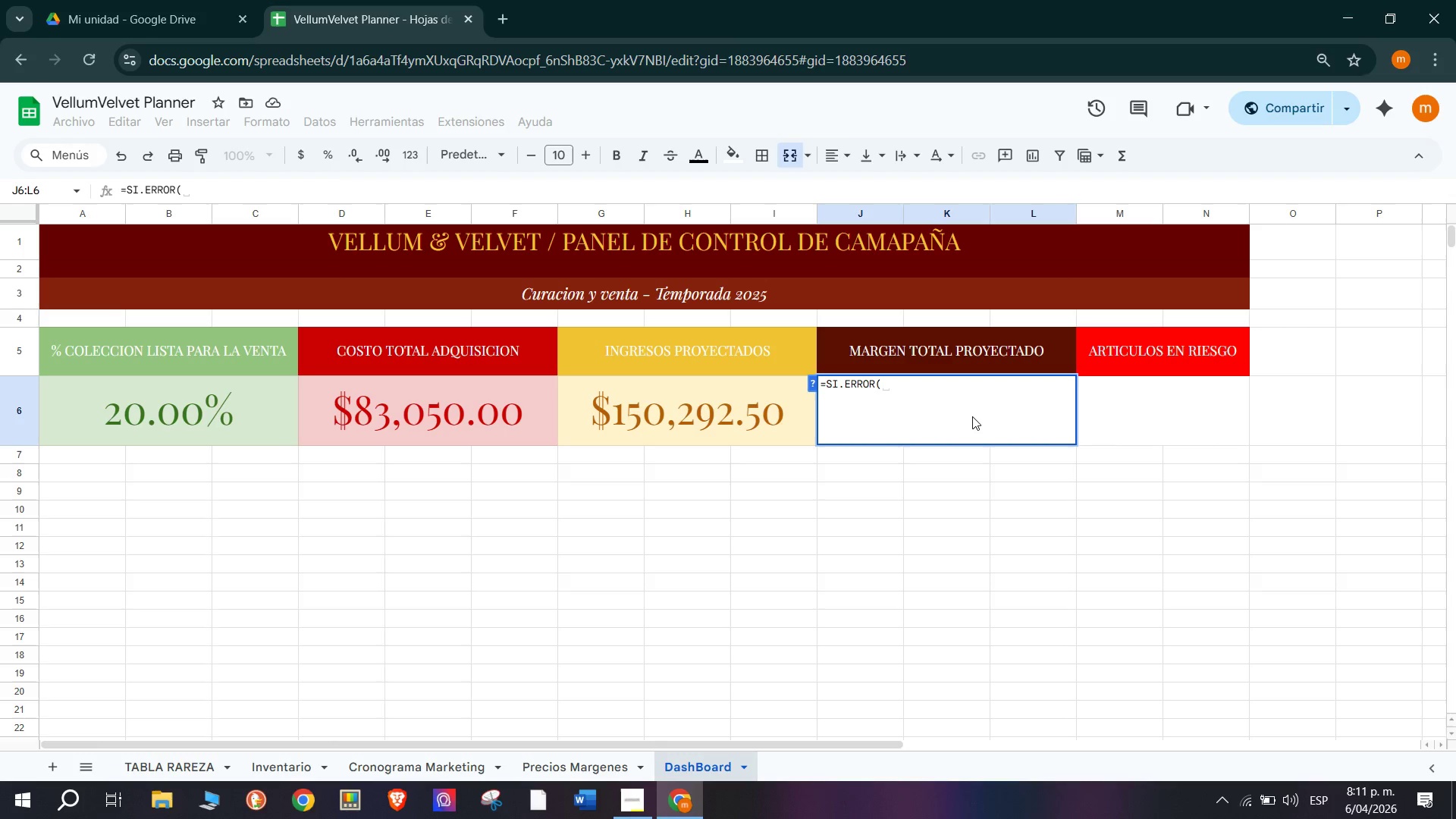 
key(Shift+8)
 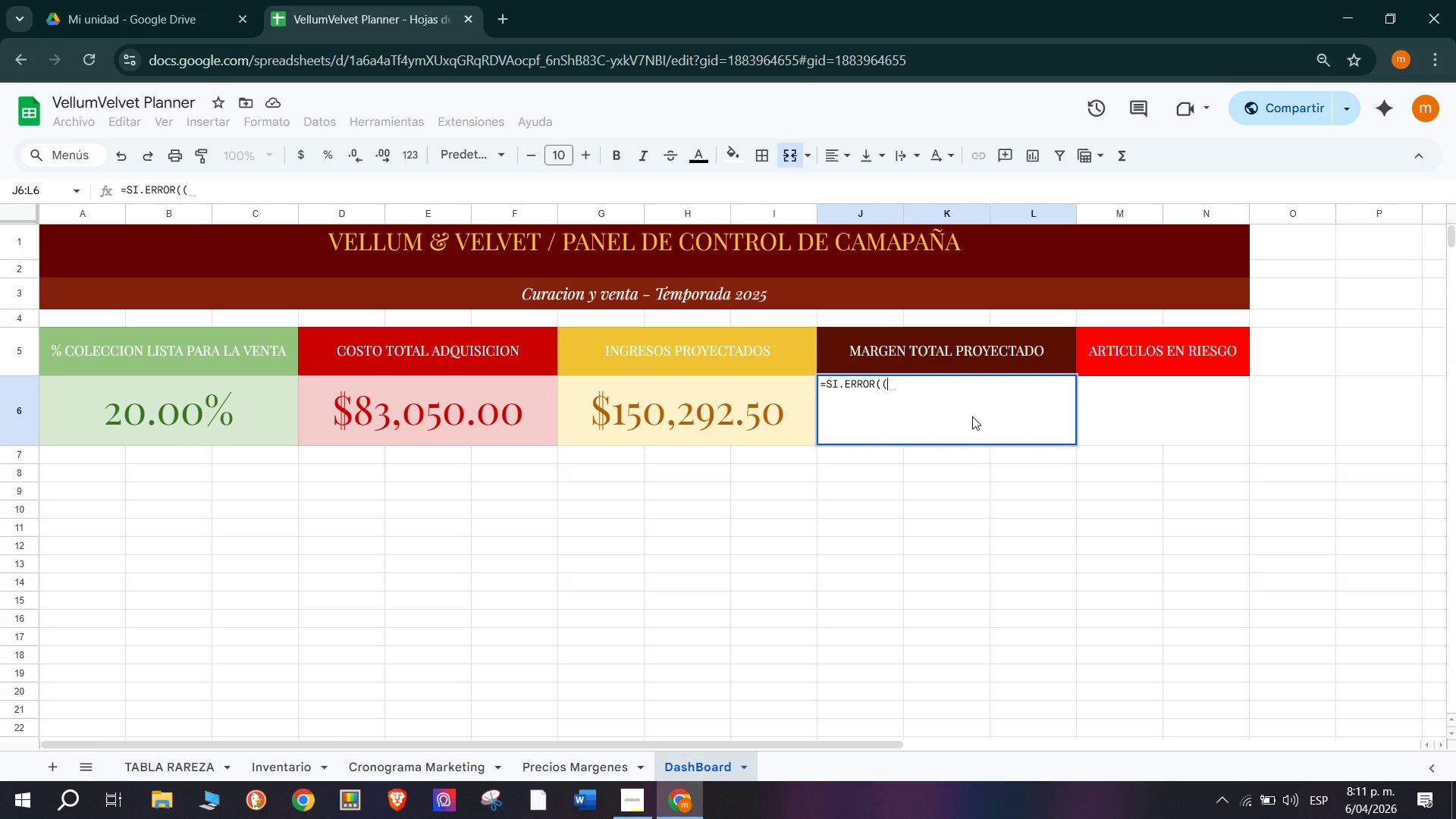 
type(SUMA)
 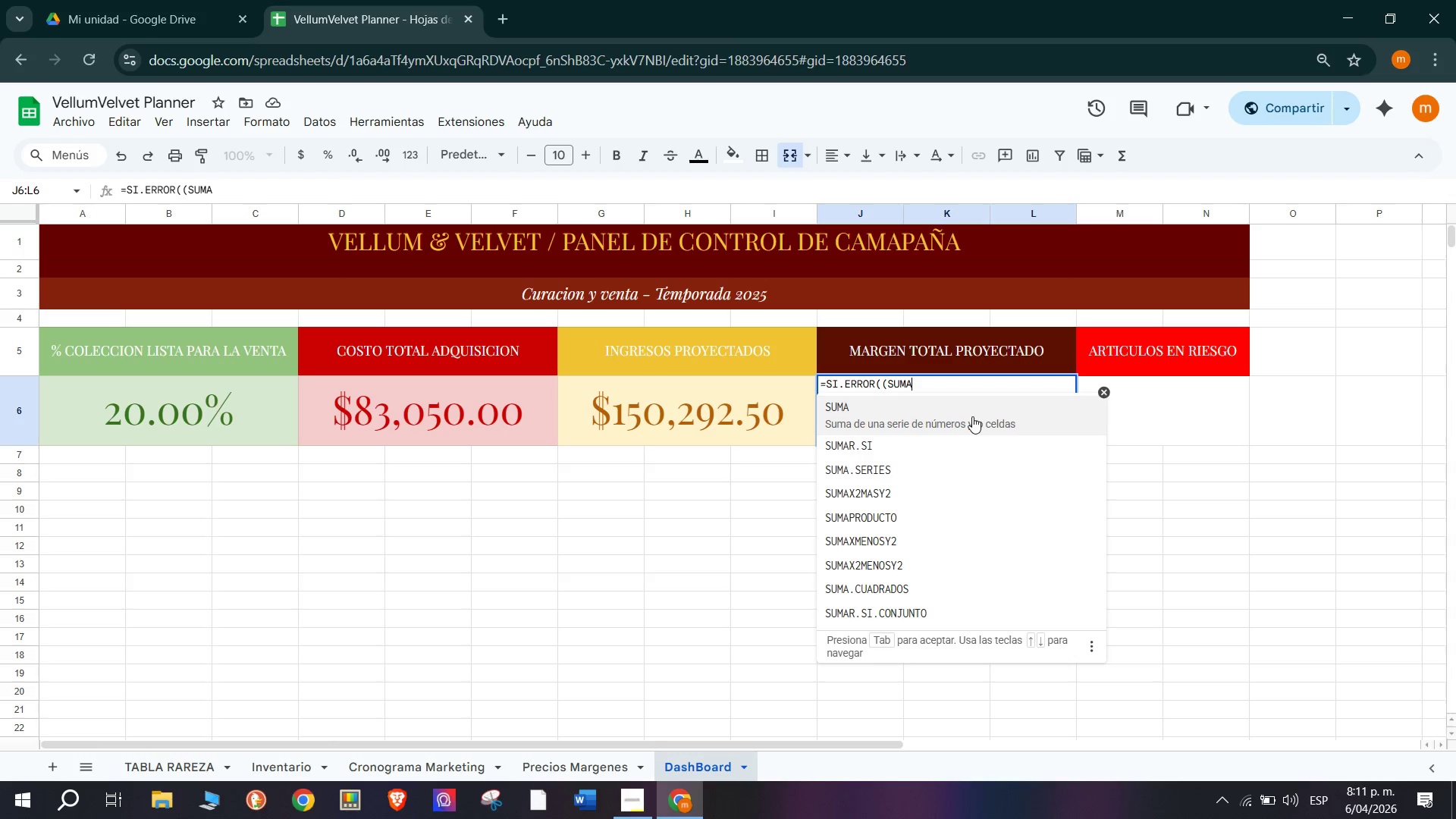 
left_click([972, 416])
 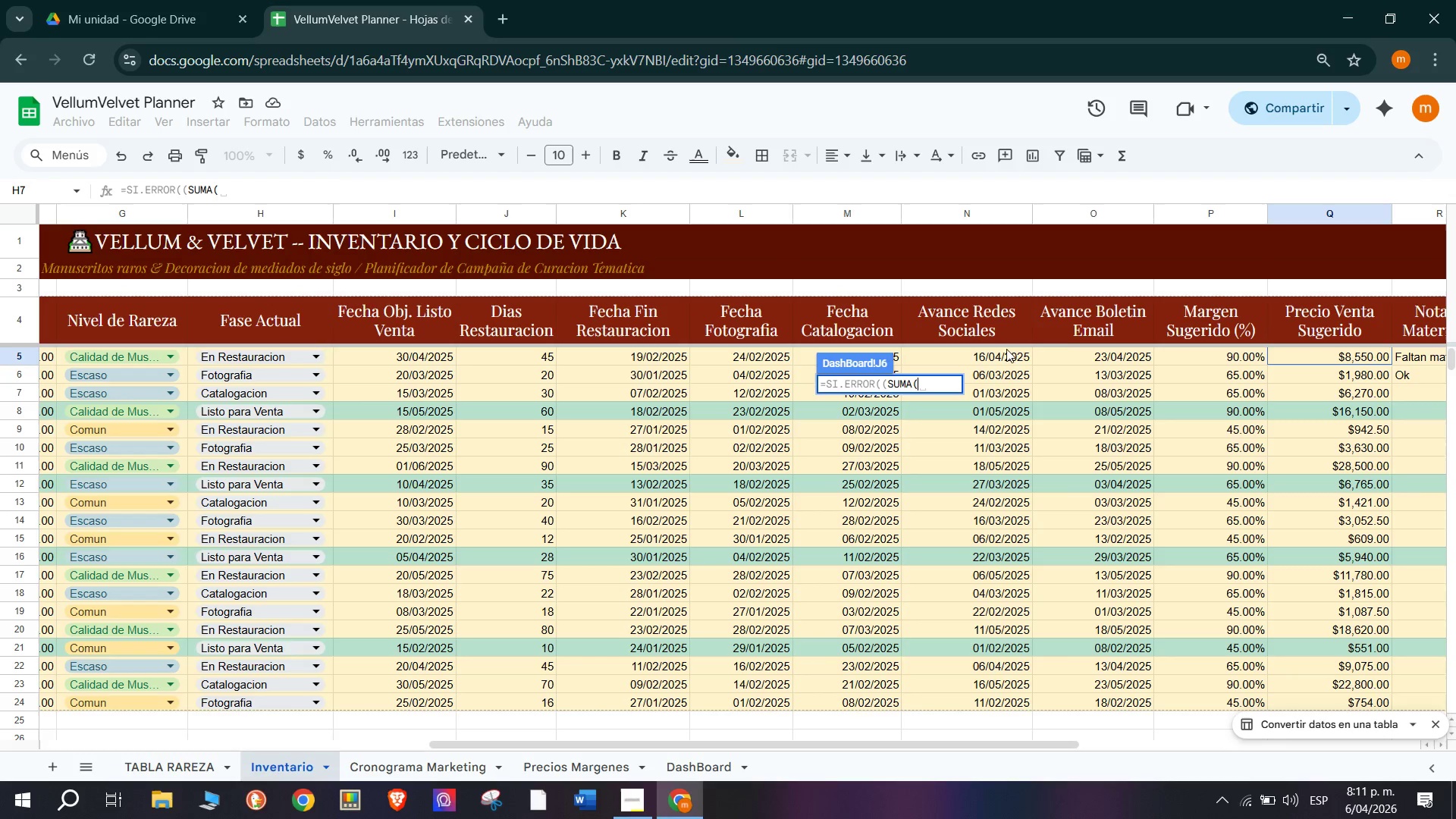 
wait(10.69)
 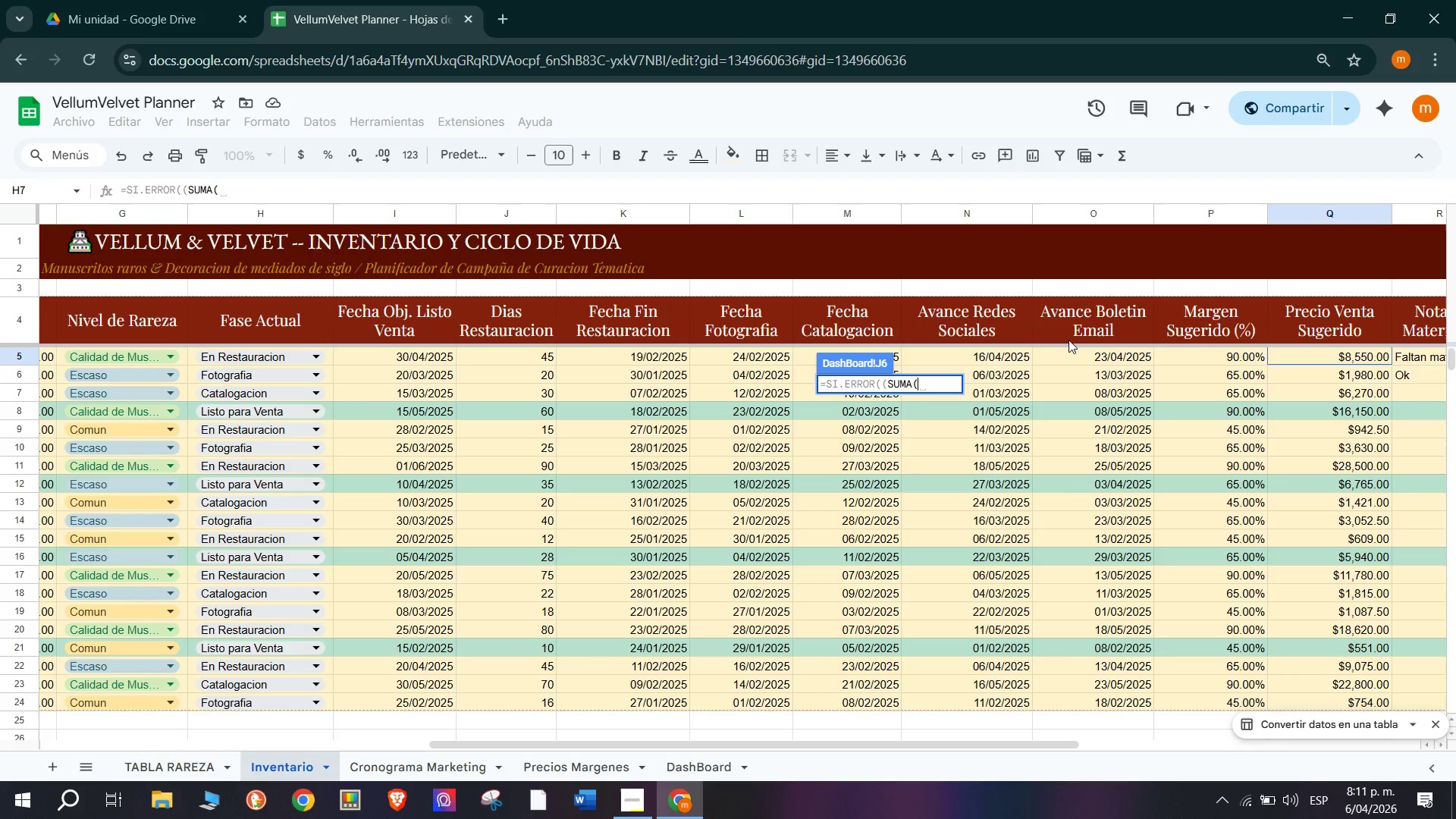 
type(>Q24)
 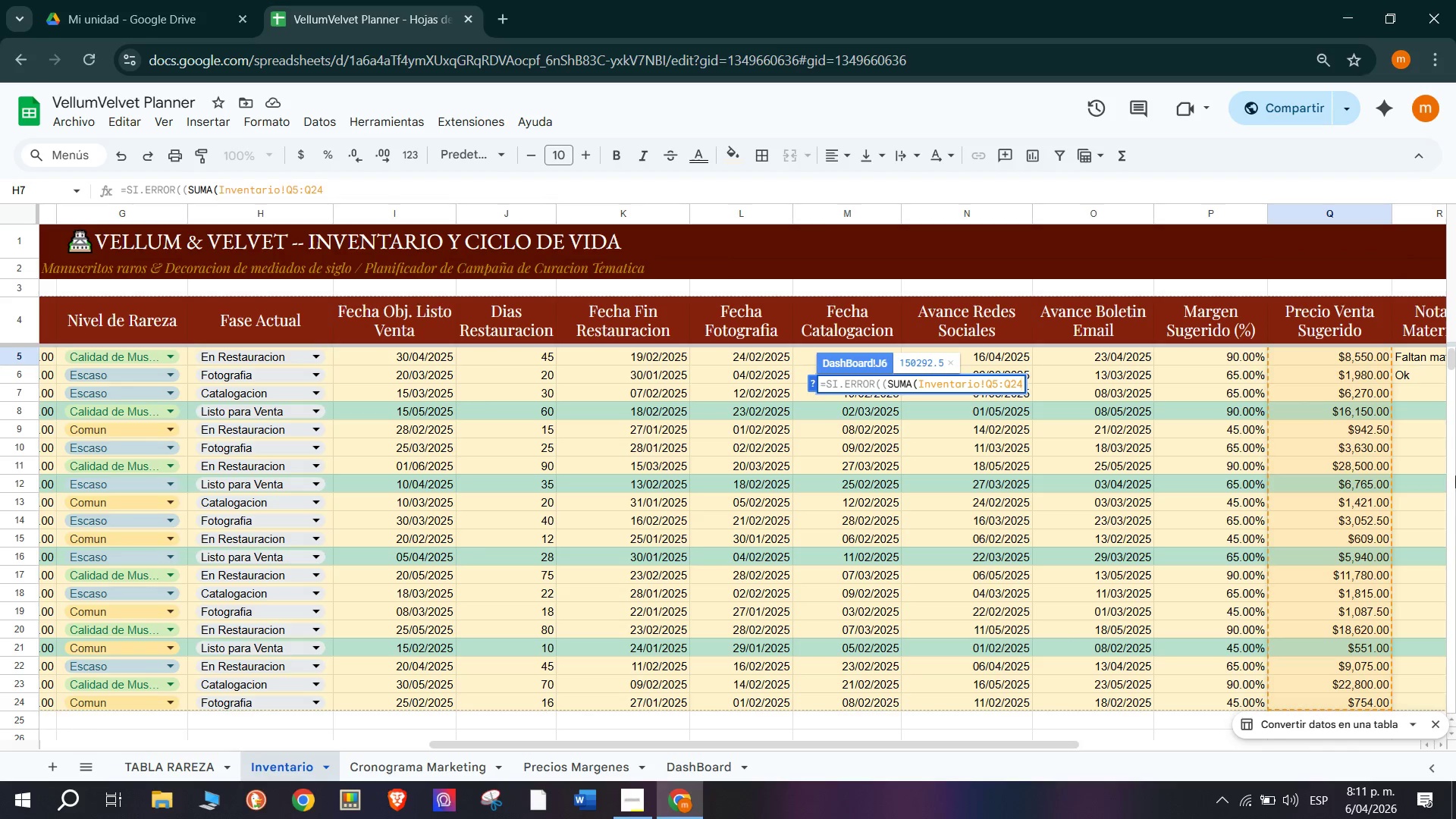 
wait(9.94)
 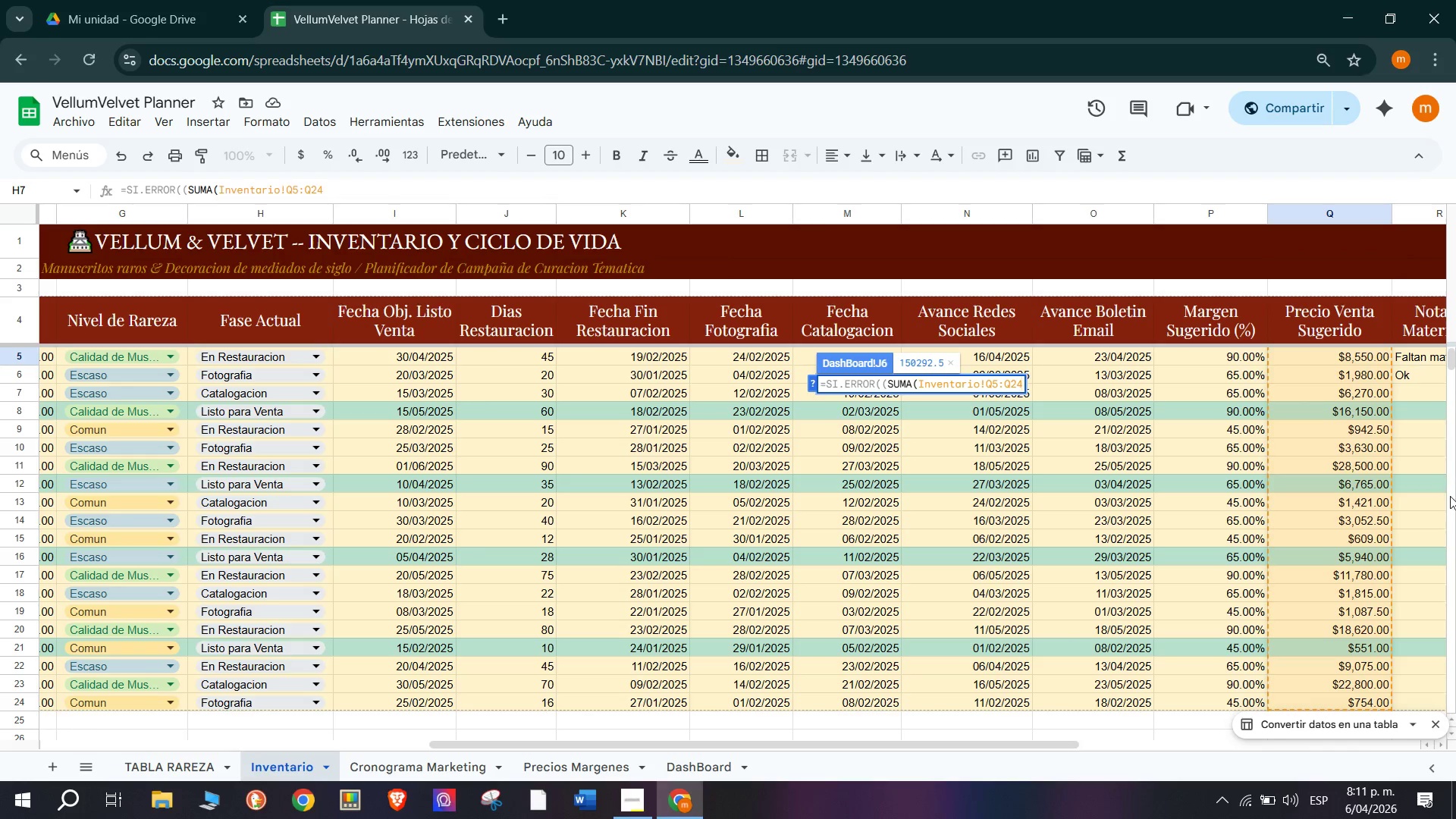 
type(*)
key(Backspace)
type((-SU)
 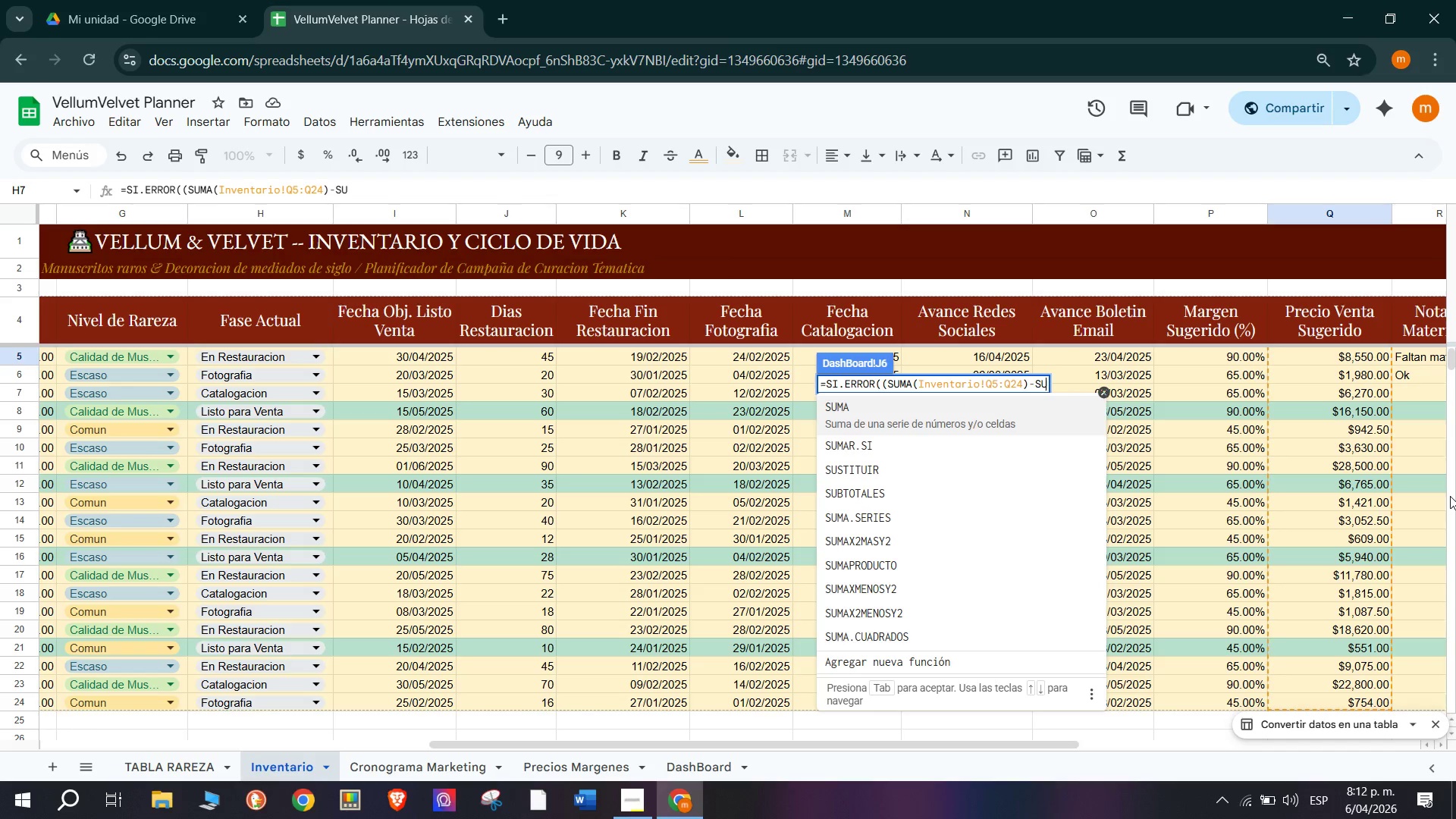 
left_click([993, 400])
 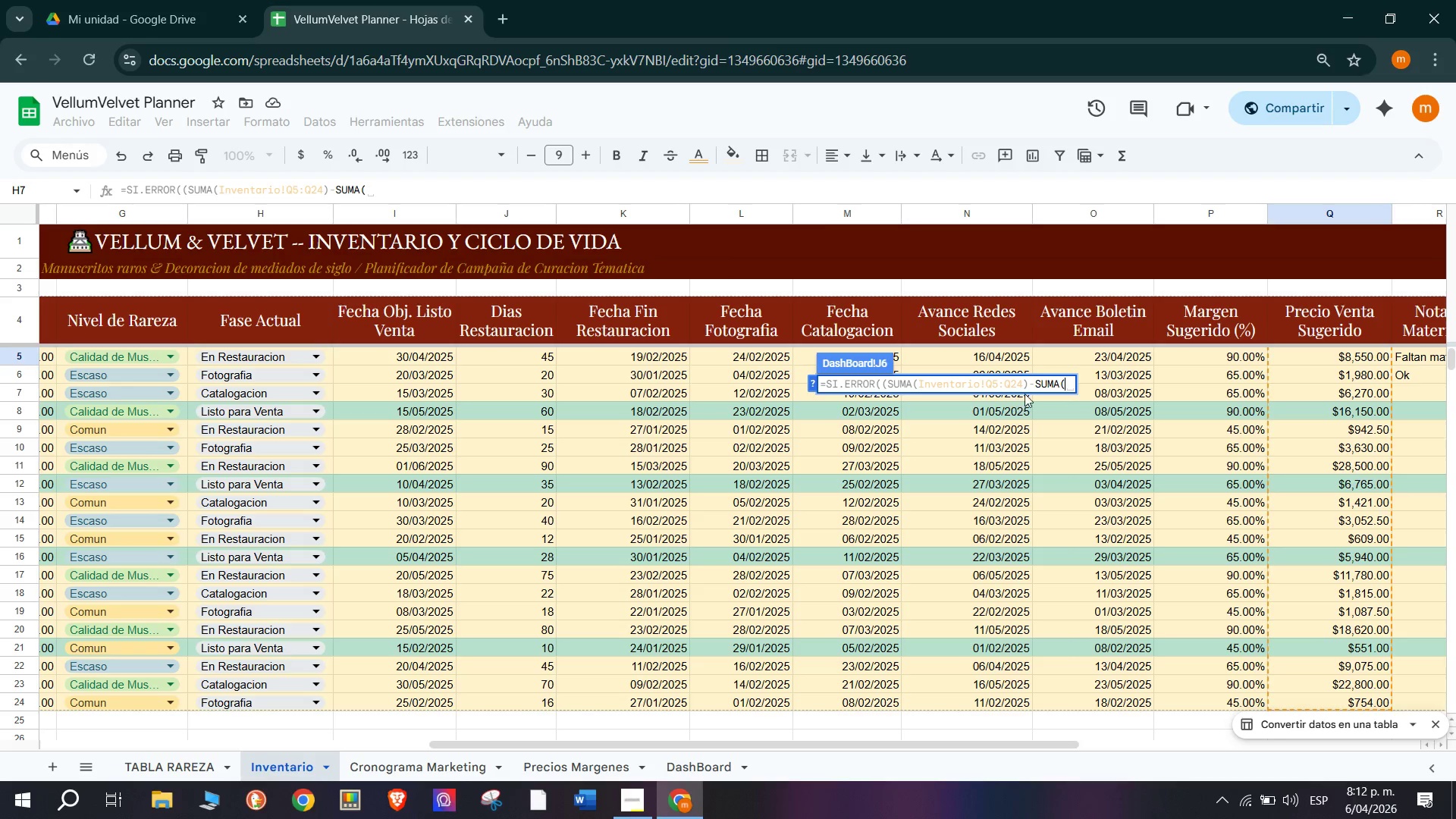 
wait(9.58)
 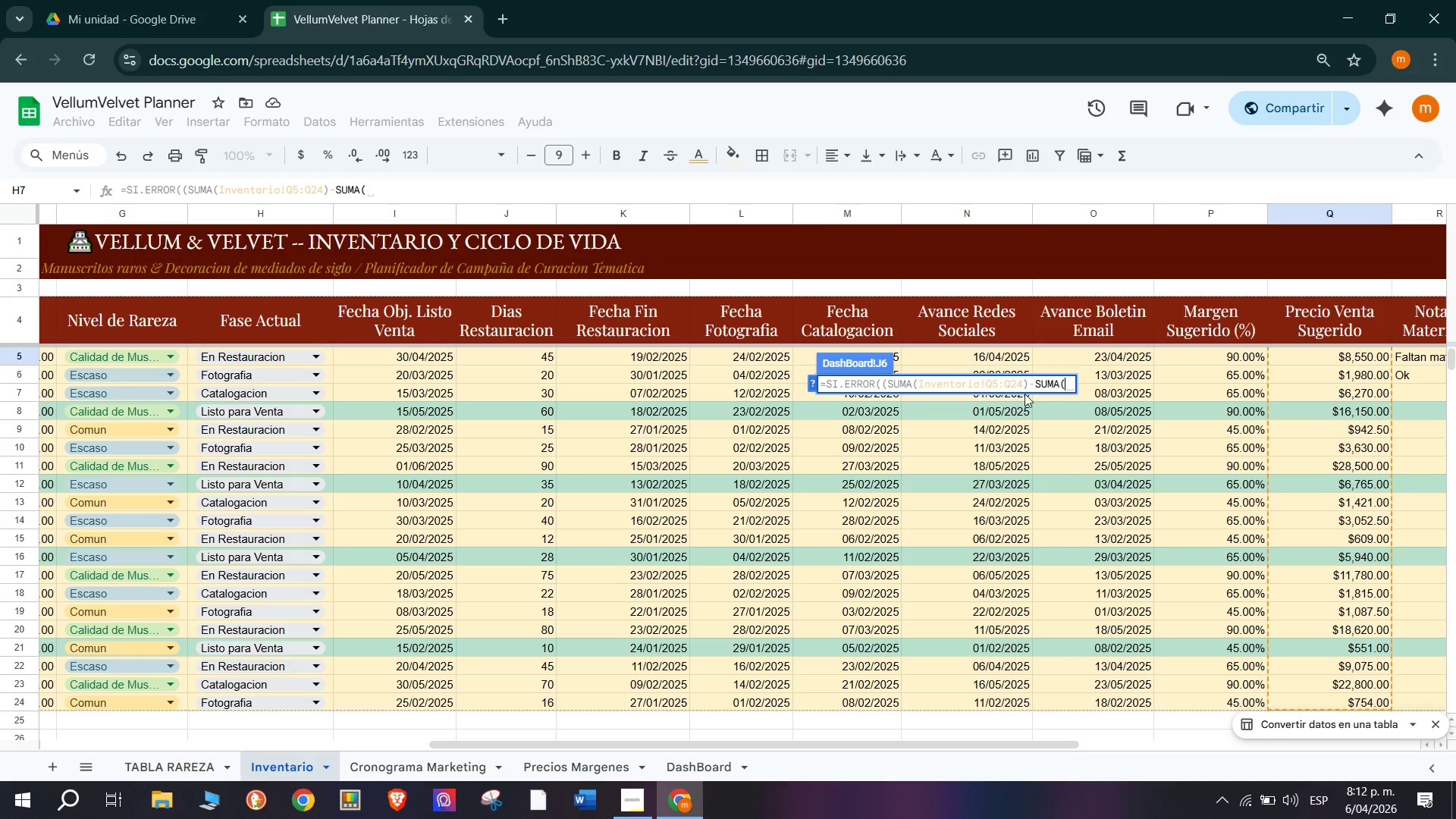 
left_click_drag(start_coordinate=[535, 744], to_coordinate=[318, 763])
 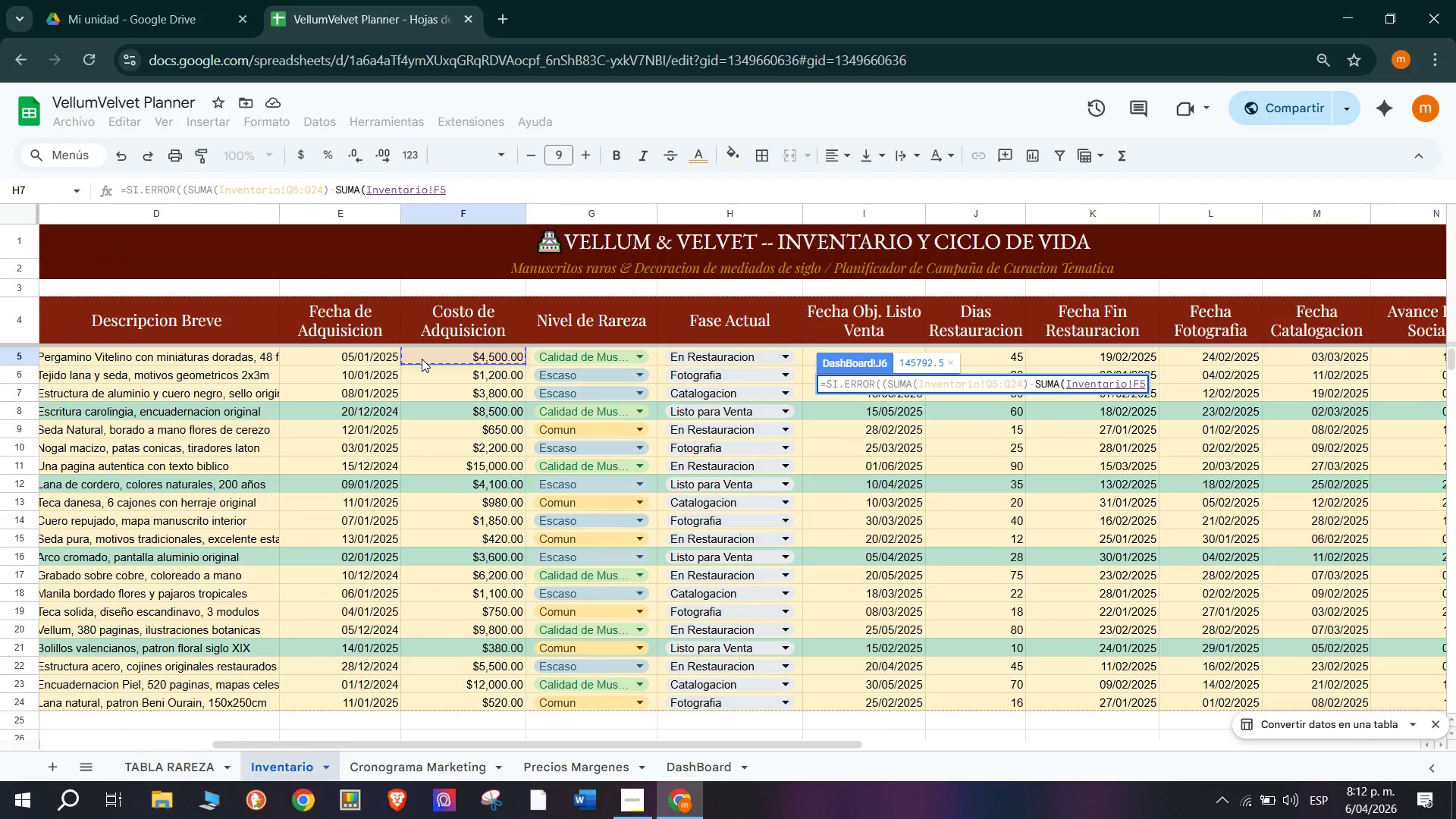 
type(>F24)
 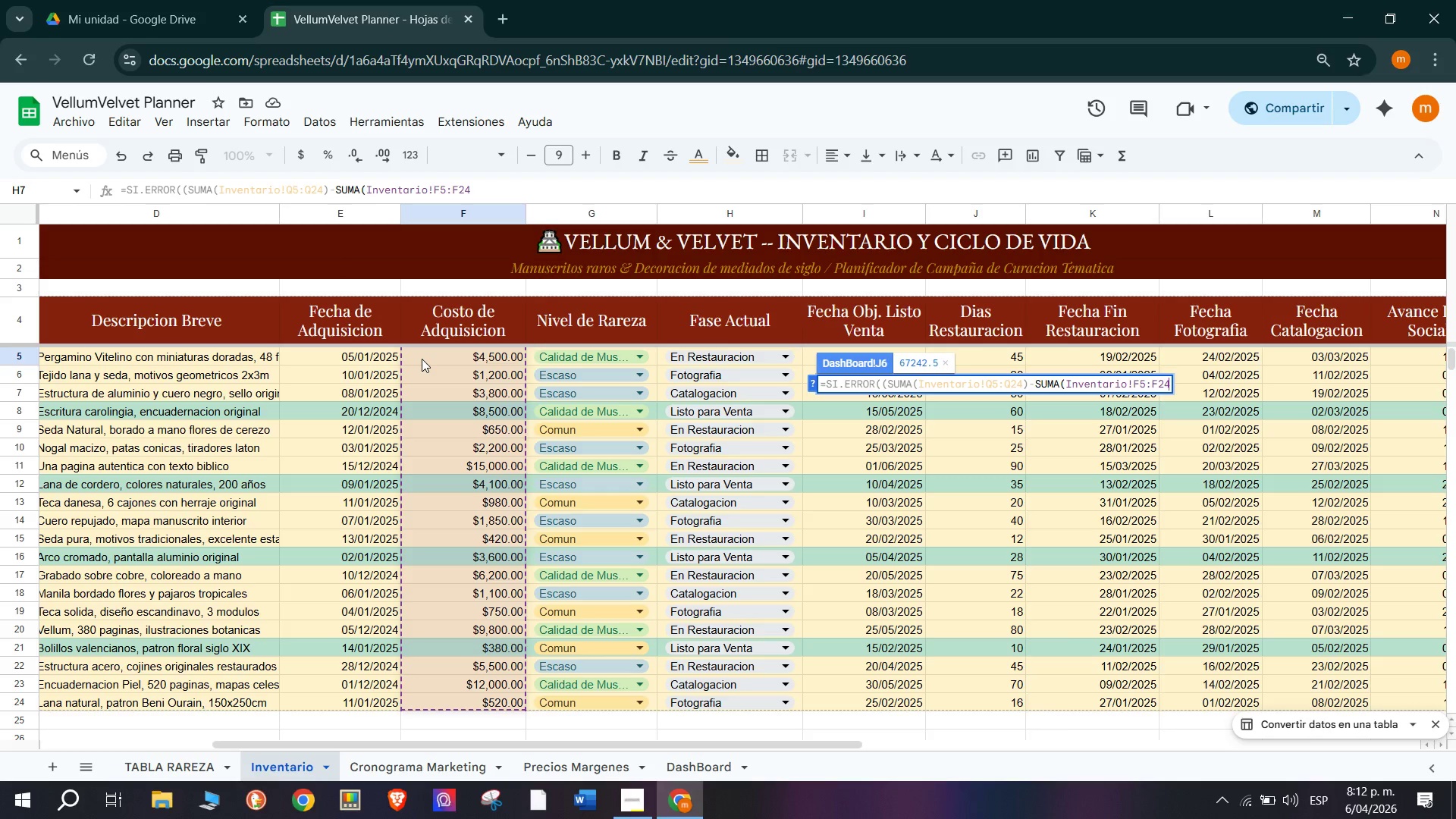 
wait(5.42)
 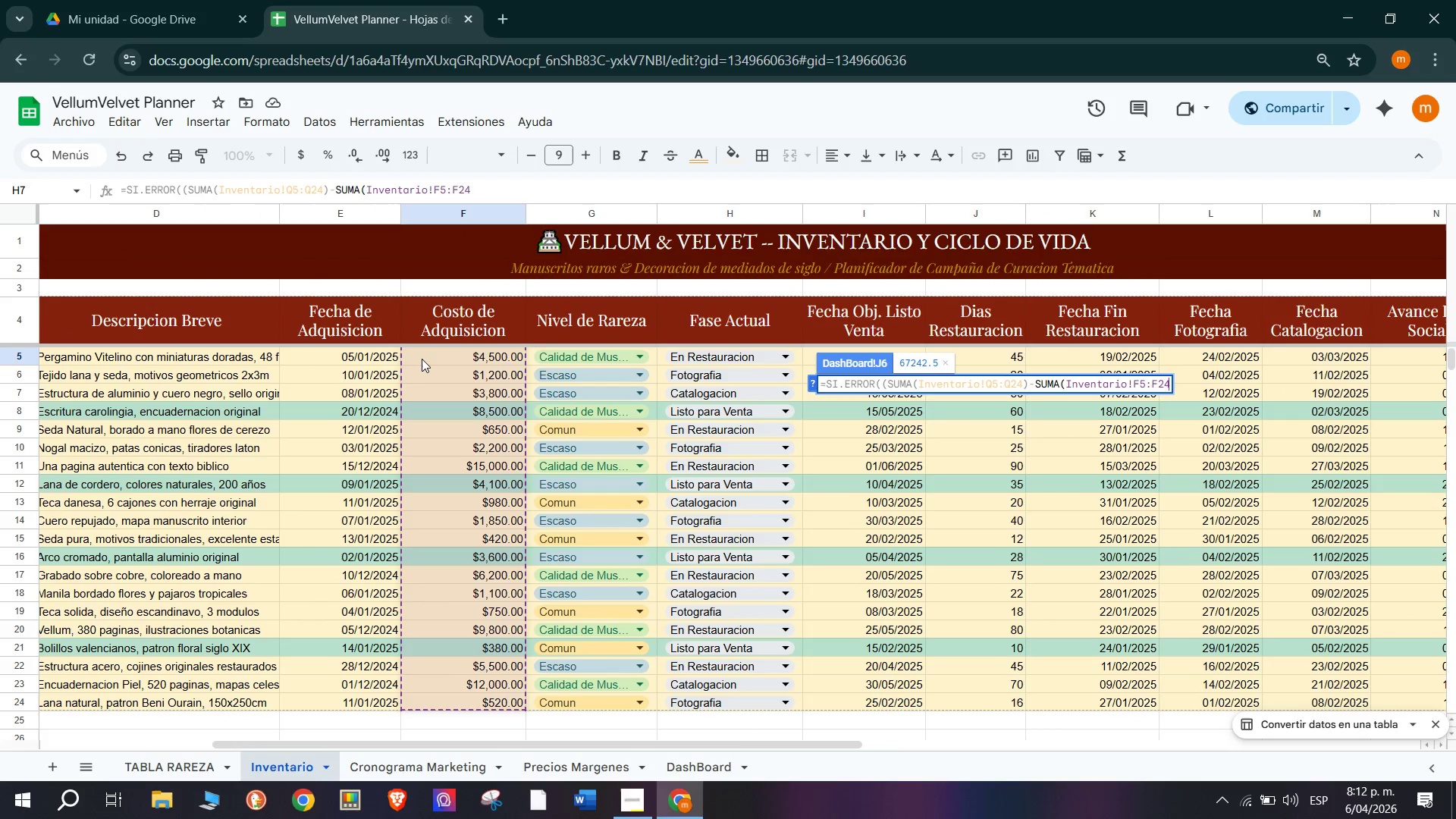 
key(Shift+8)
 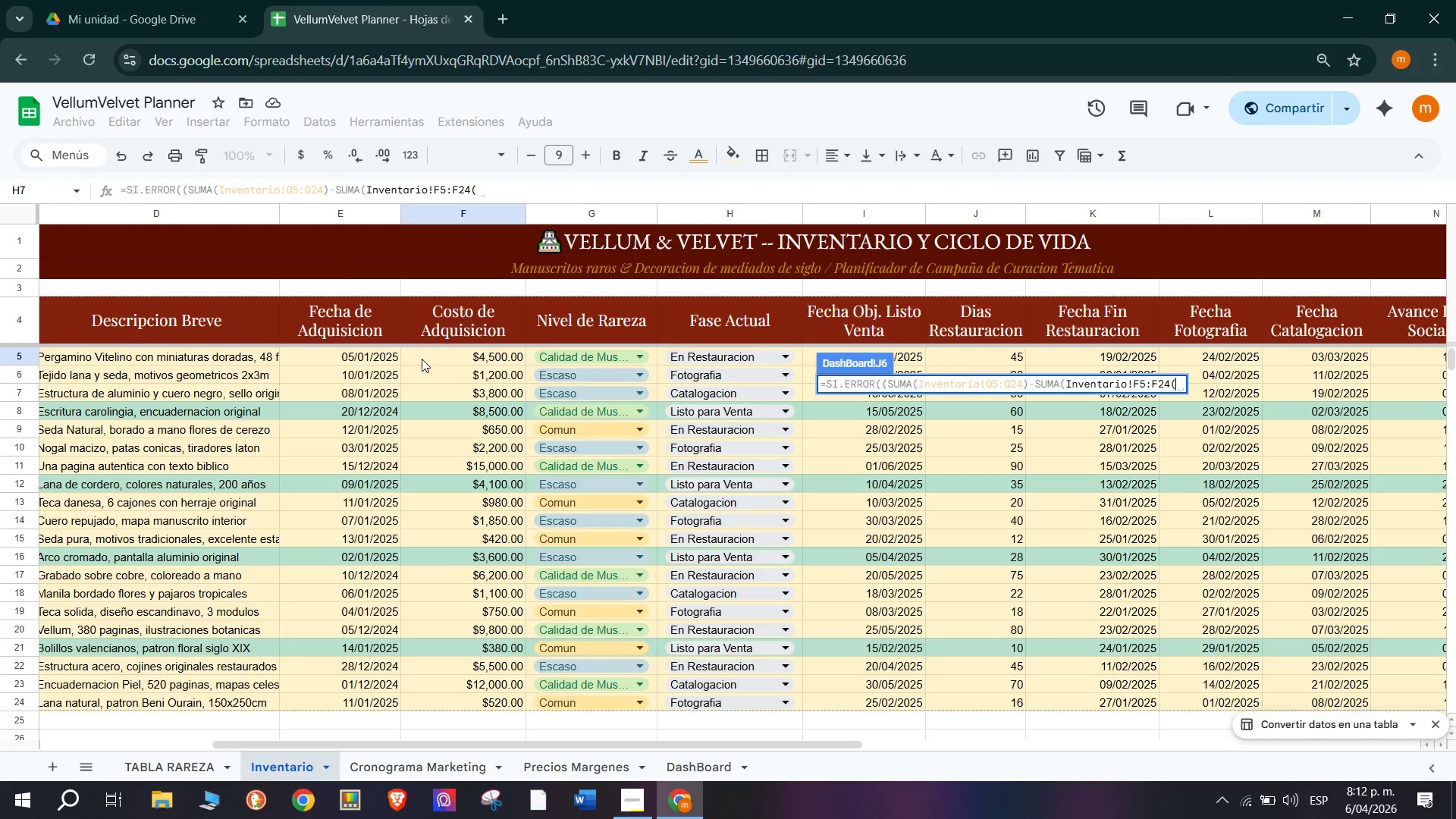 
key(Backspace)
 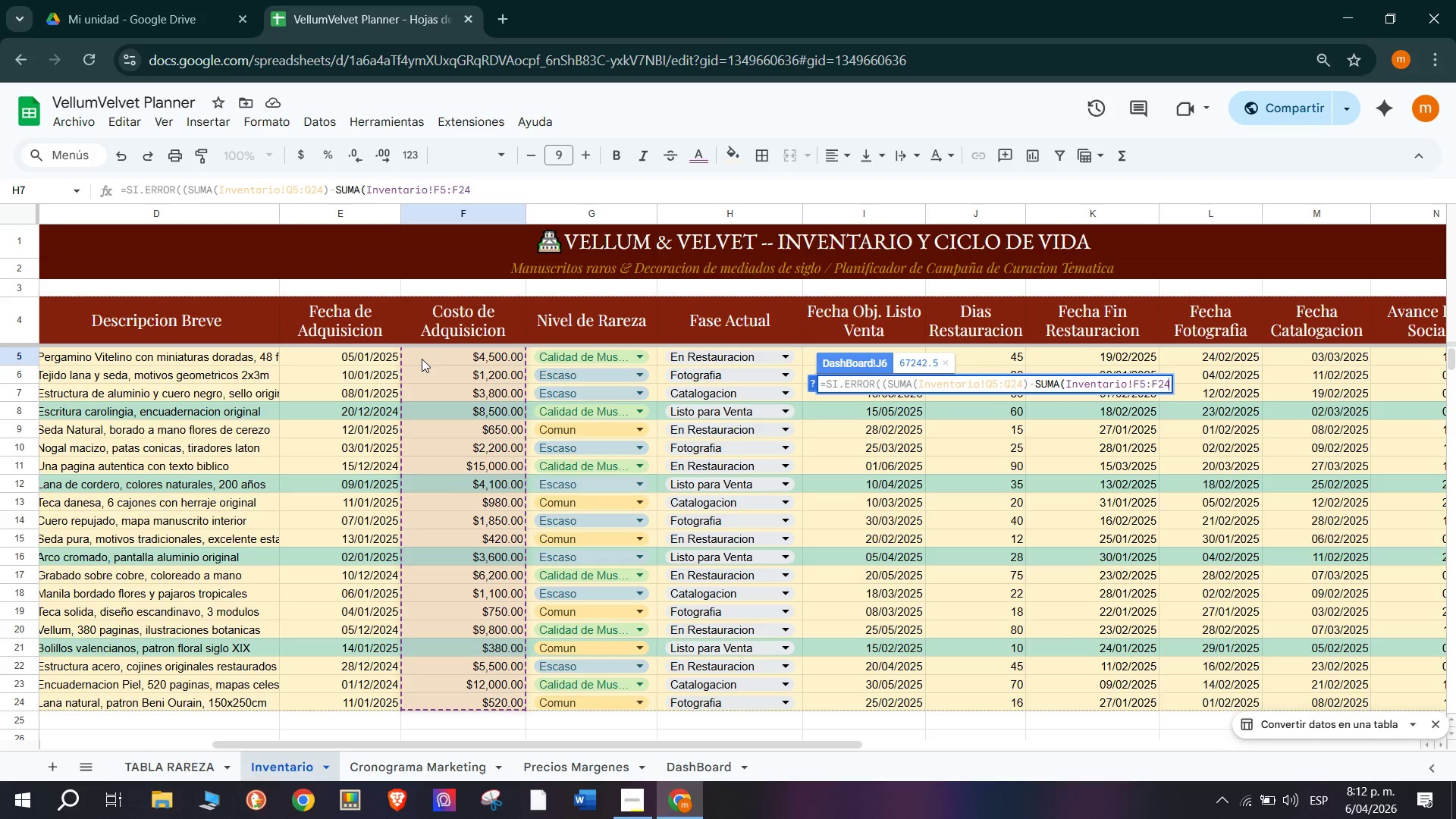 
key(Shift+9)
 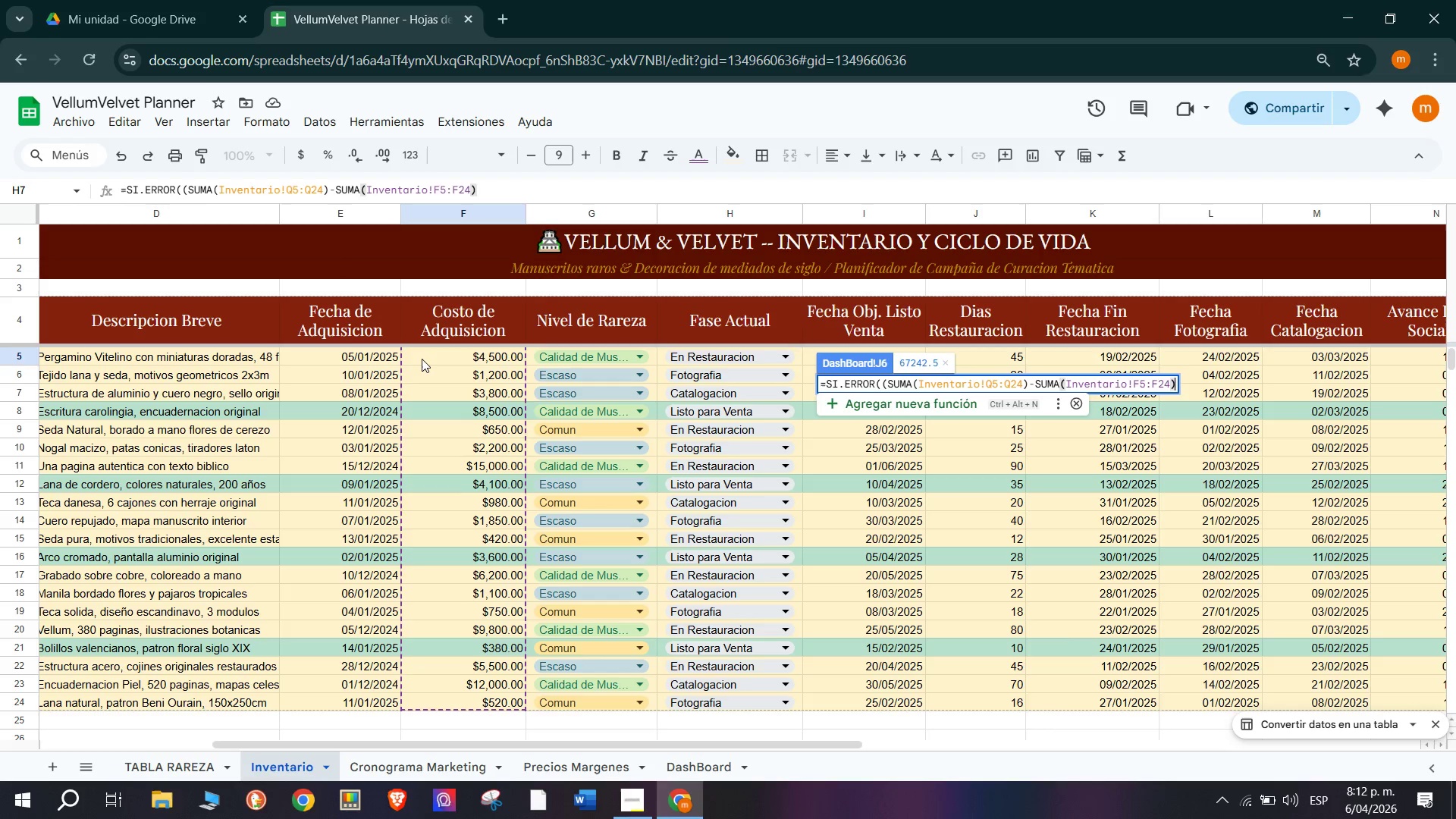 
type(<0()
 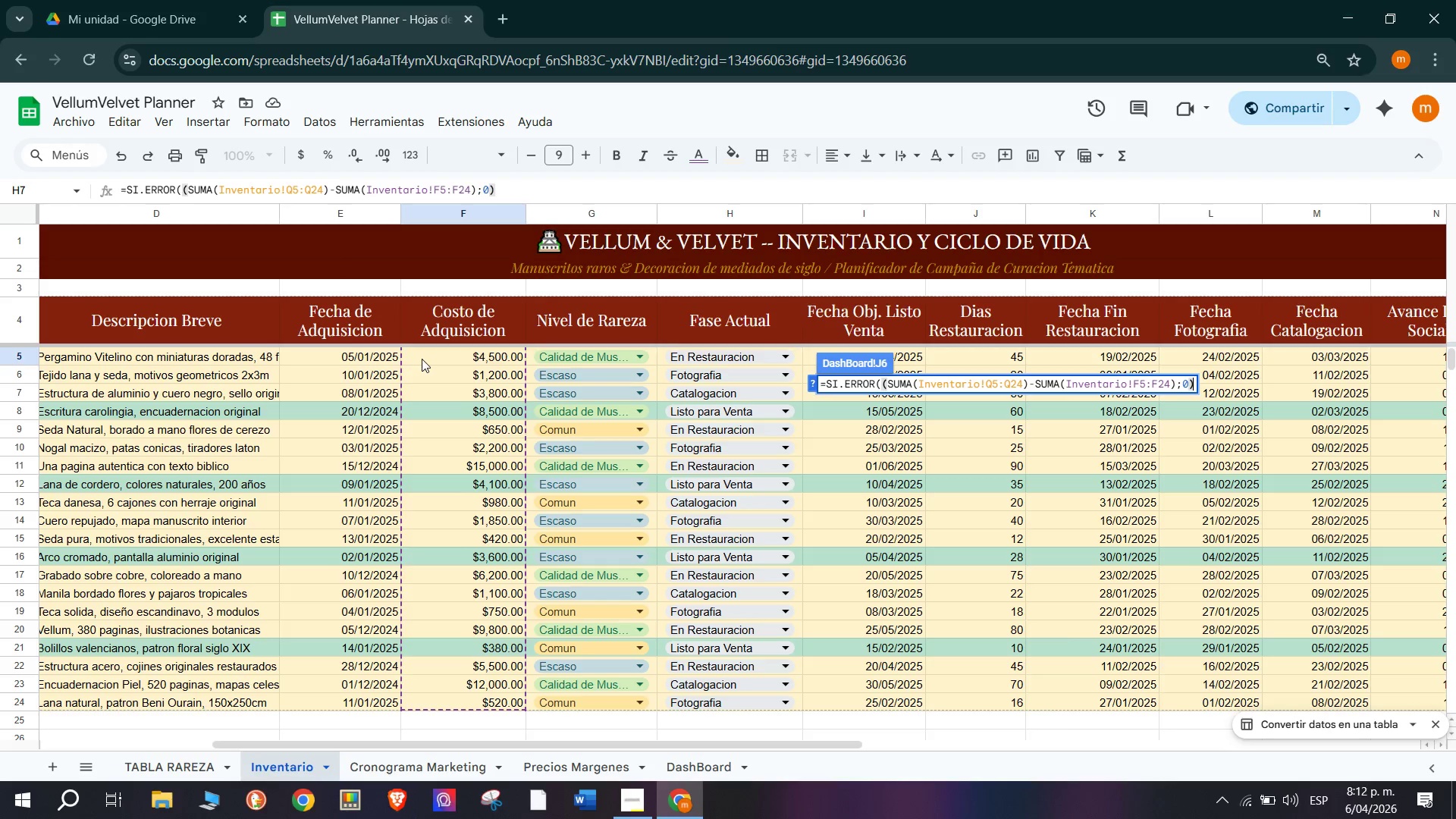 
key(Enter)
 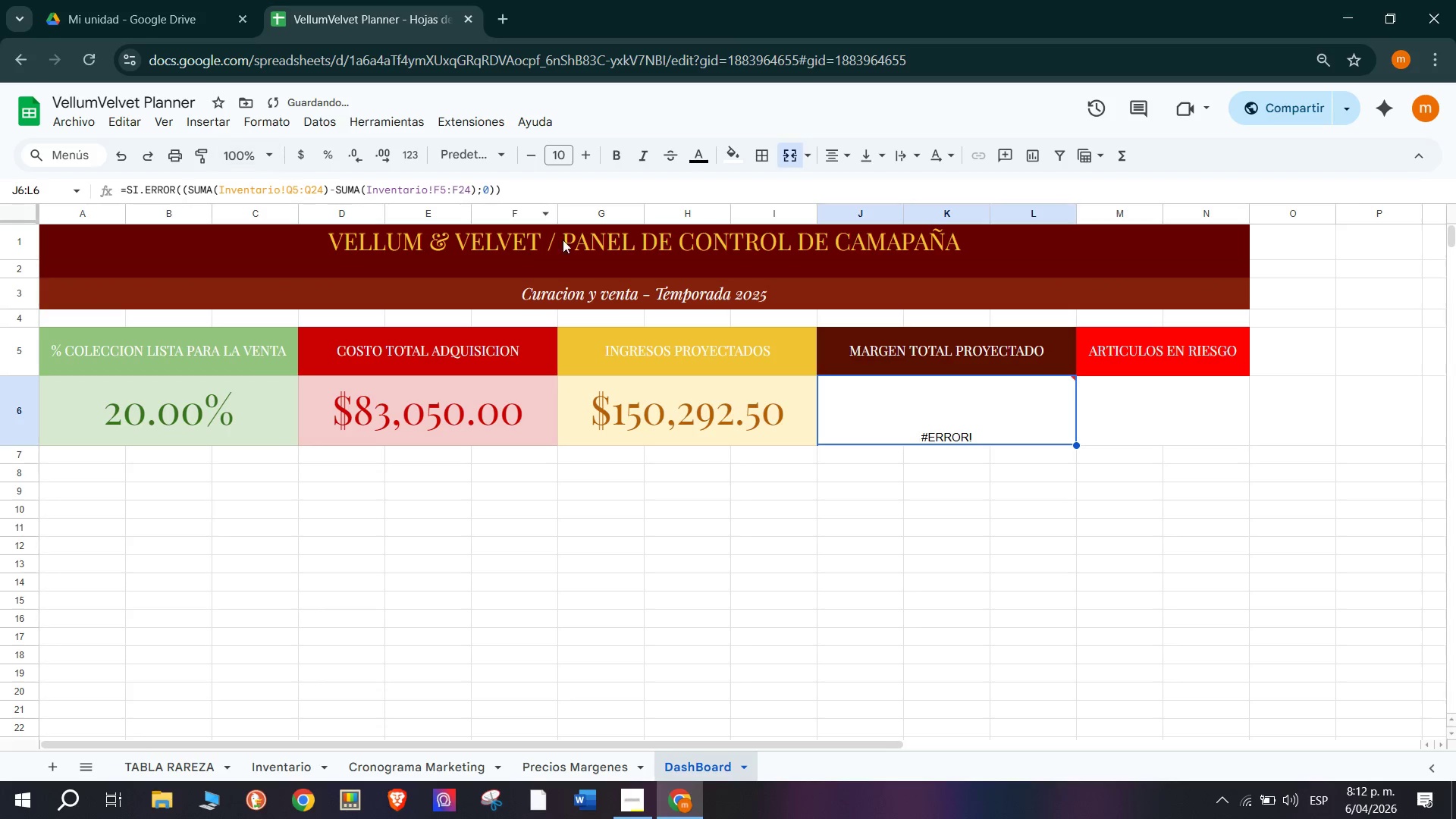 
double_click([924, 390])
 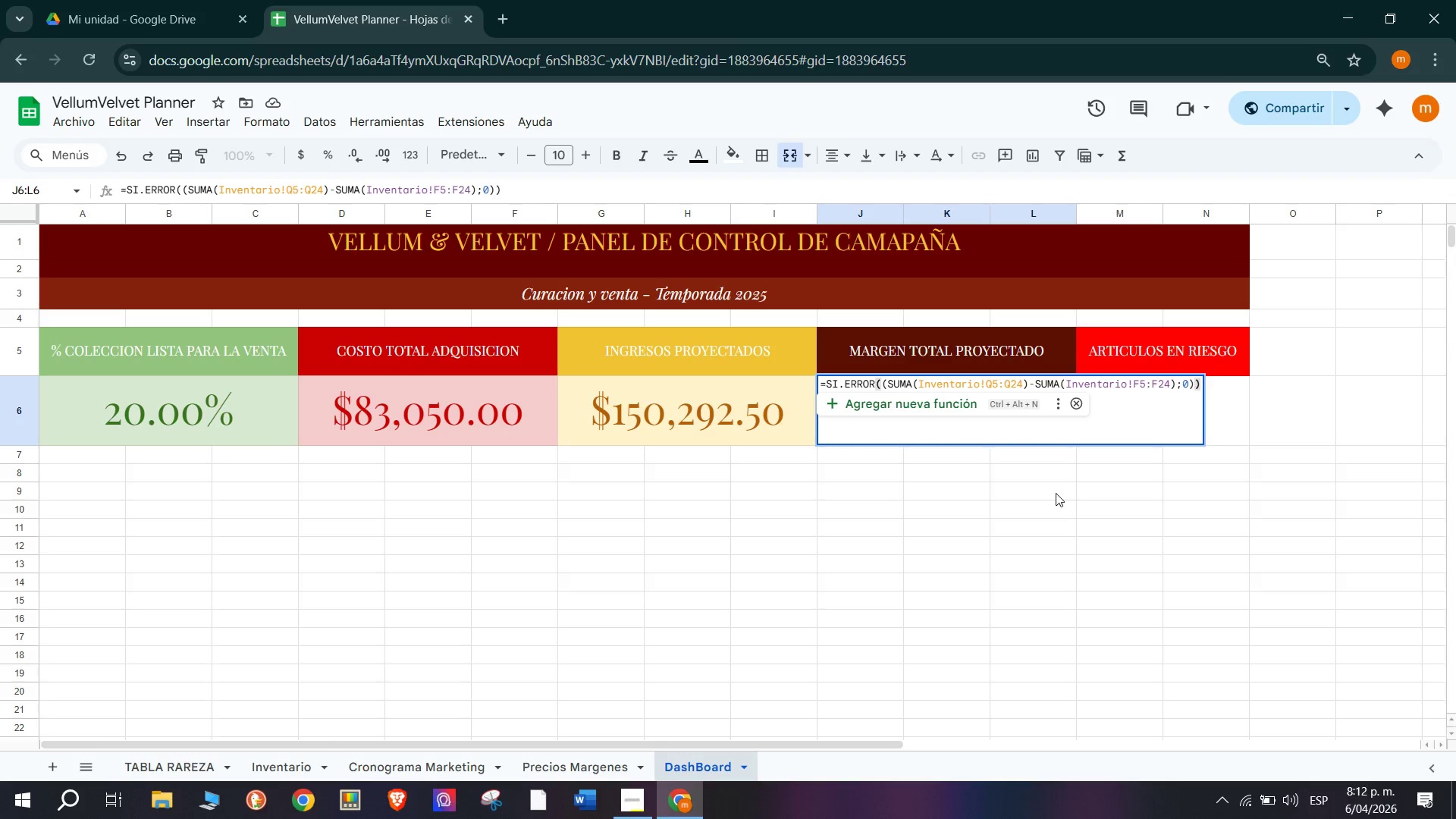 
wait(11.48)
 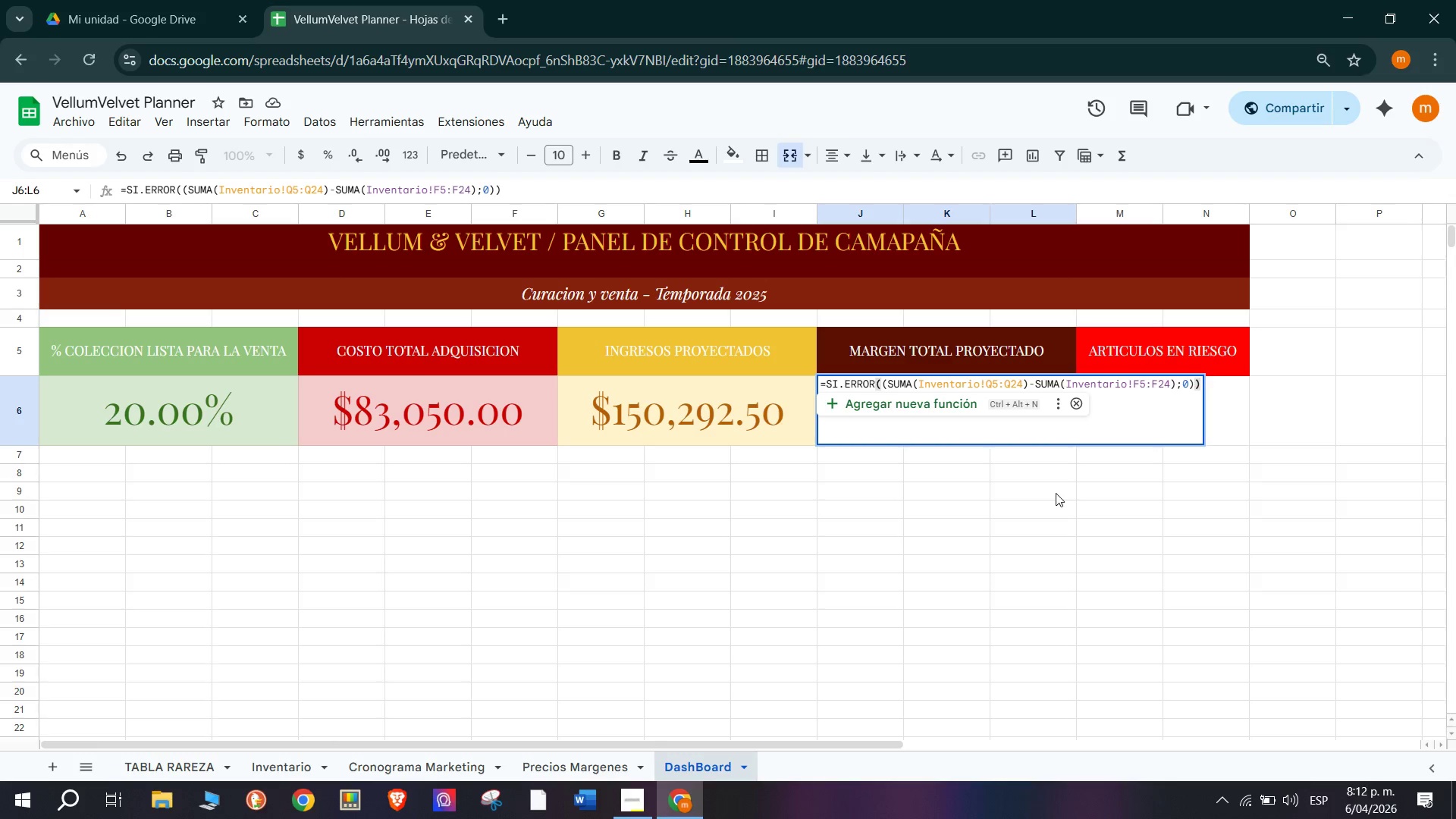 
left_click([890, 382])
 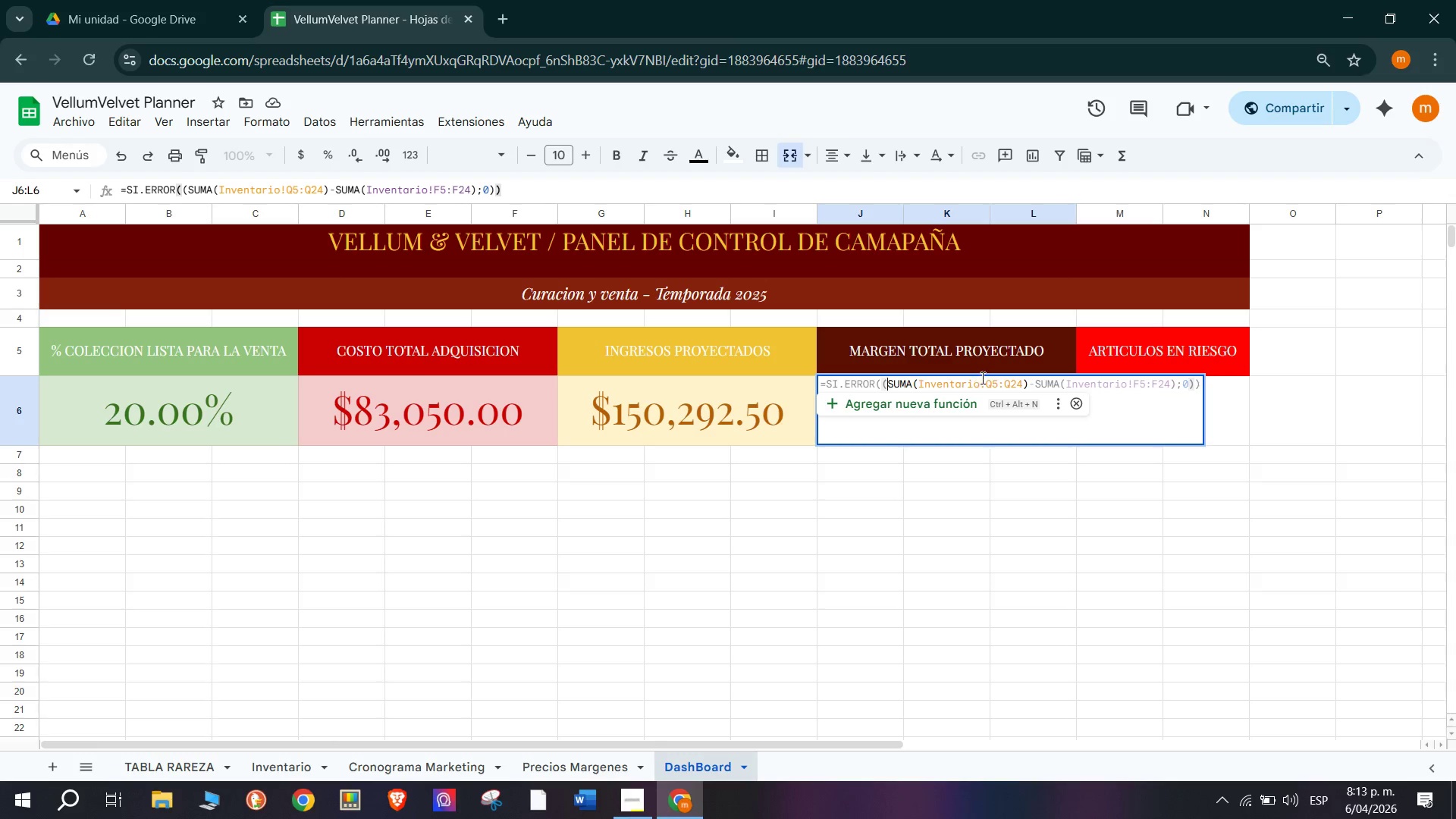 
wait(5.88)
 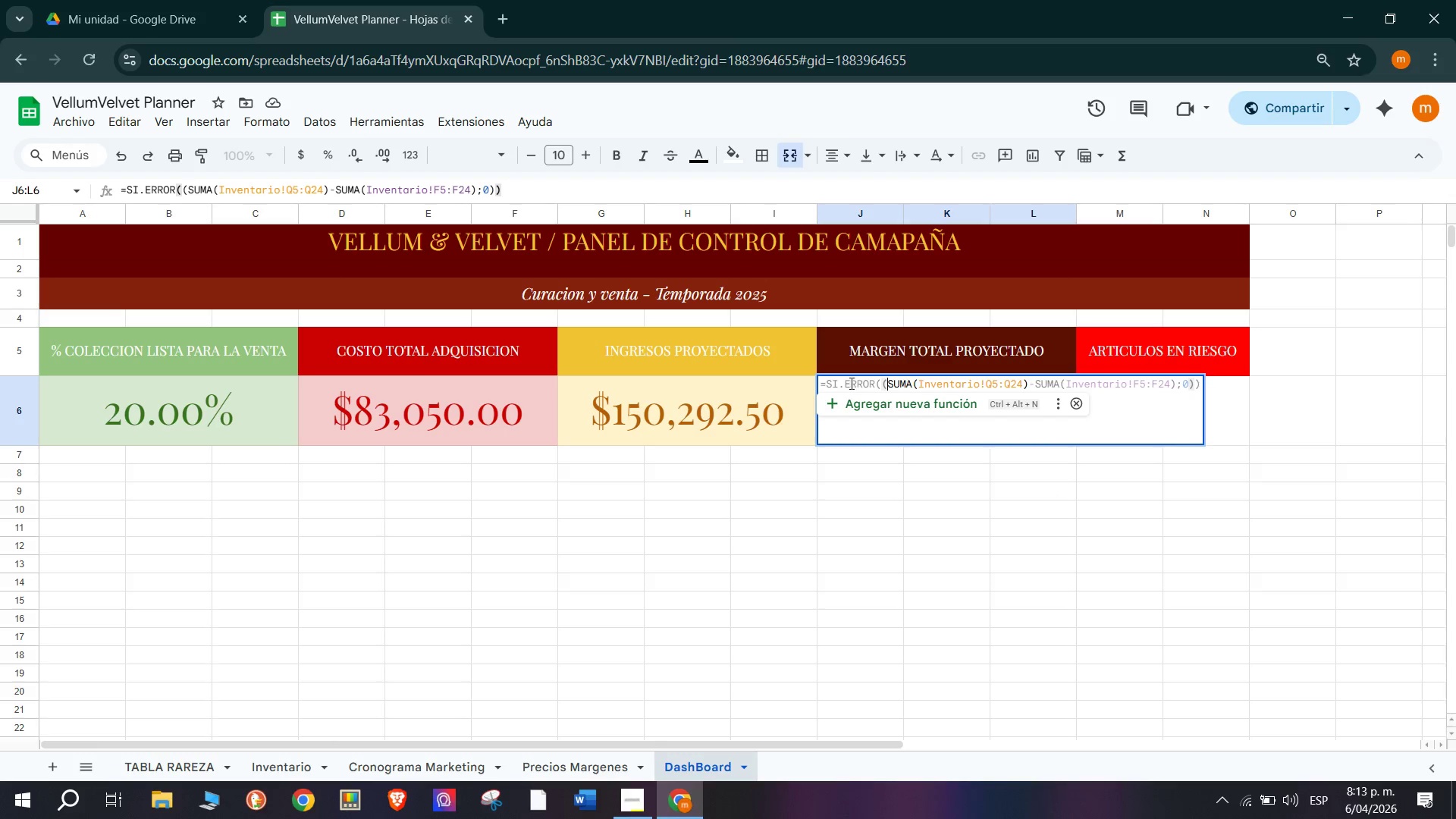 
left_click([1005, 384])
 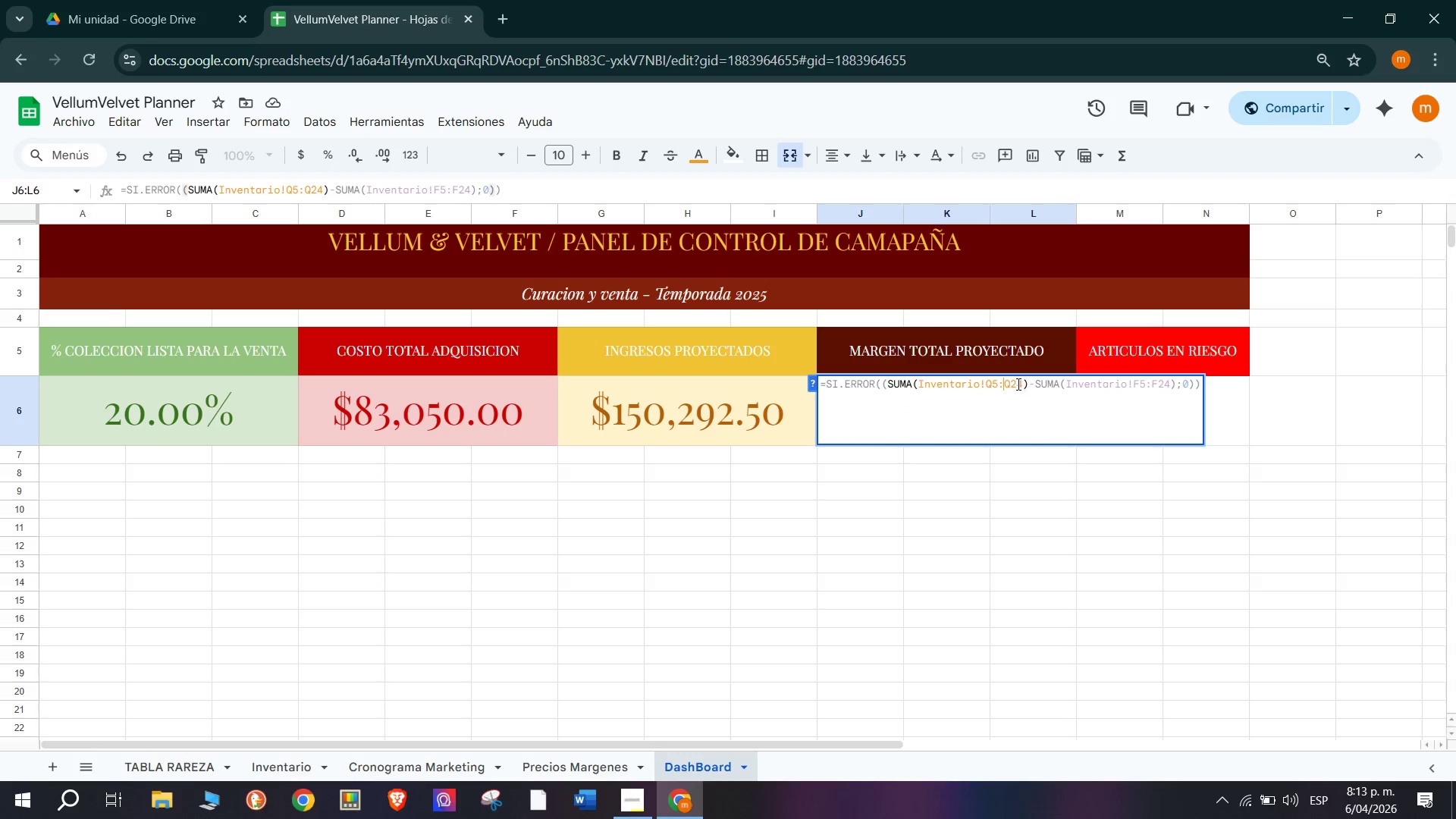 
left_click([1036, 383])
 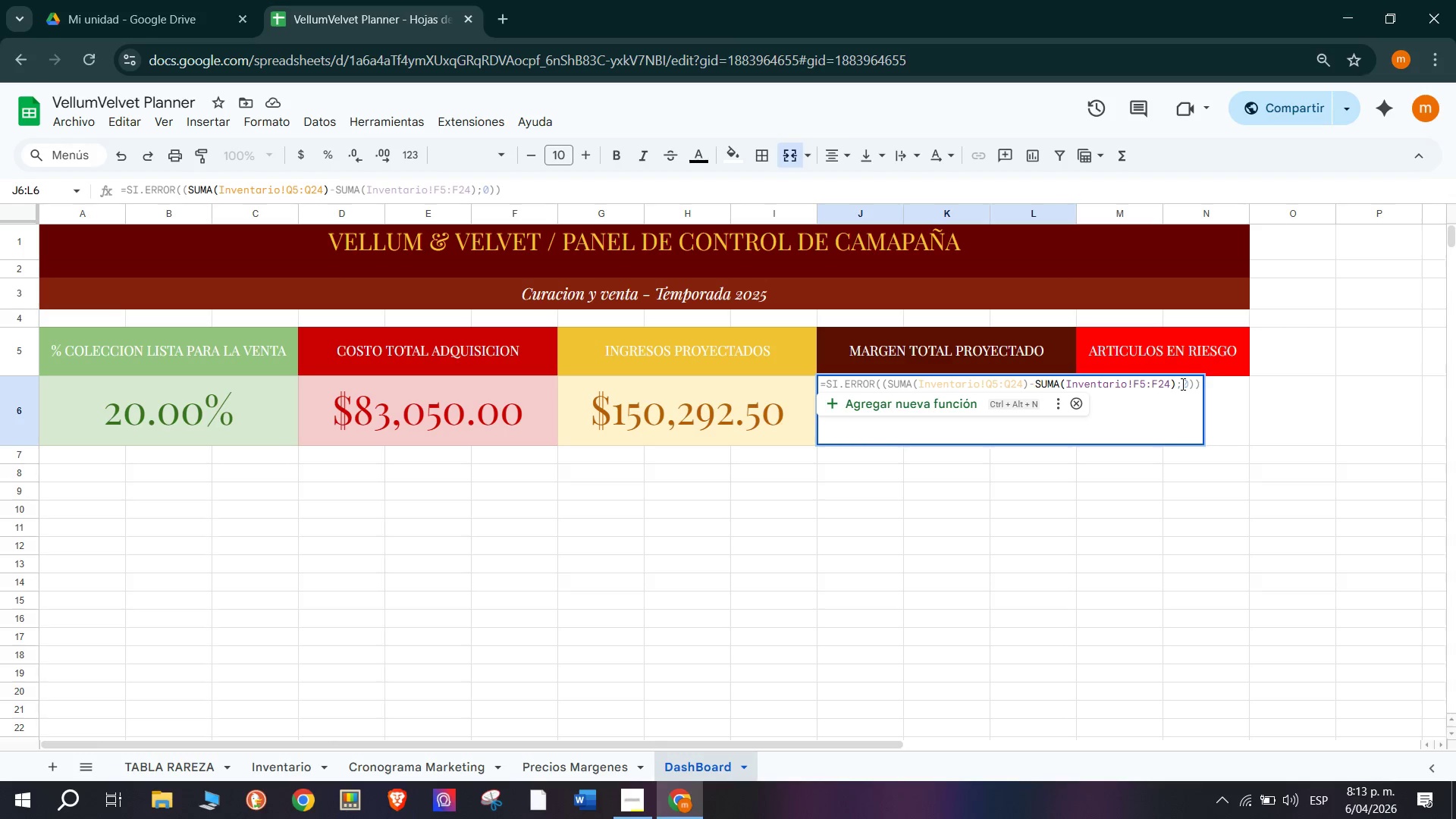 
wait(12.03)
 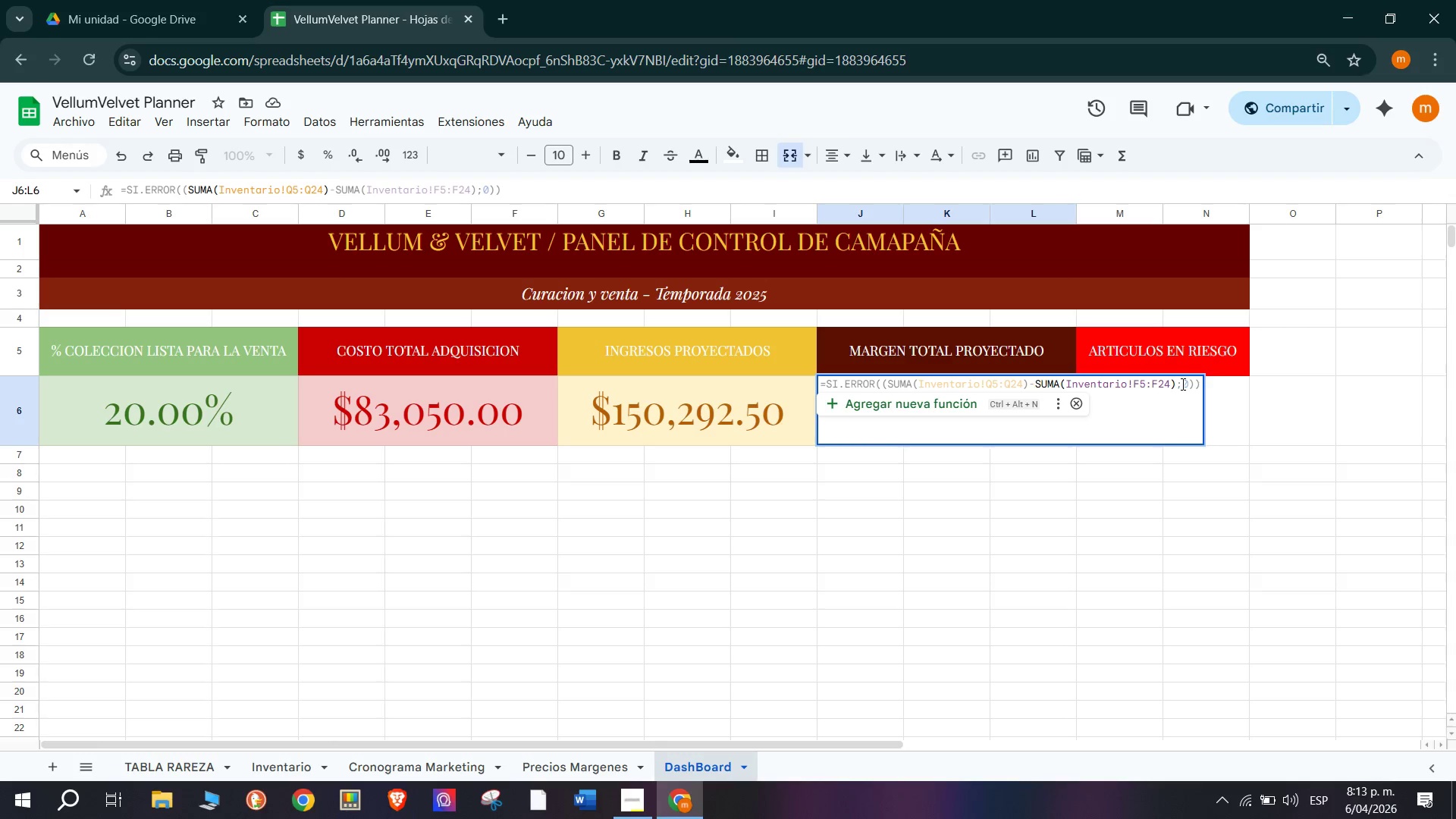 
left_click([1176, 388])
 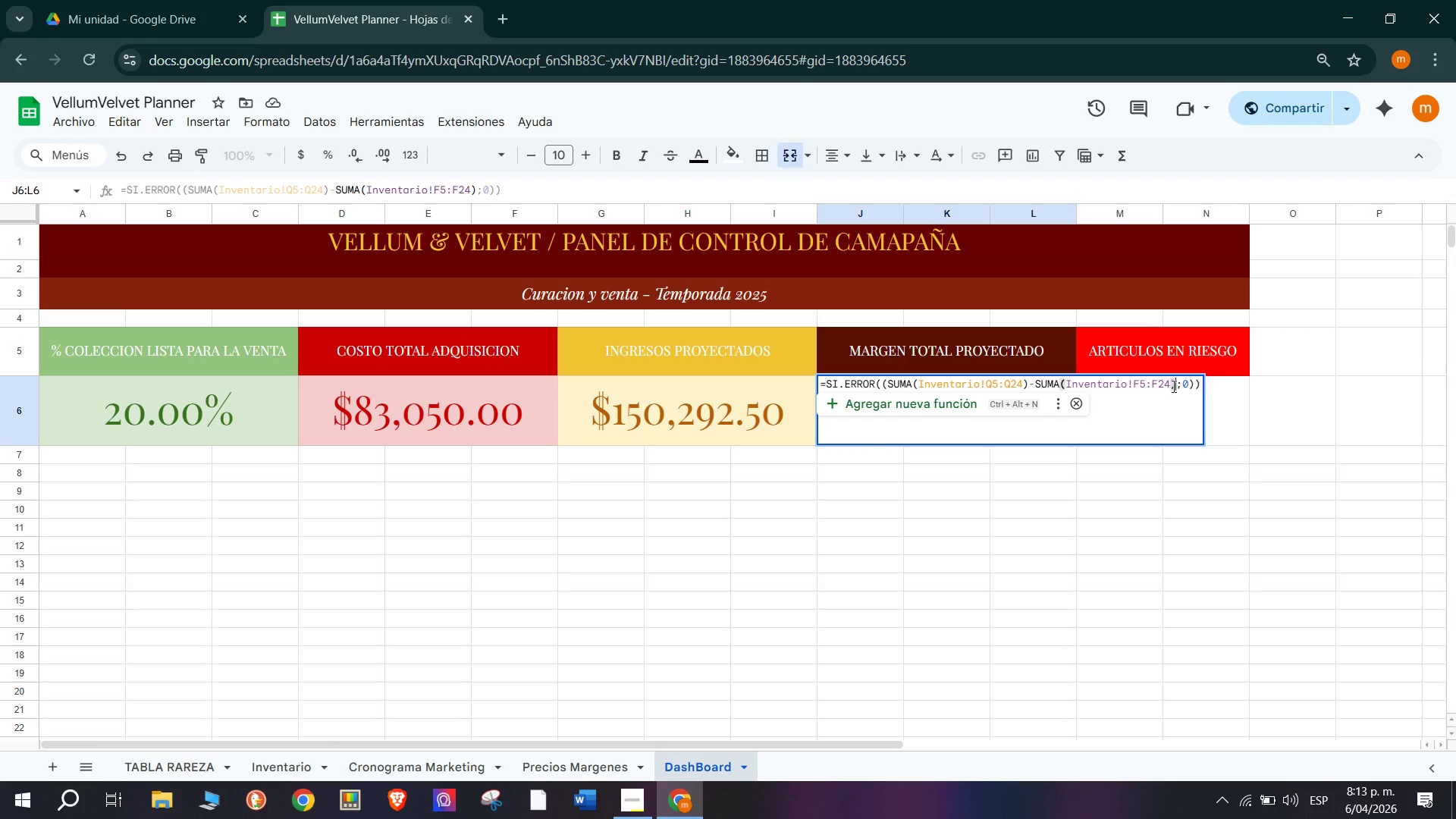 
key(Shift+8)
 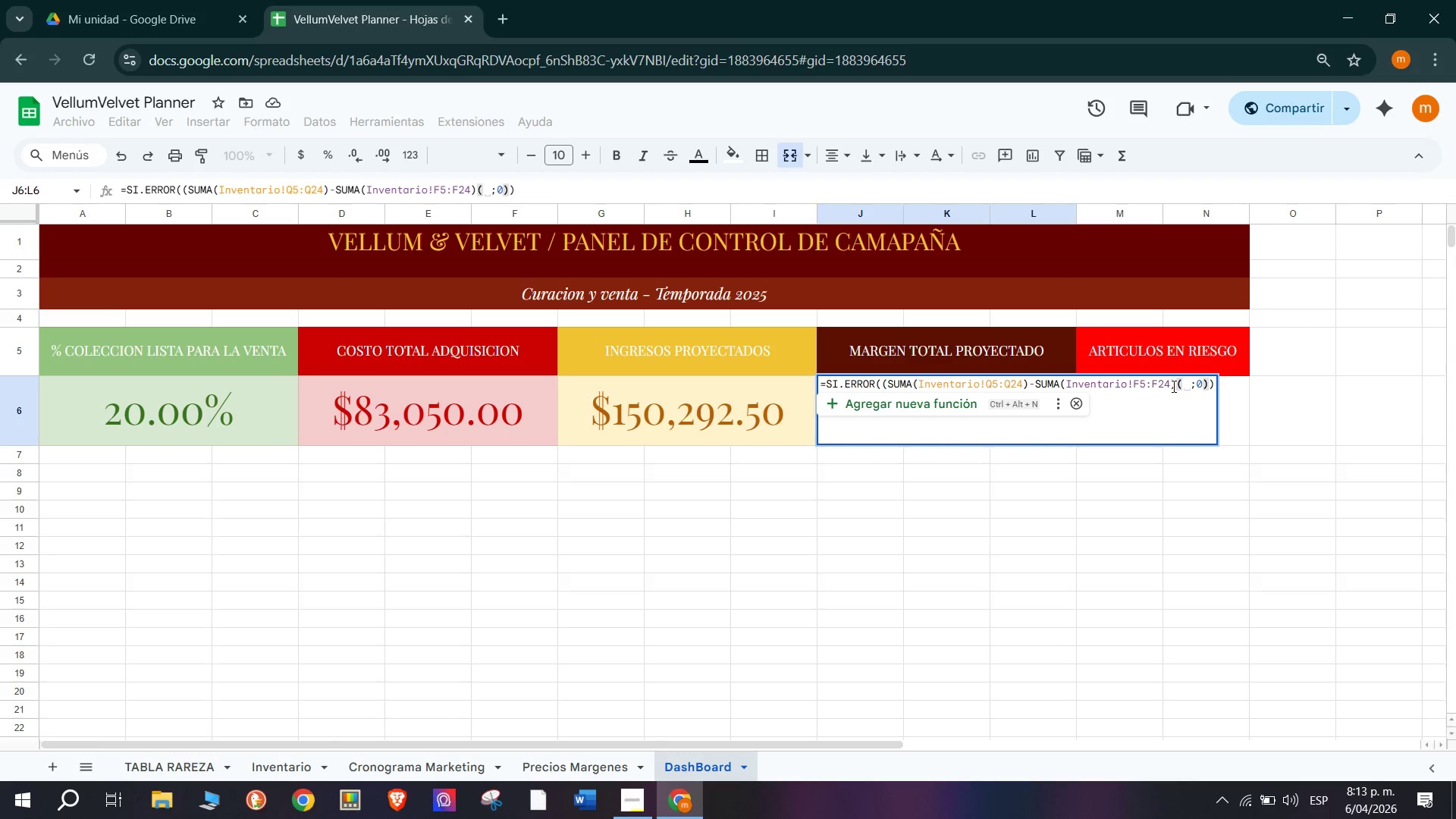 
key(Backspace)
 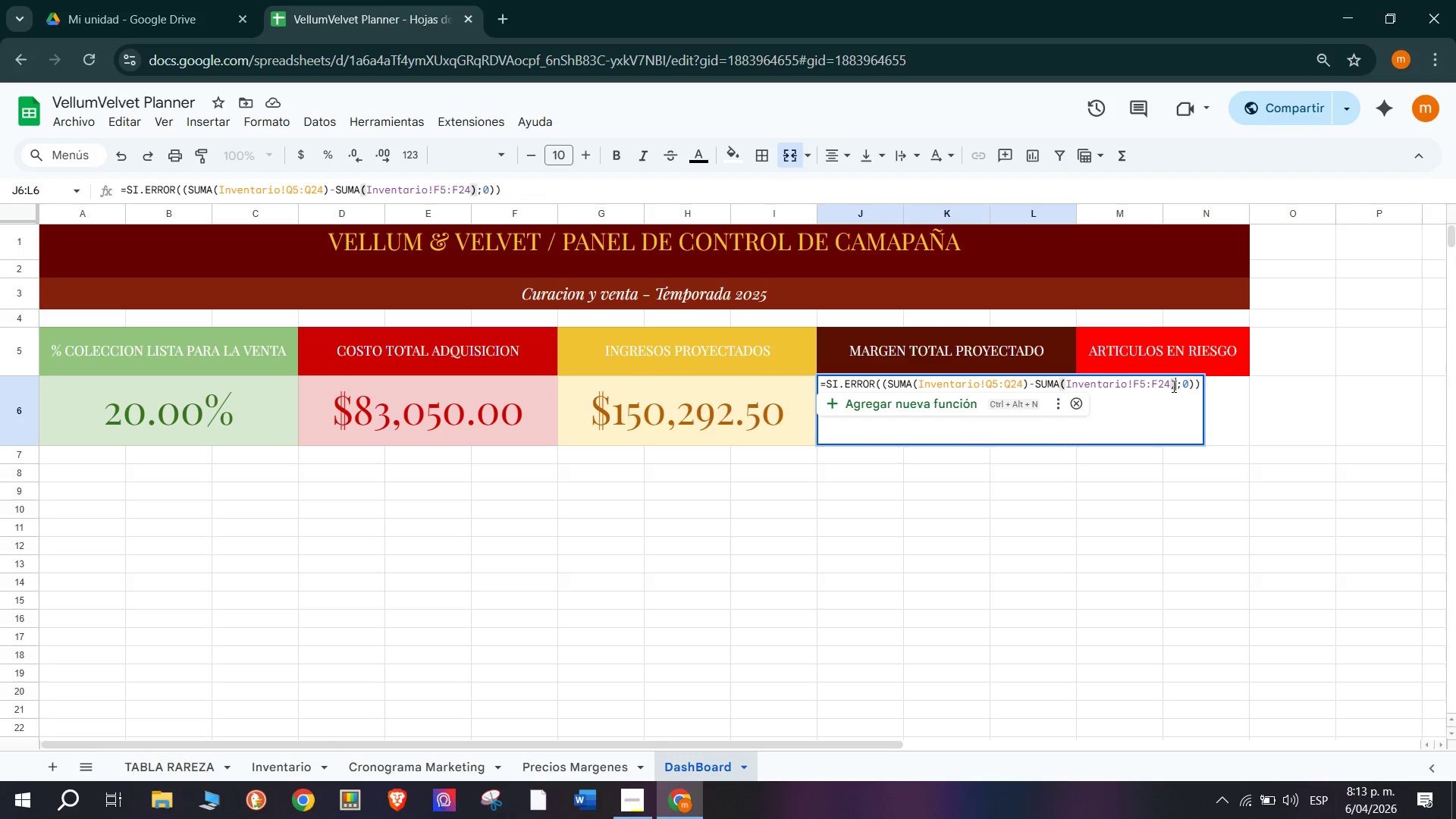 
key(Shift+0)
 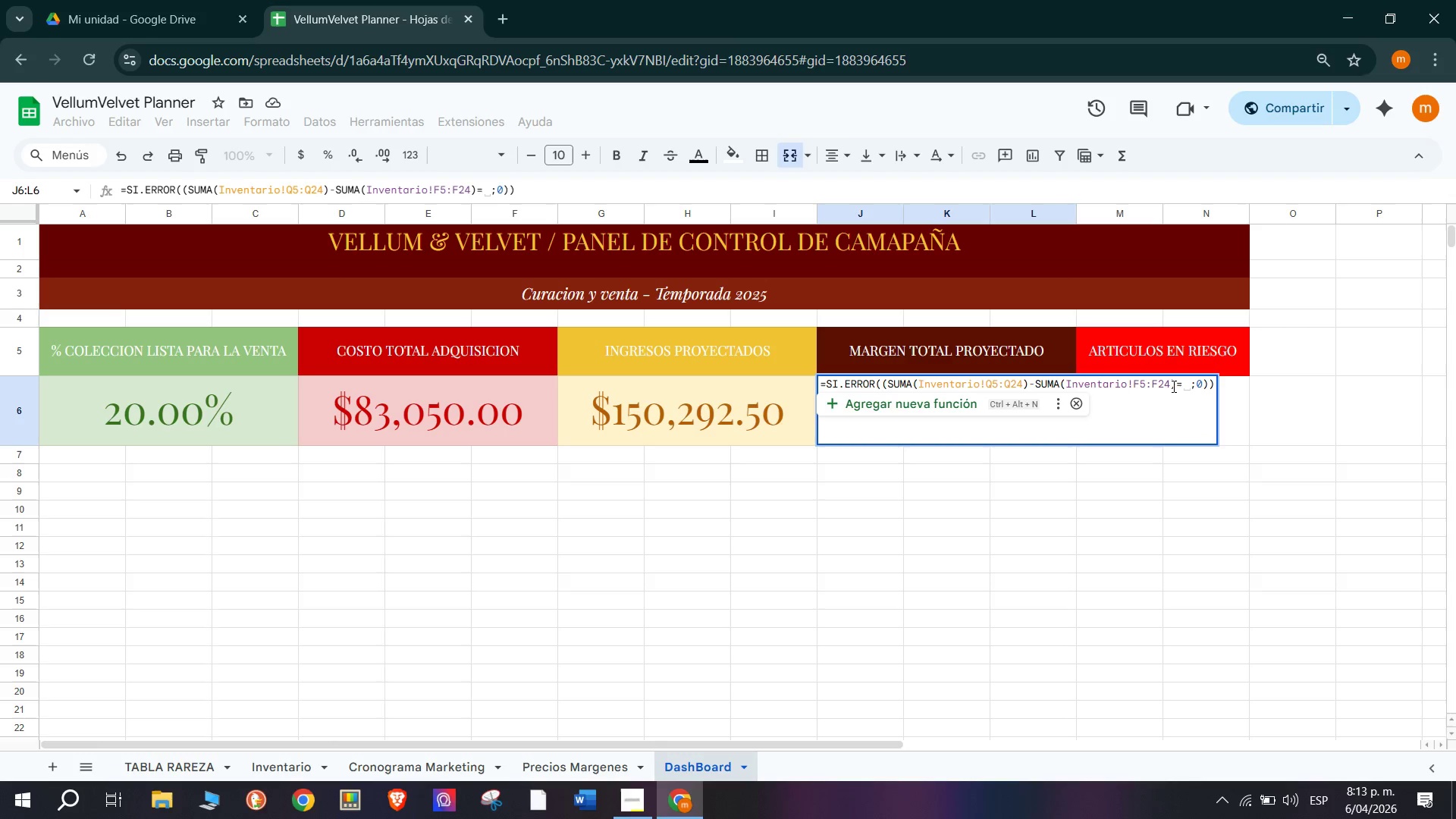 
key(Backspace)
 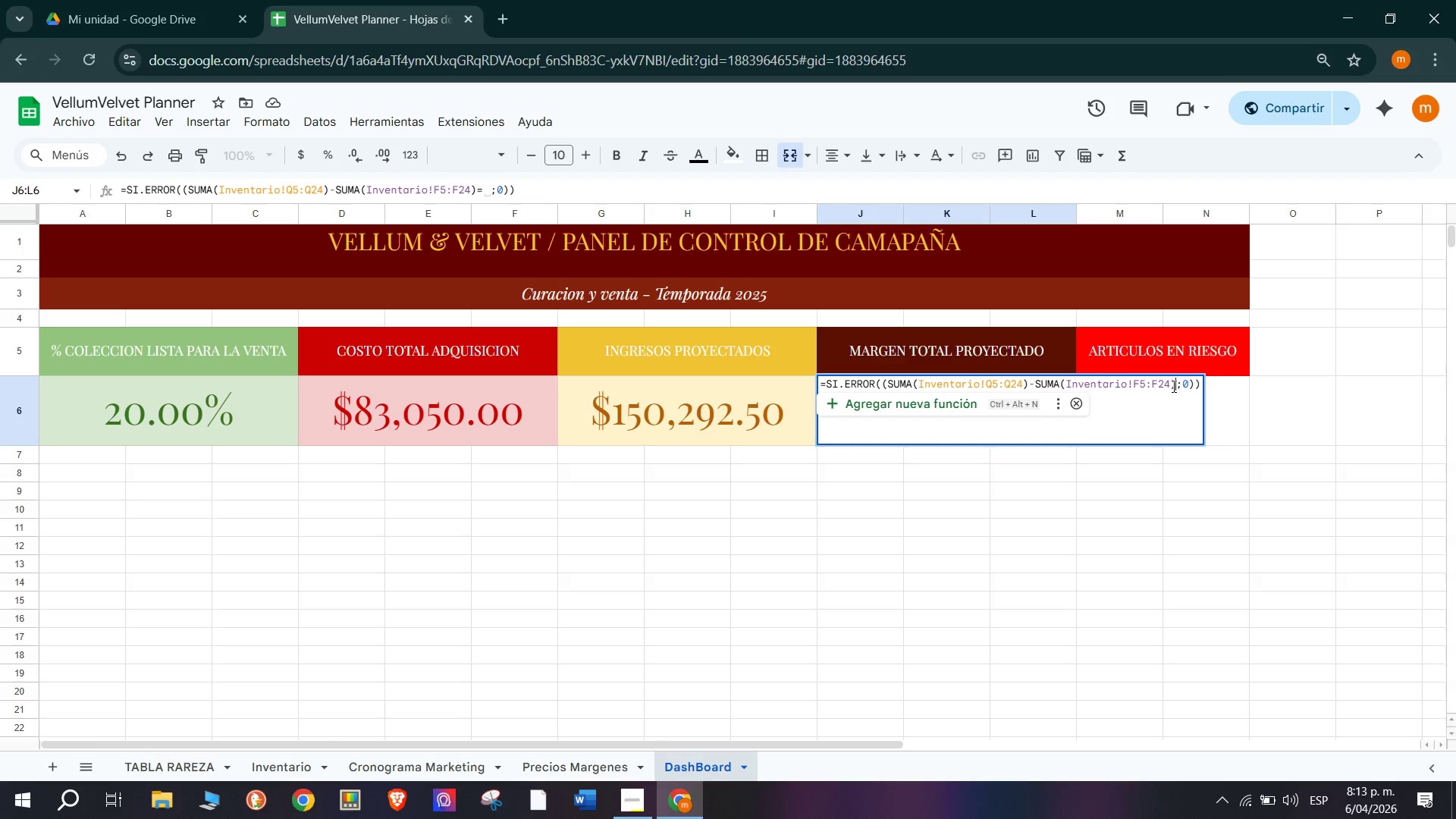 
key(Shift+9)
 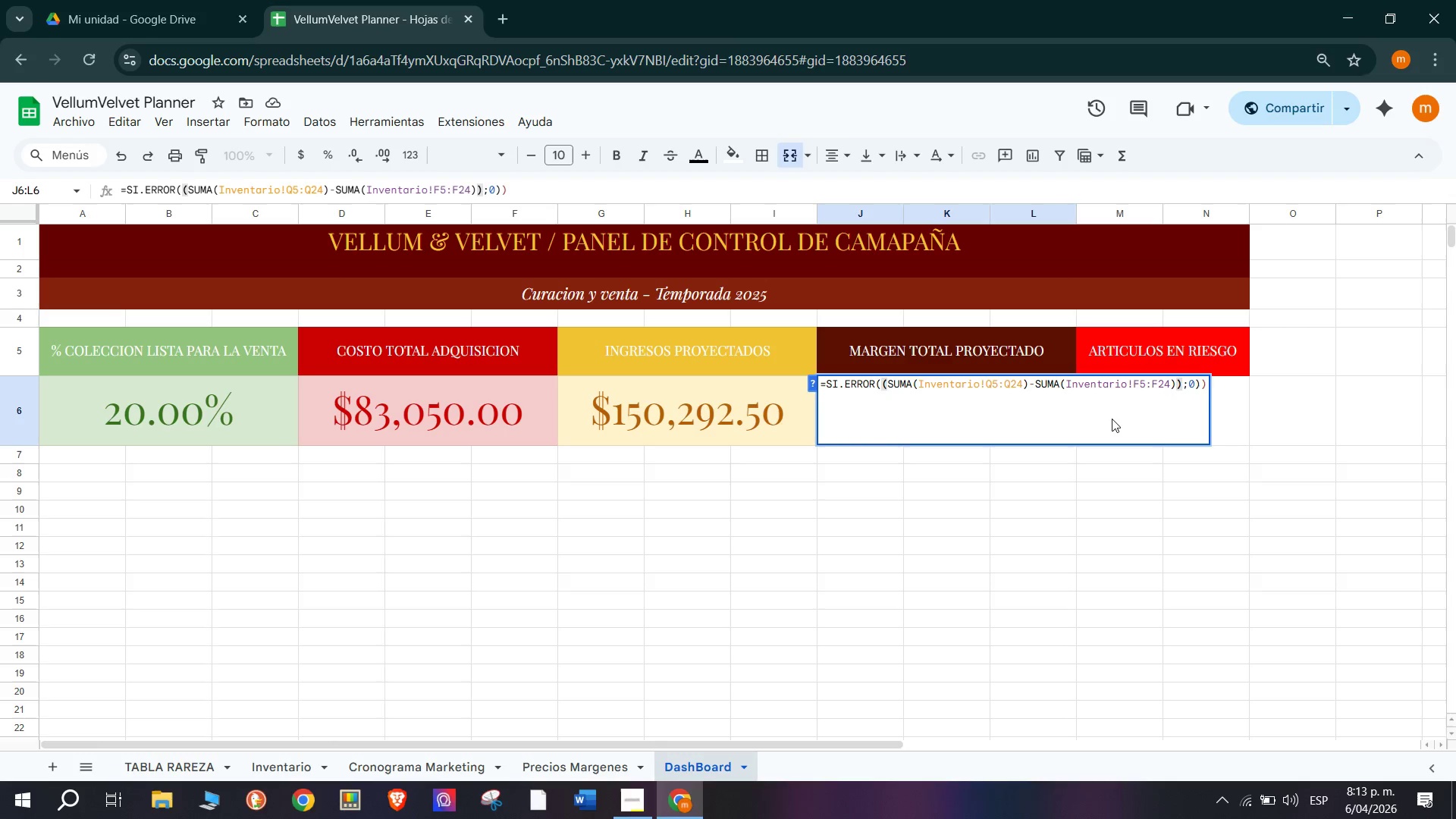 
wait(7.76)
 